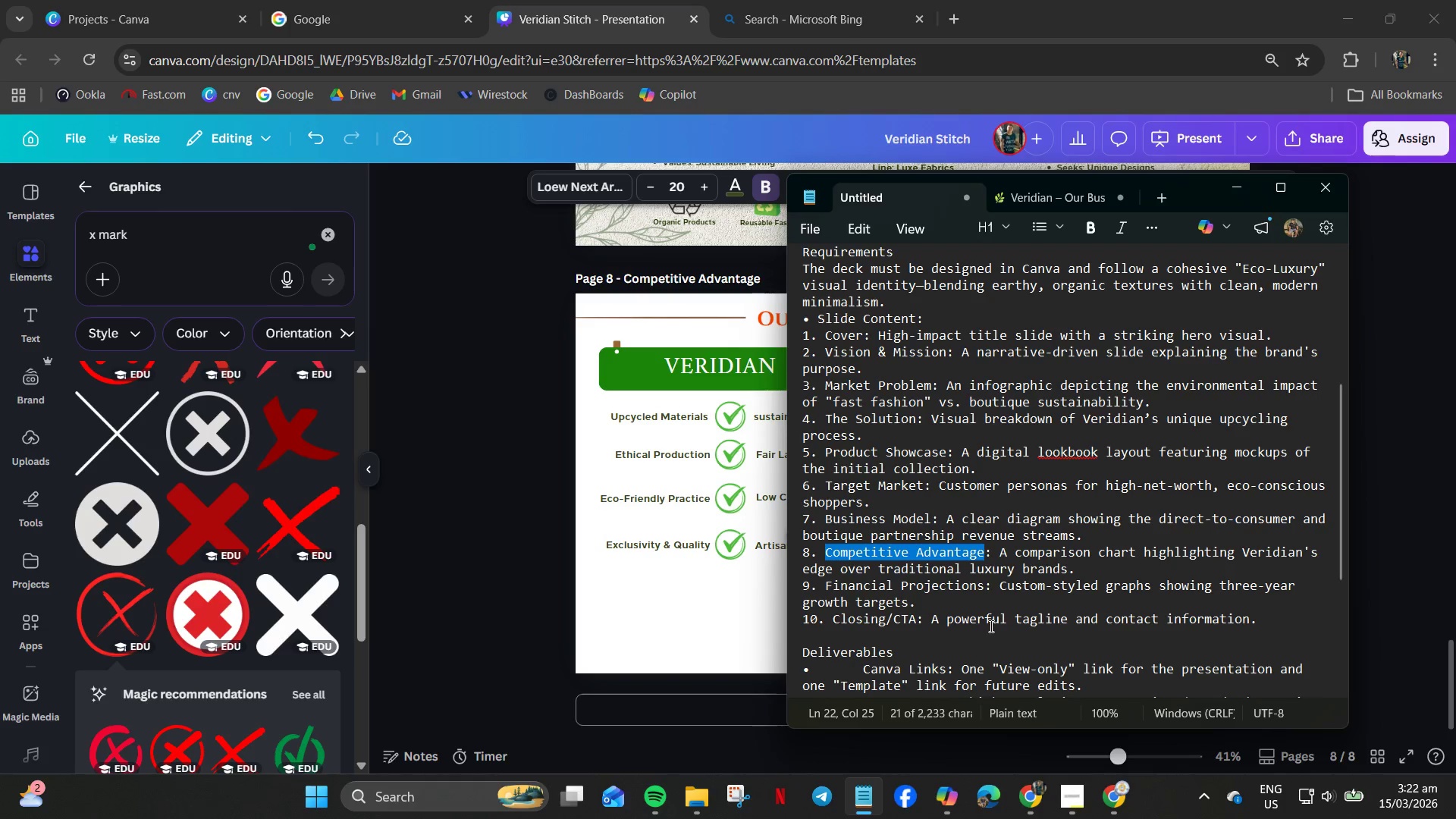 
left_click([691, 635])
 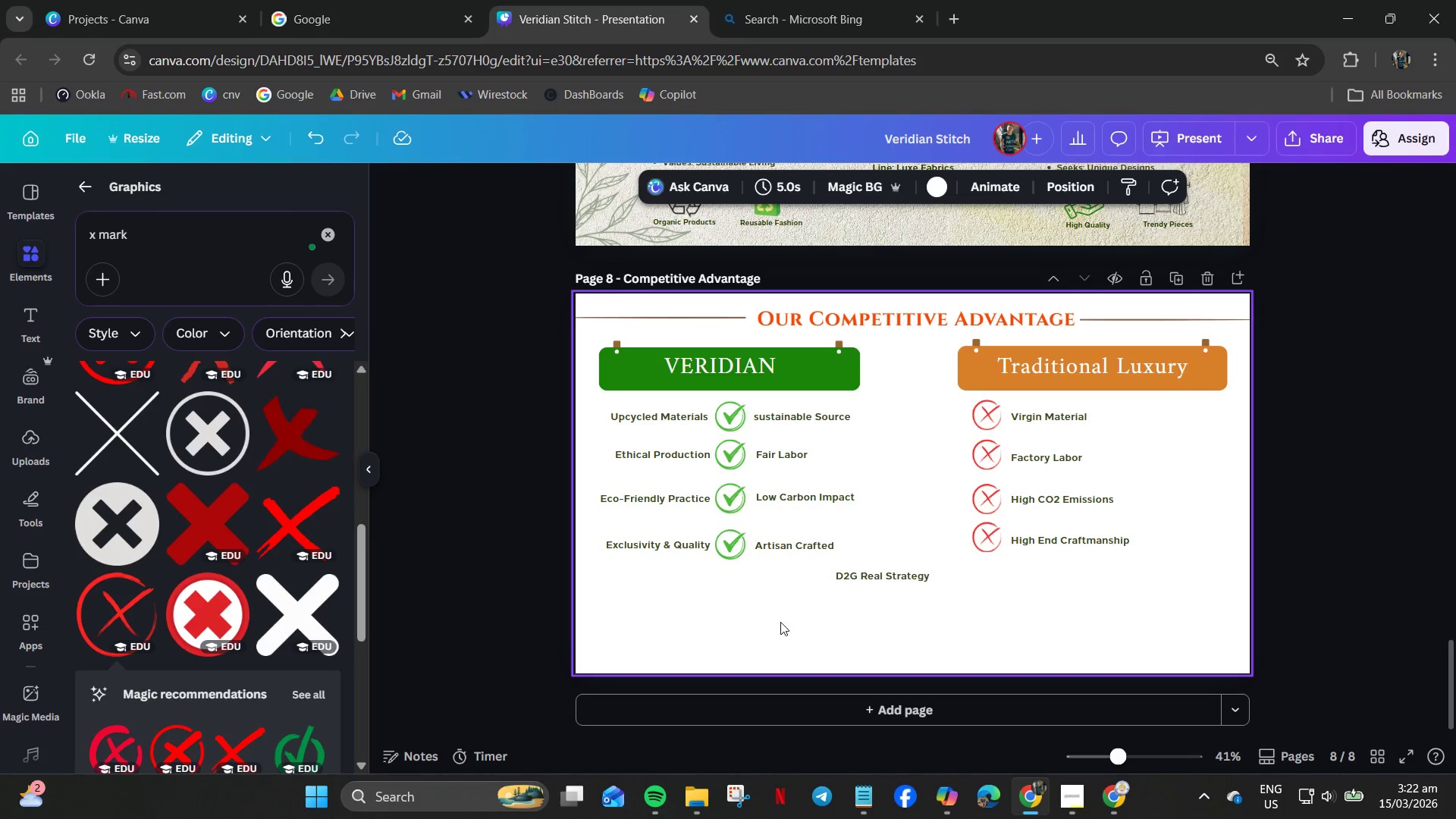 
left_click([886, 576])
 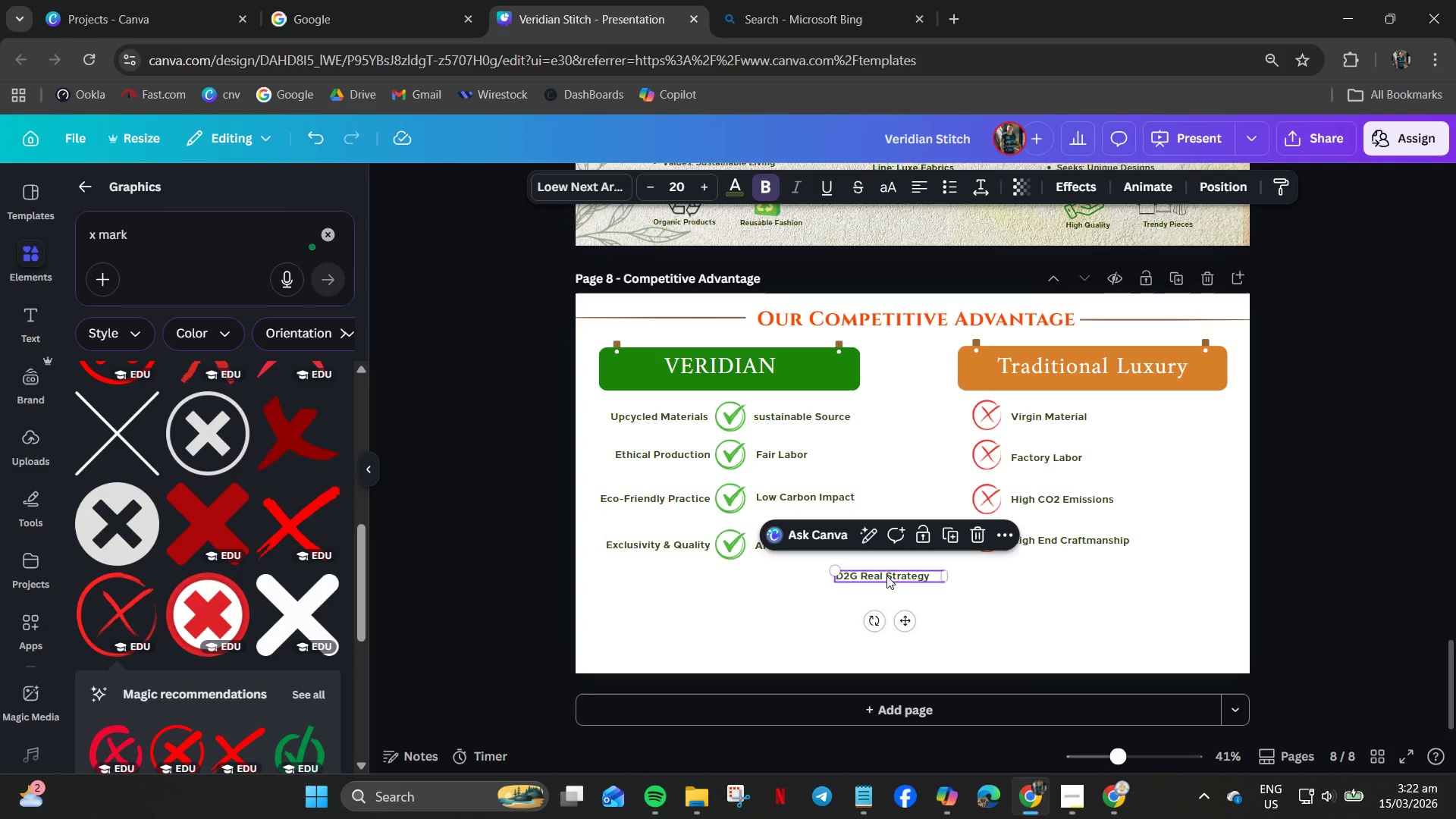 
key(Control+C)
 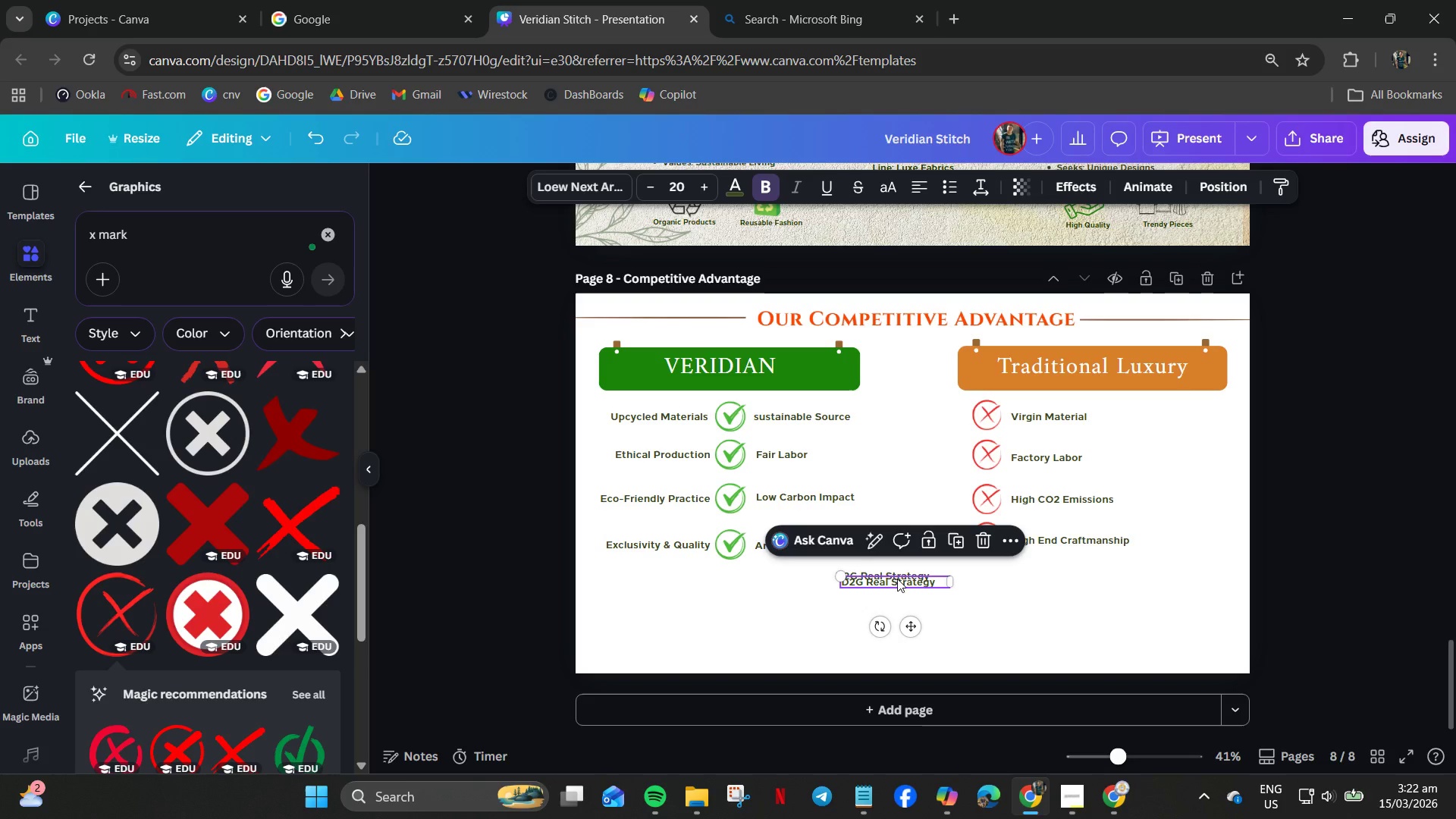 
key(Control+V)
 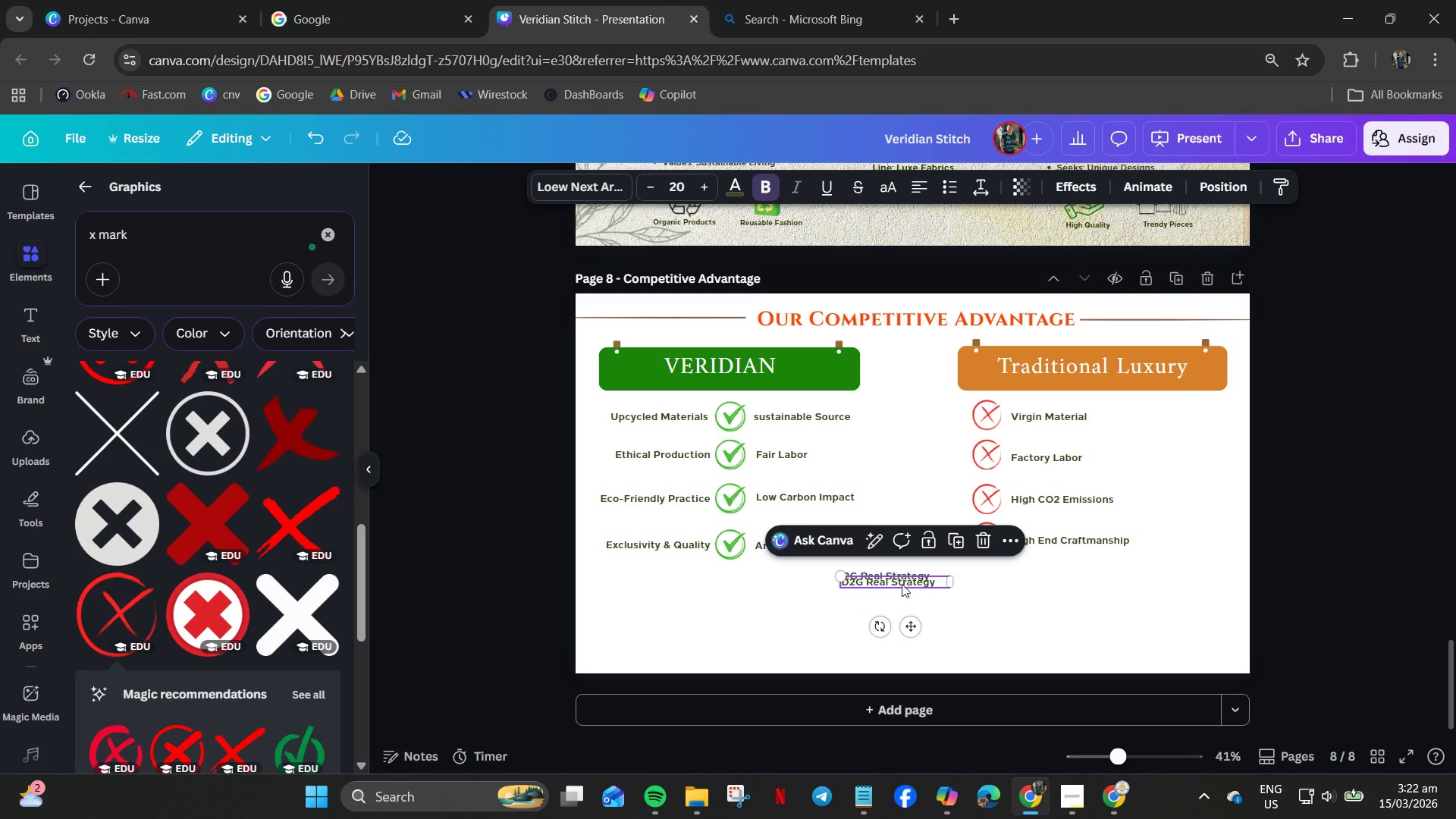 
left_click_drag(start_coordinate=[905, 583], to_coordinate=[803, 607])
 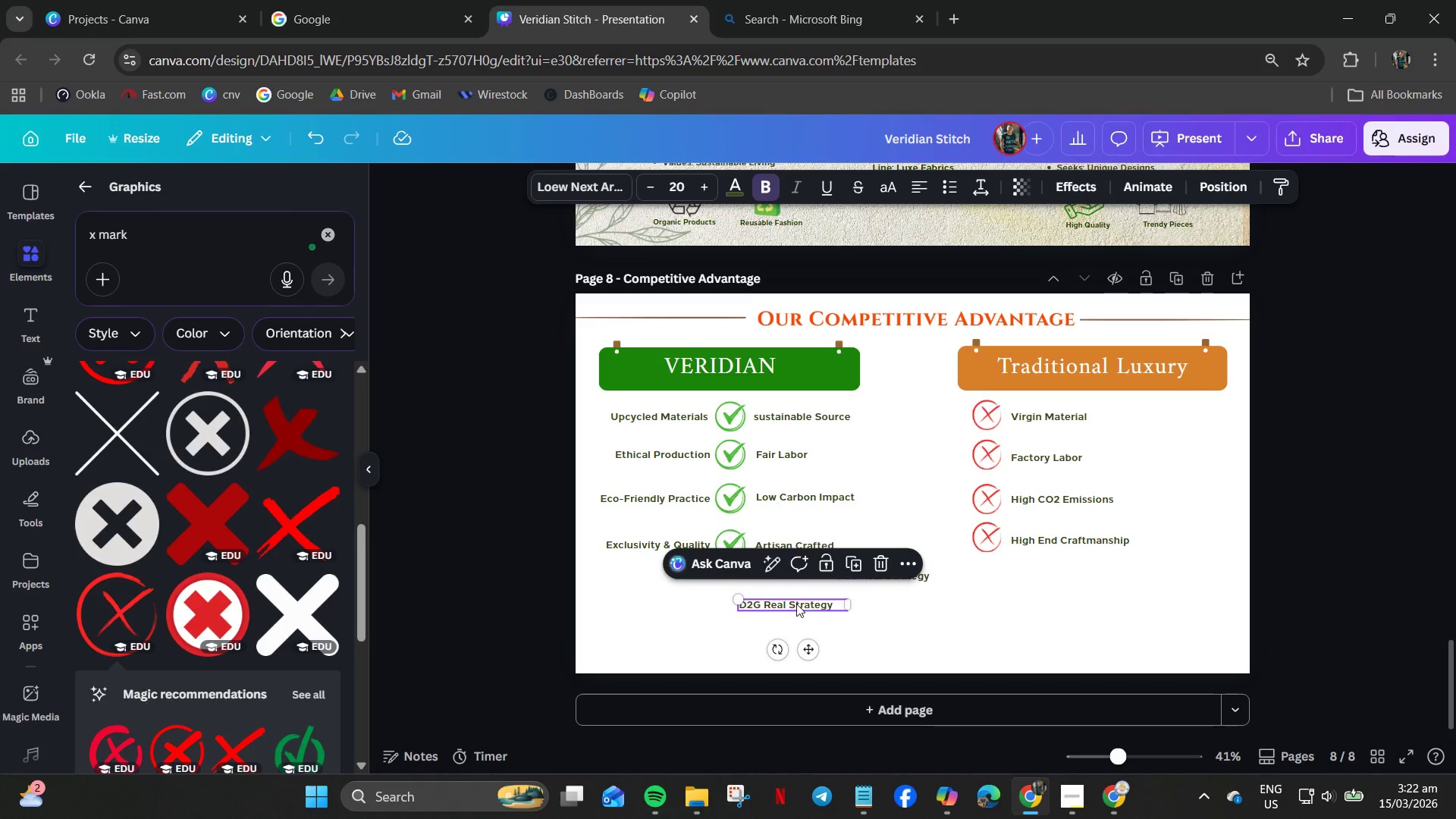 
double_click([795, 602])
 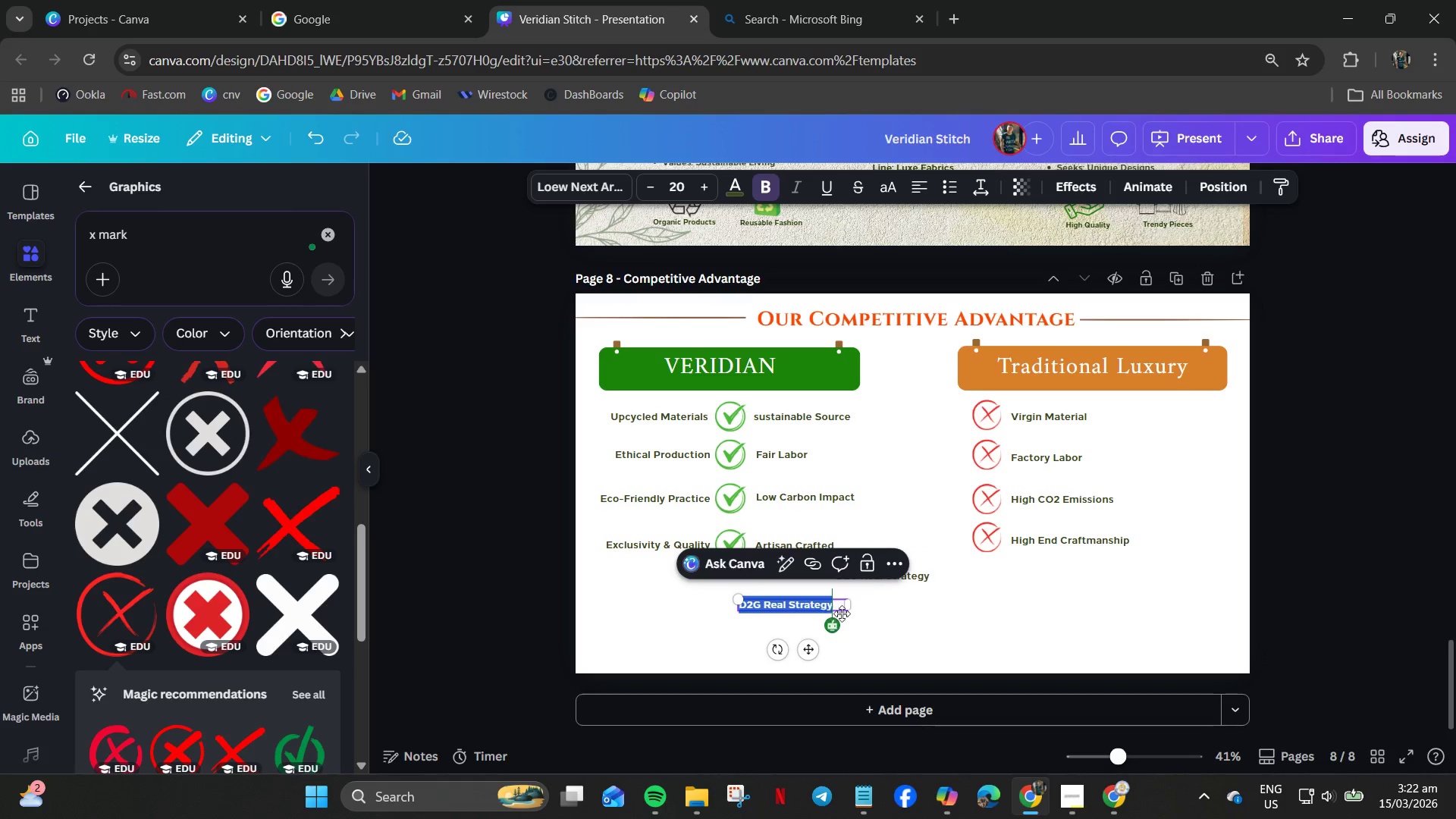 
double_click([825, 604])
 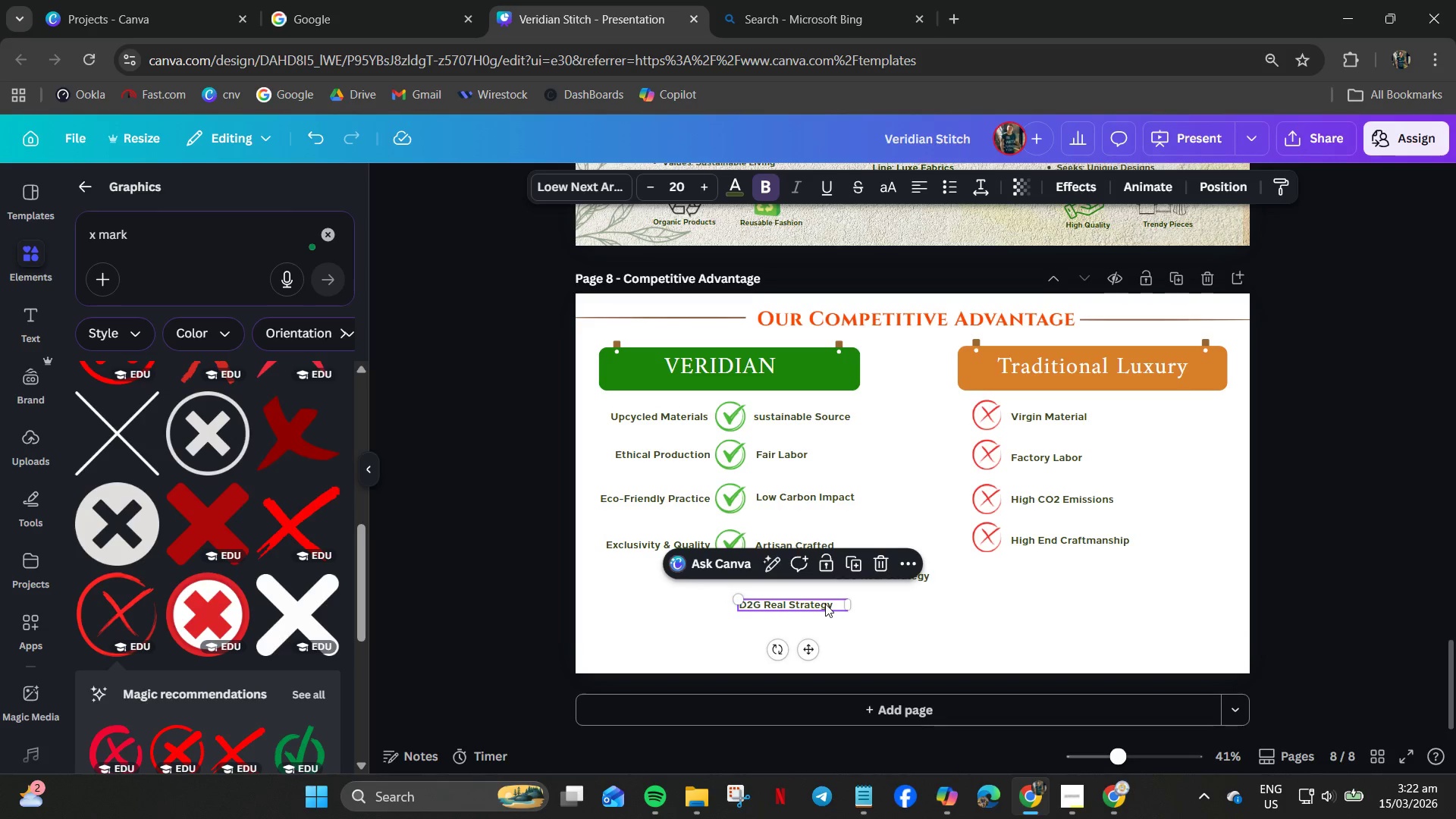 
key(Control+C)
 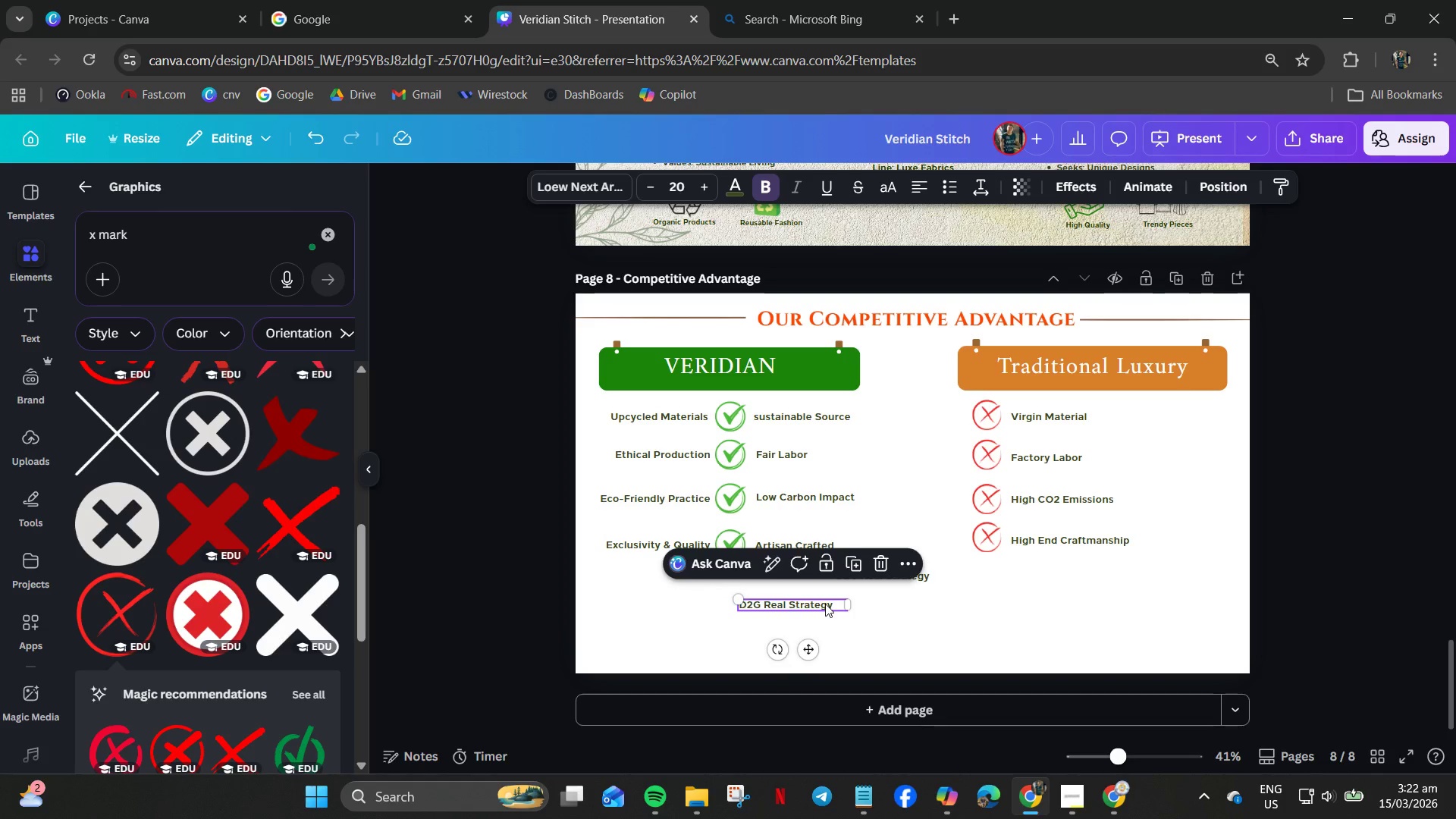 
key(Control+V)
 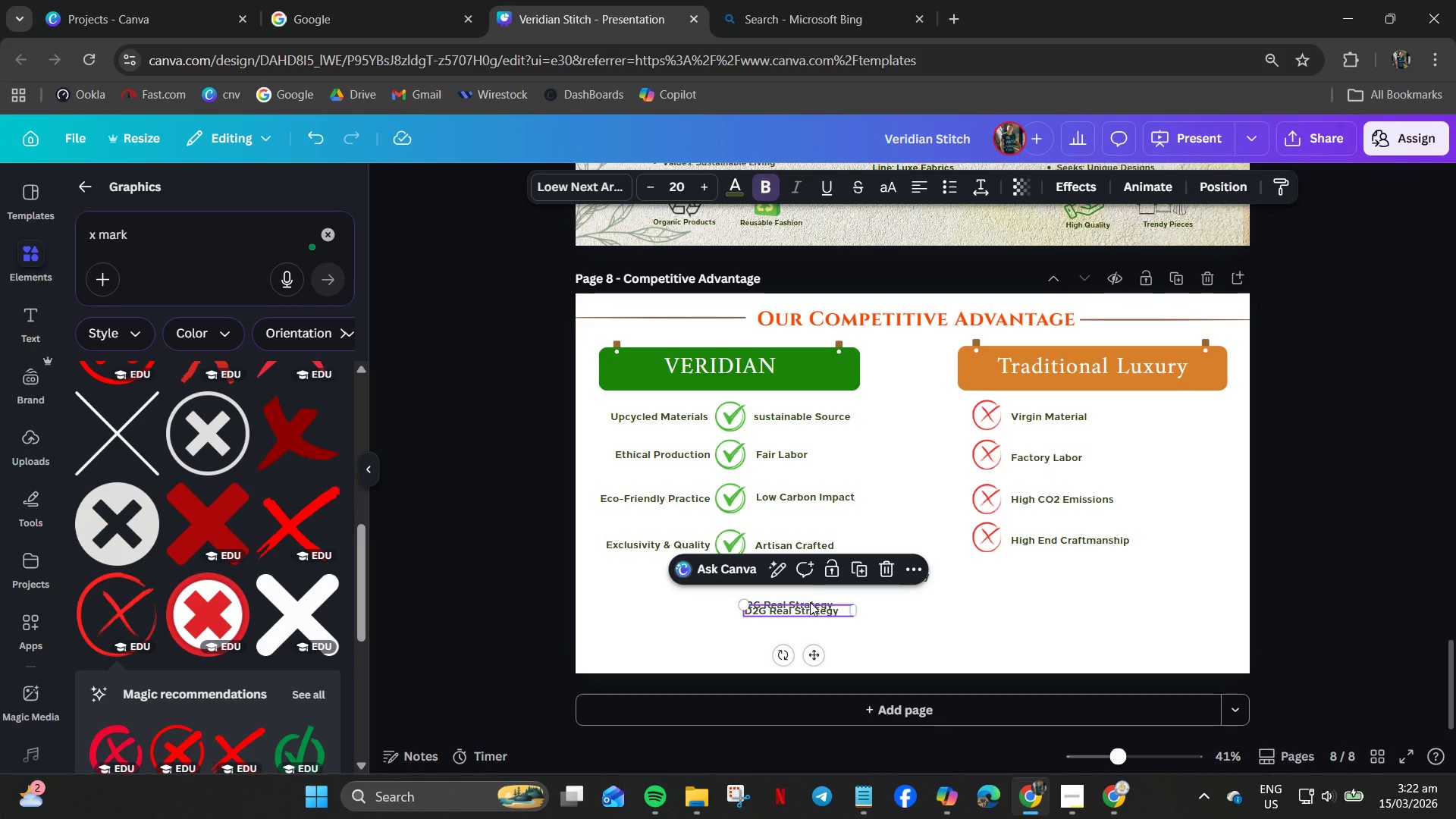 
left_click_drag(start_coordinate=[810, 602], to_coordinate=[803, 626])
 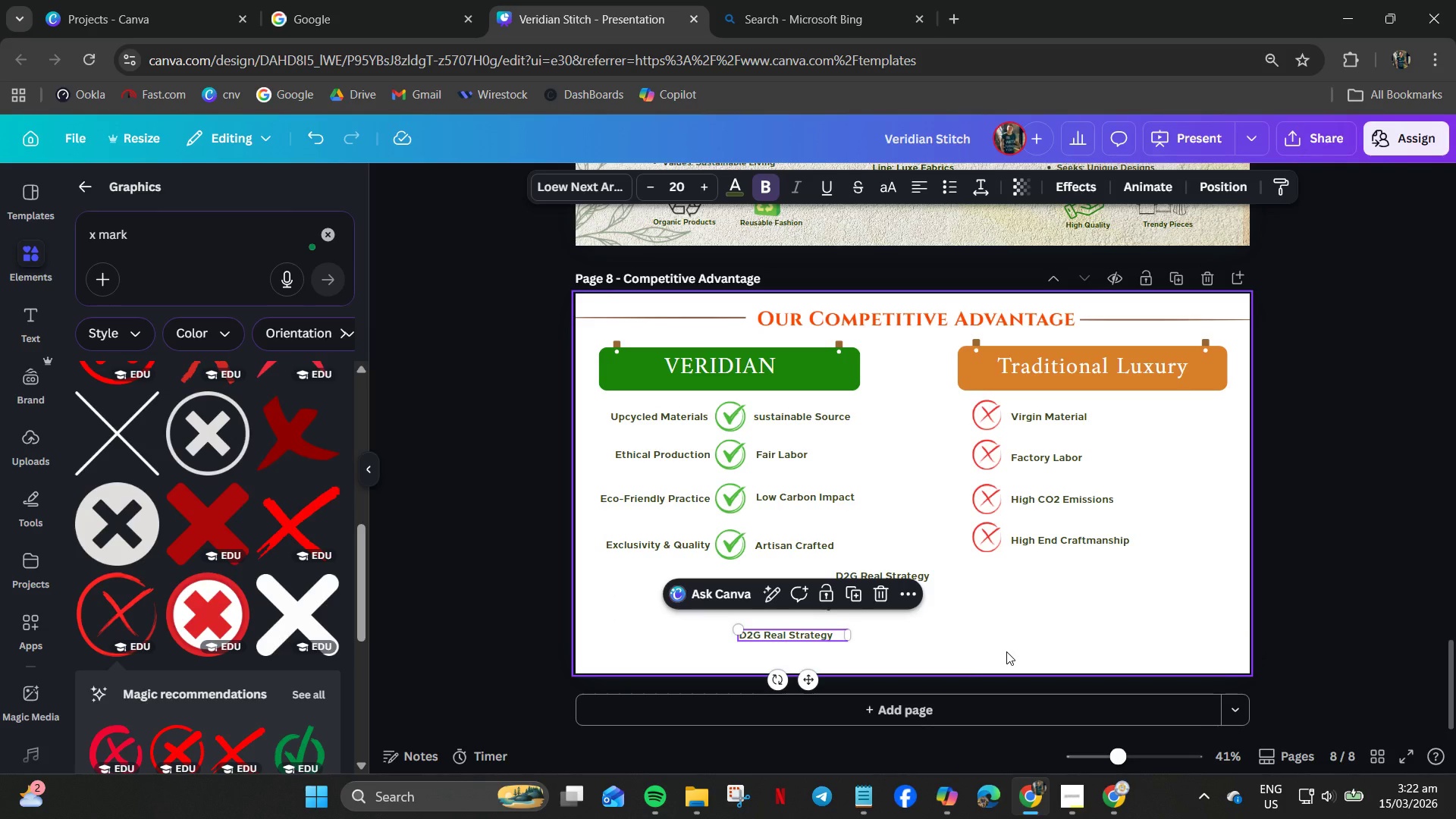 
wait(8.3)
 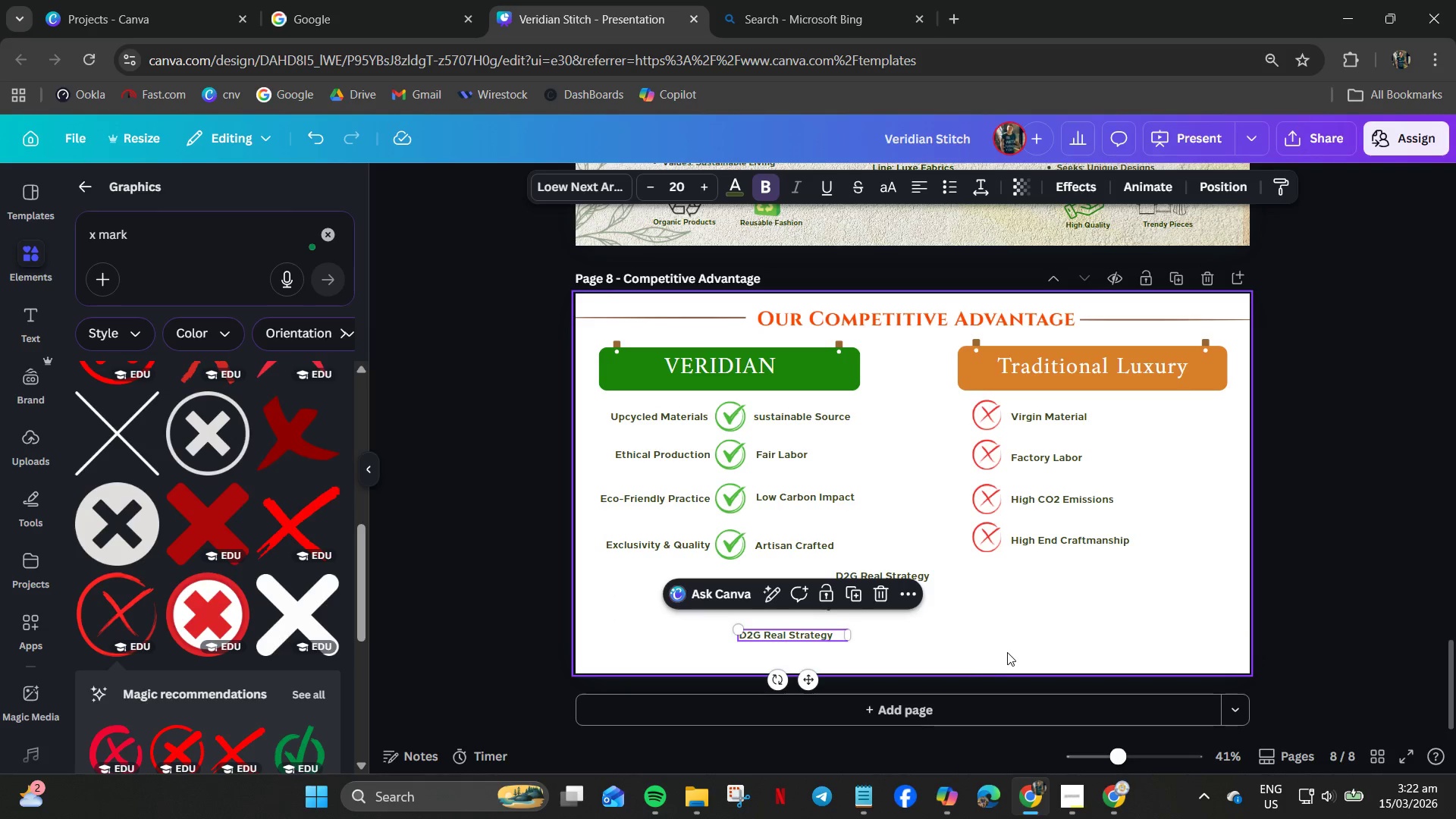 
key(Control+C)
 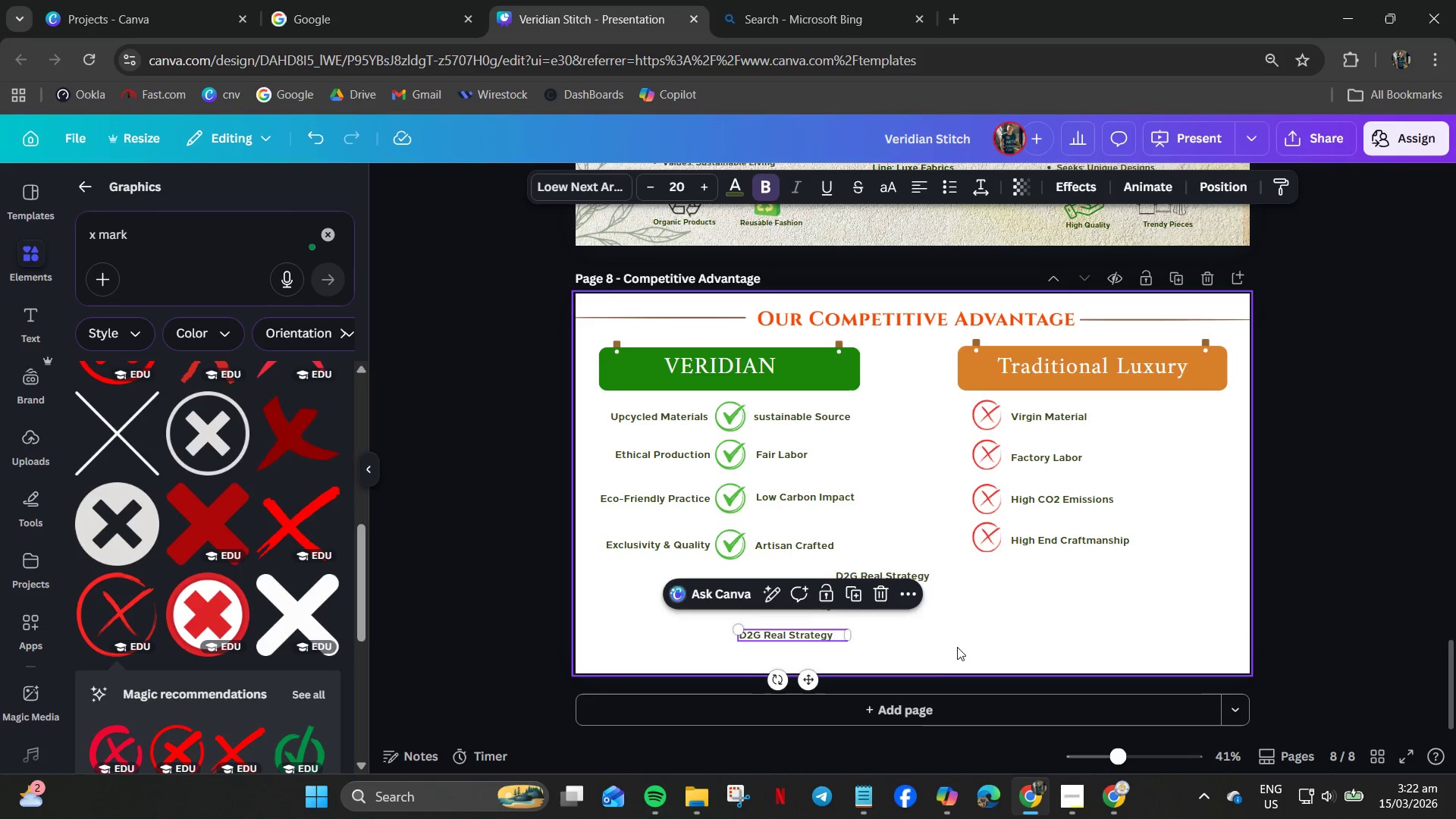 
key(Control+V)
 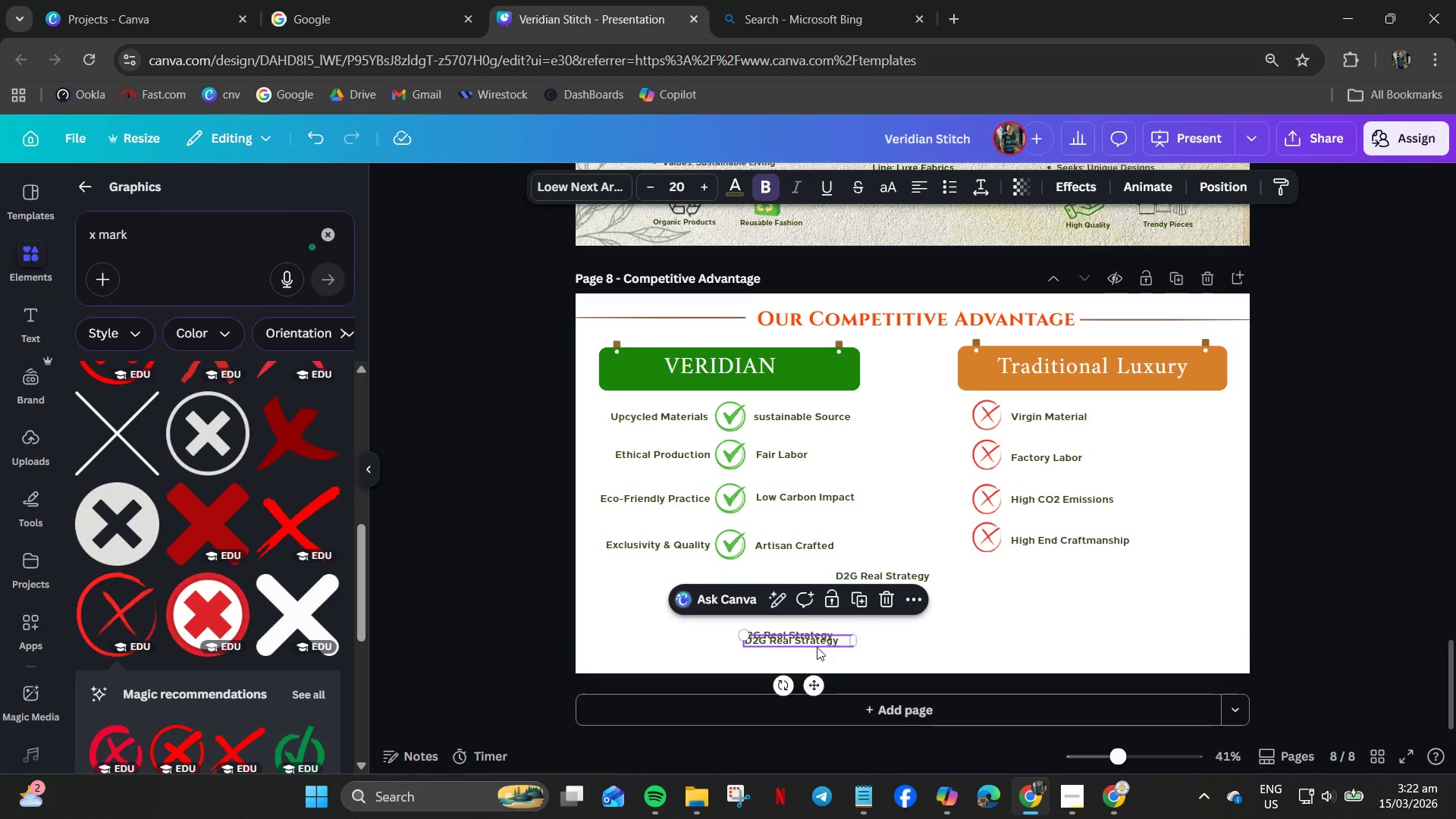 
left_click_drag(start_coordinate=[817, 642], to_coordinate=[989, 611])
 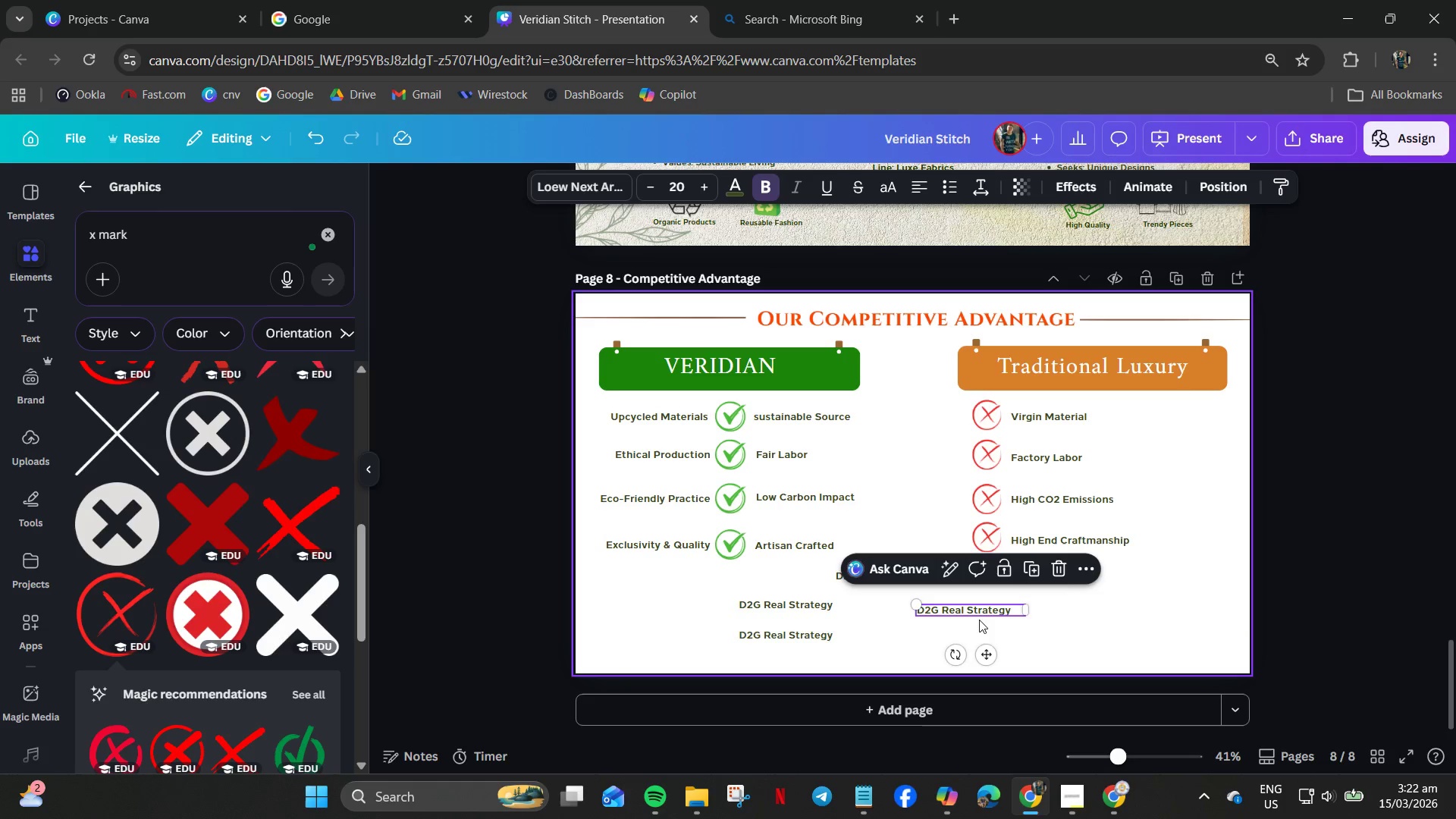 
key(Control+C)
 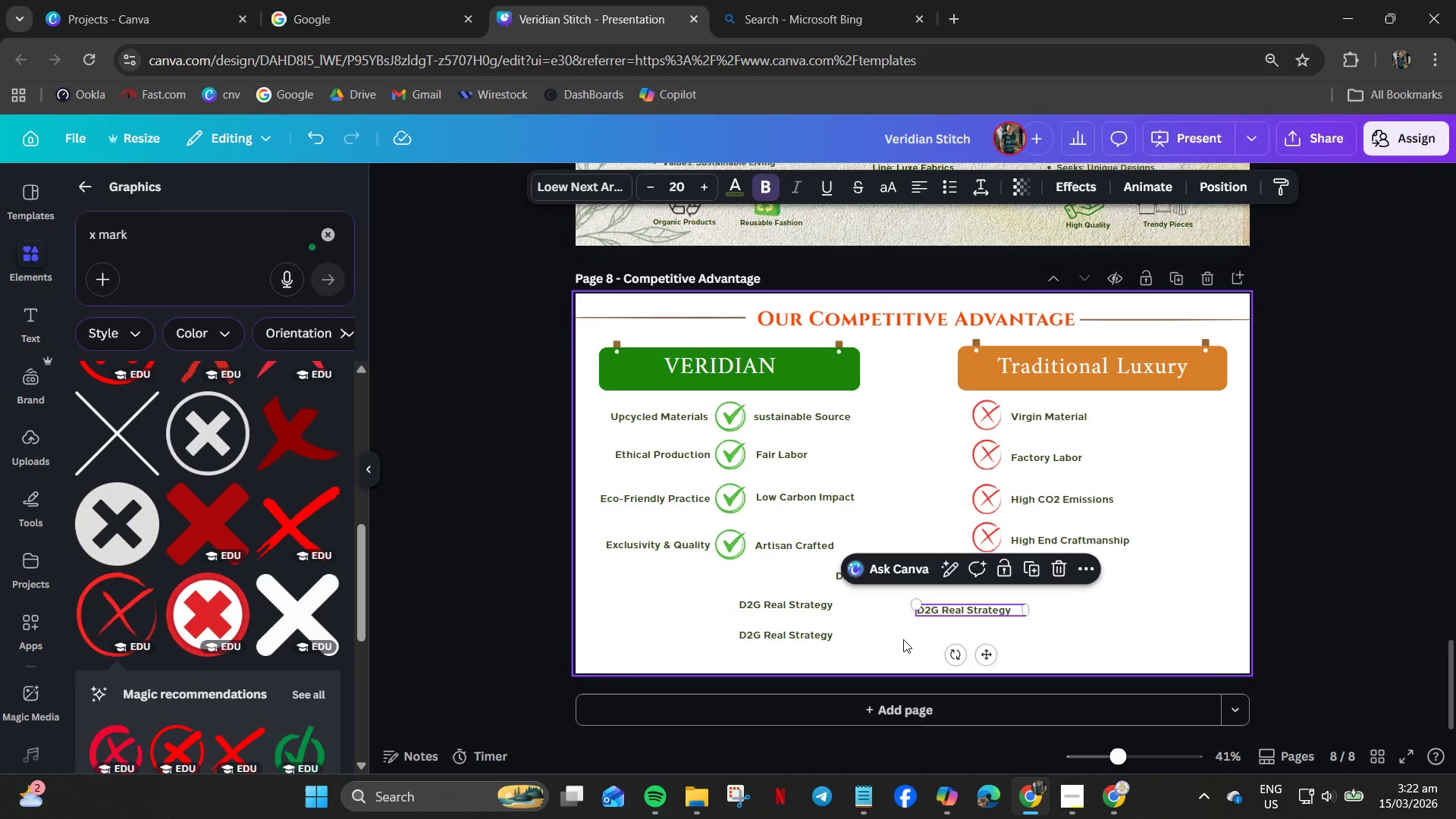 
double_click([930, 610])
 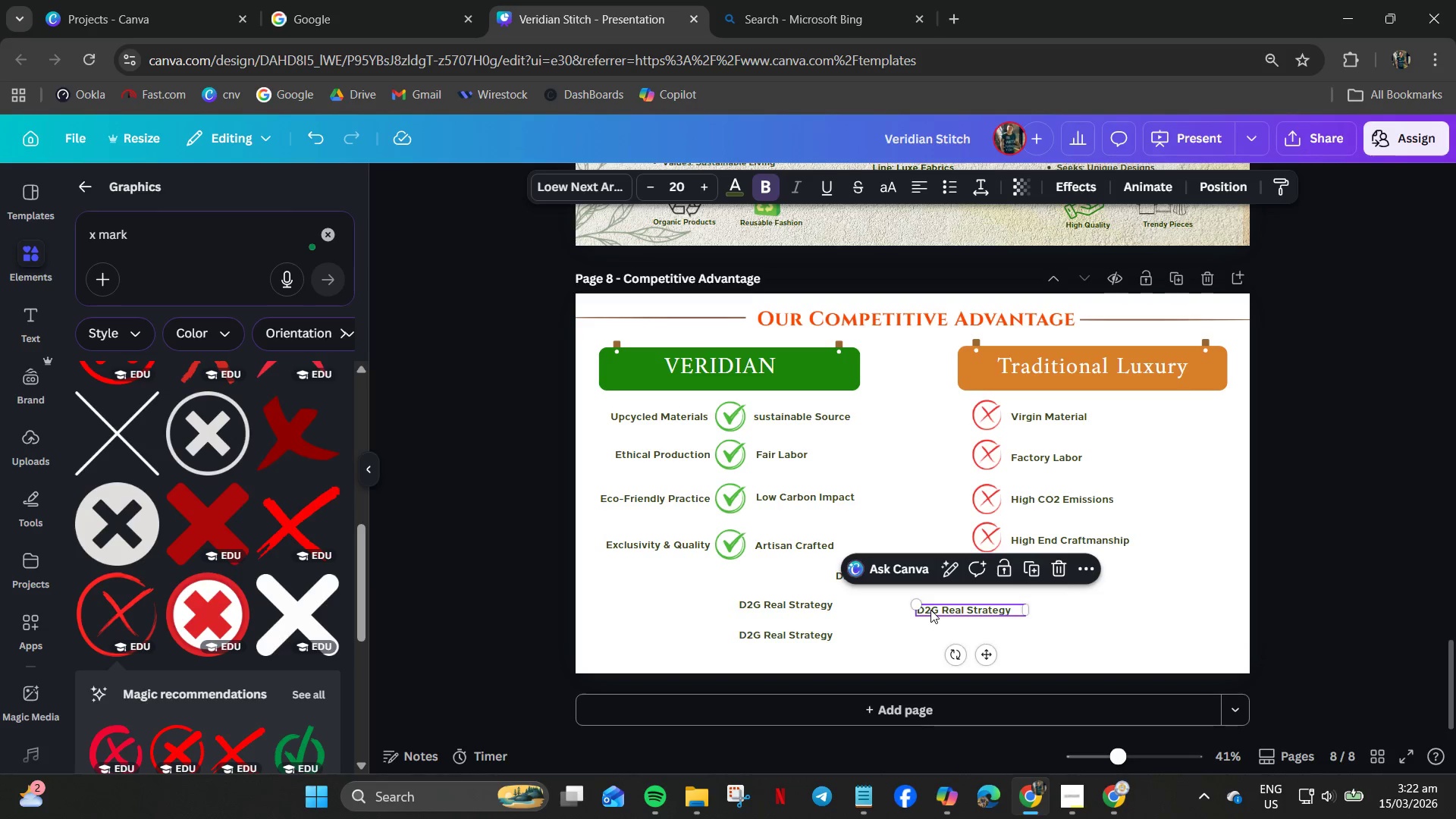 
key(Control+C)
 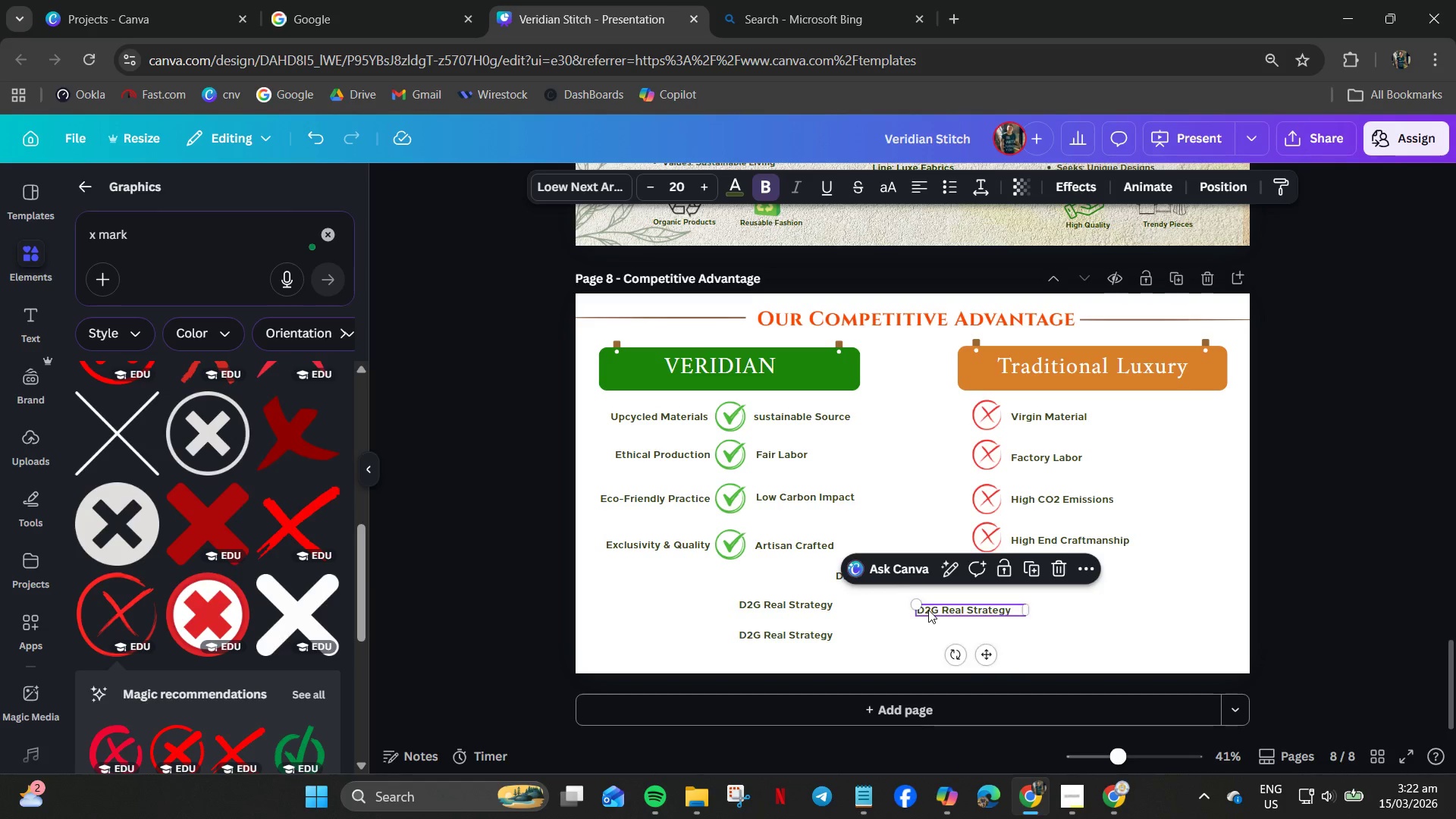 
key(Control+V)
 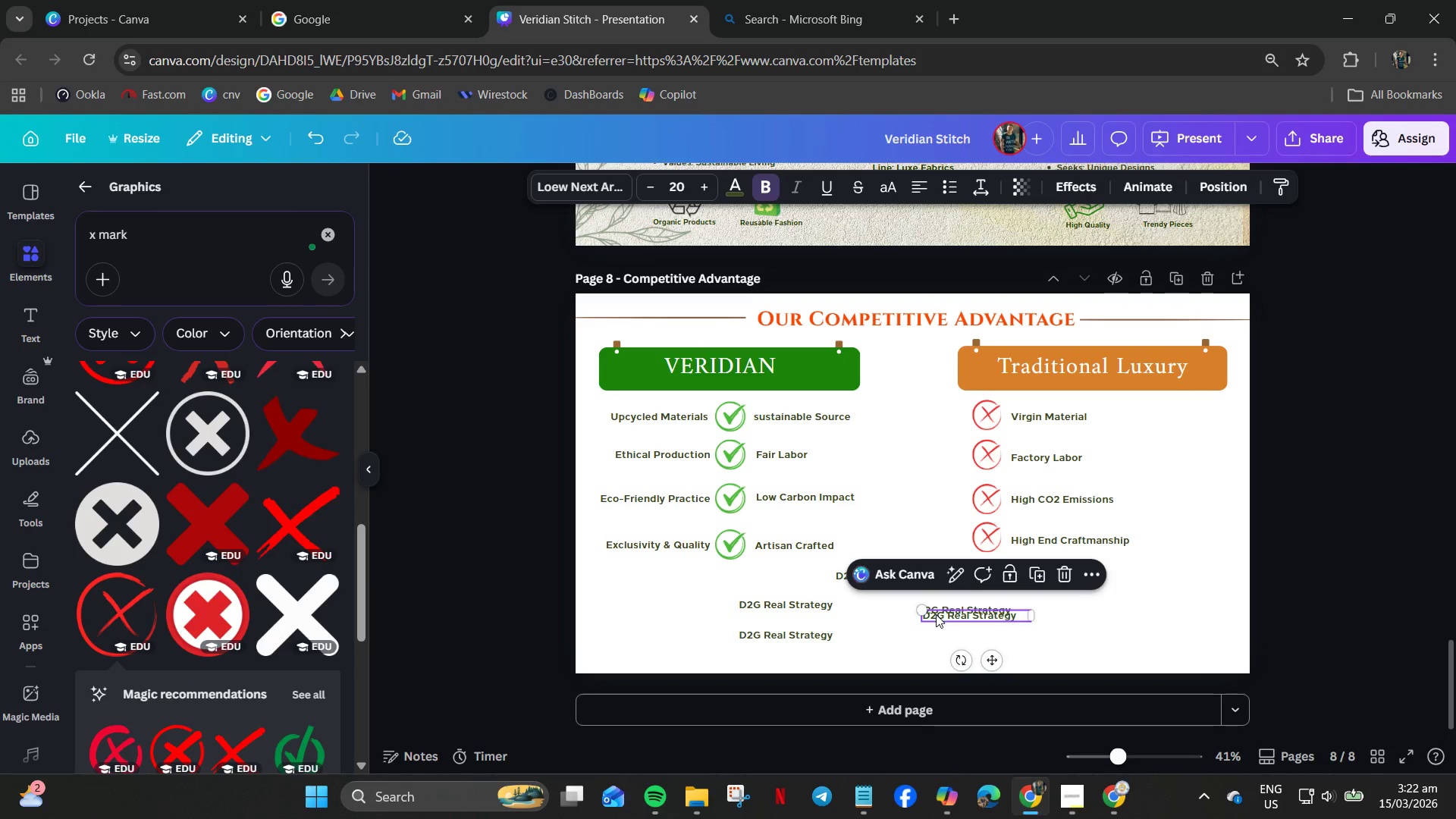 
left_click_drag(start_coordinate=[936, 615], to_coordinate=[930, 626])
 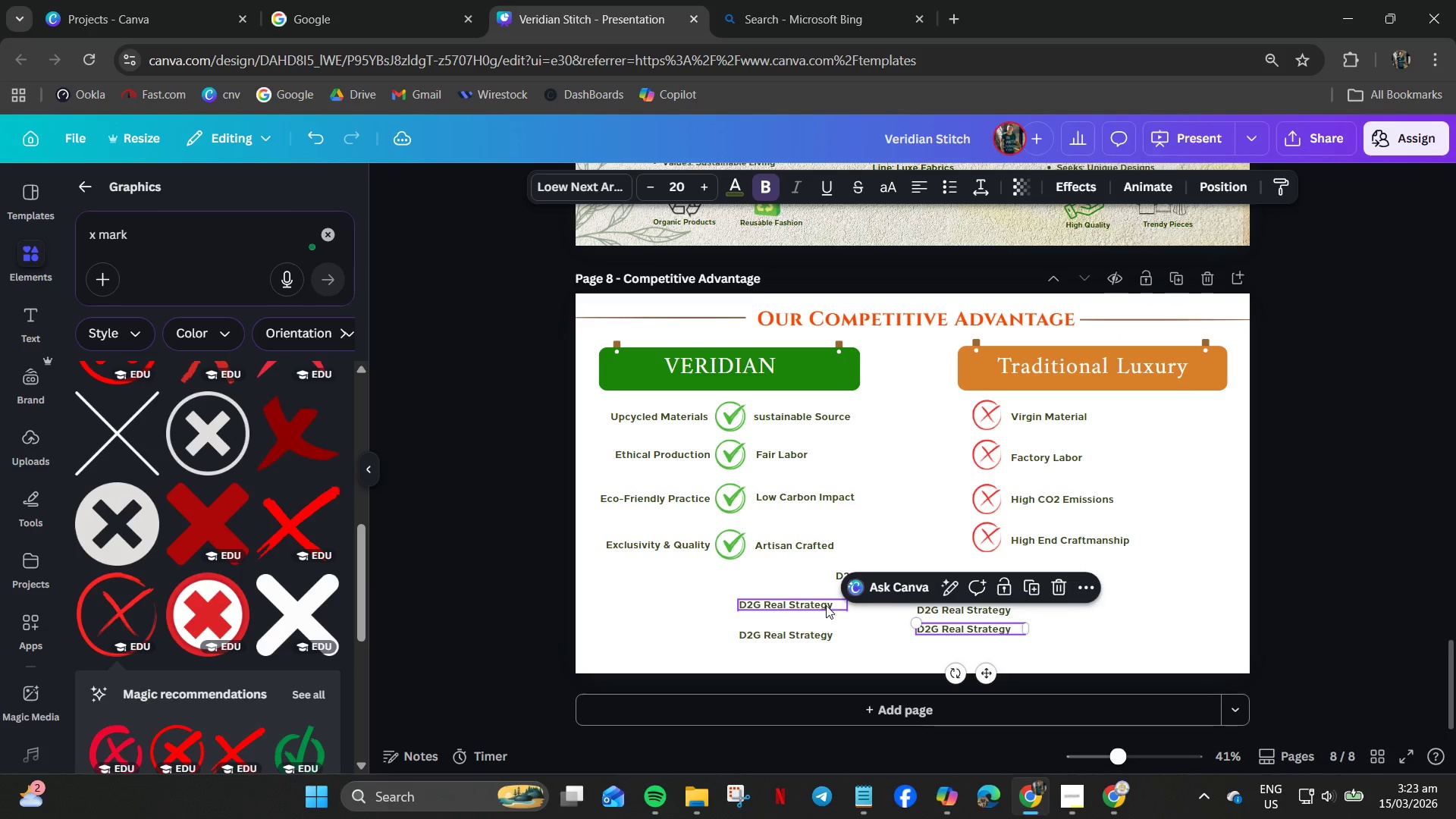 
left_click_drag(start_coordinate=[821, 604], to_coordinate=[842, 612])
 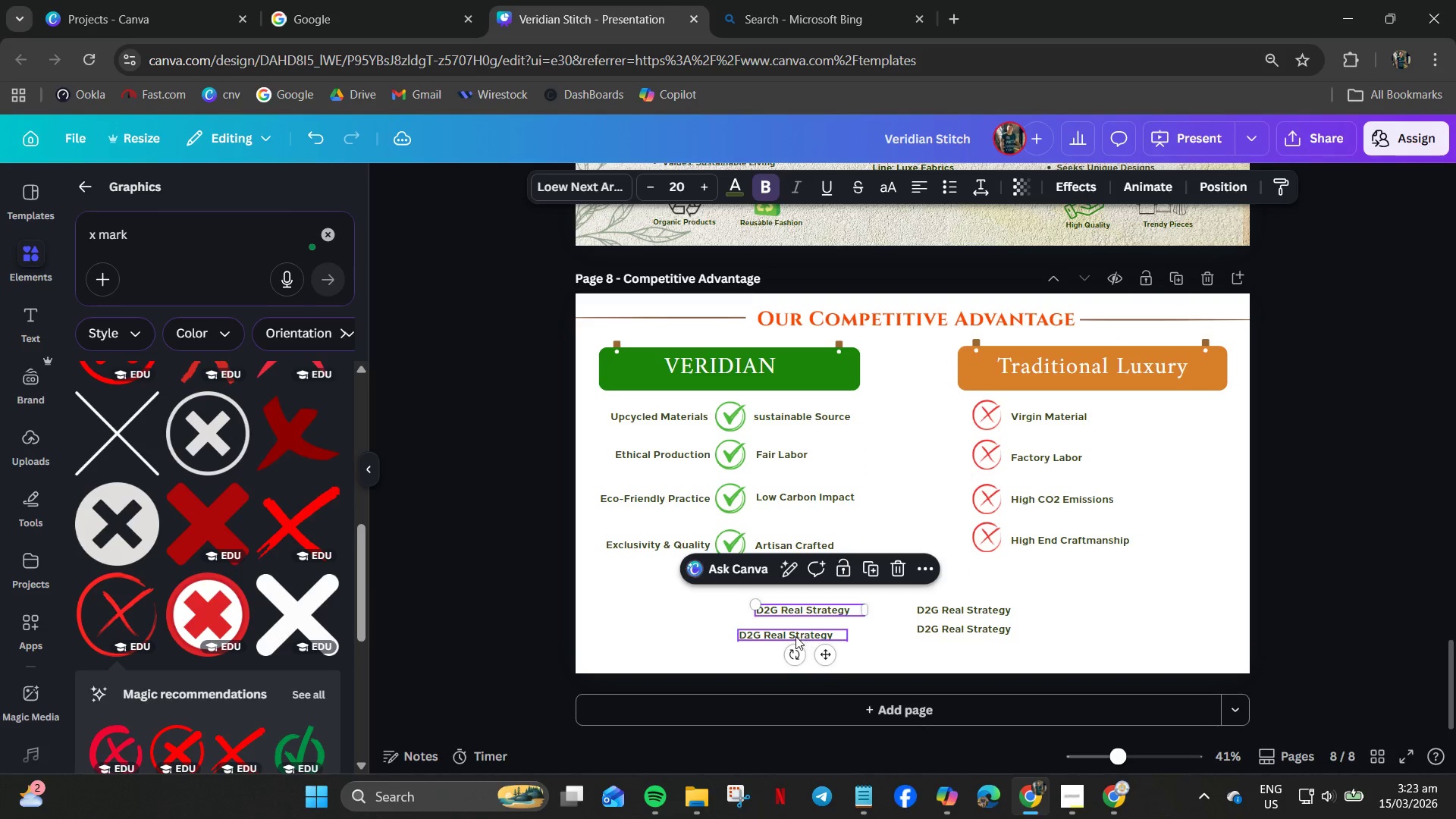 
left_click_drag(start_coordinate=[795, 636], to_coordinate=[811, 629])
 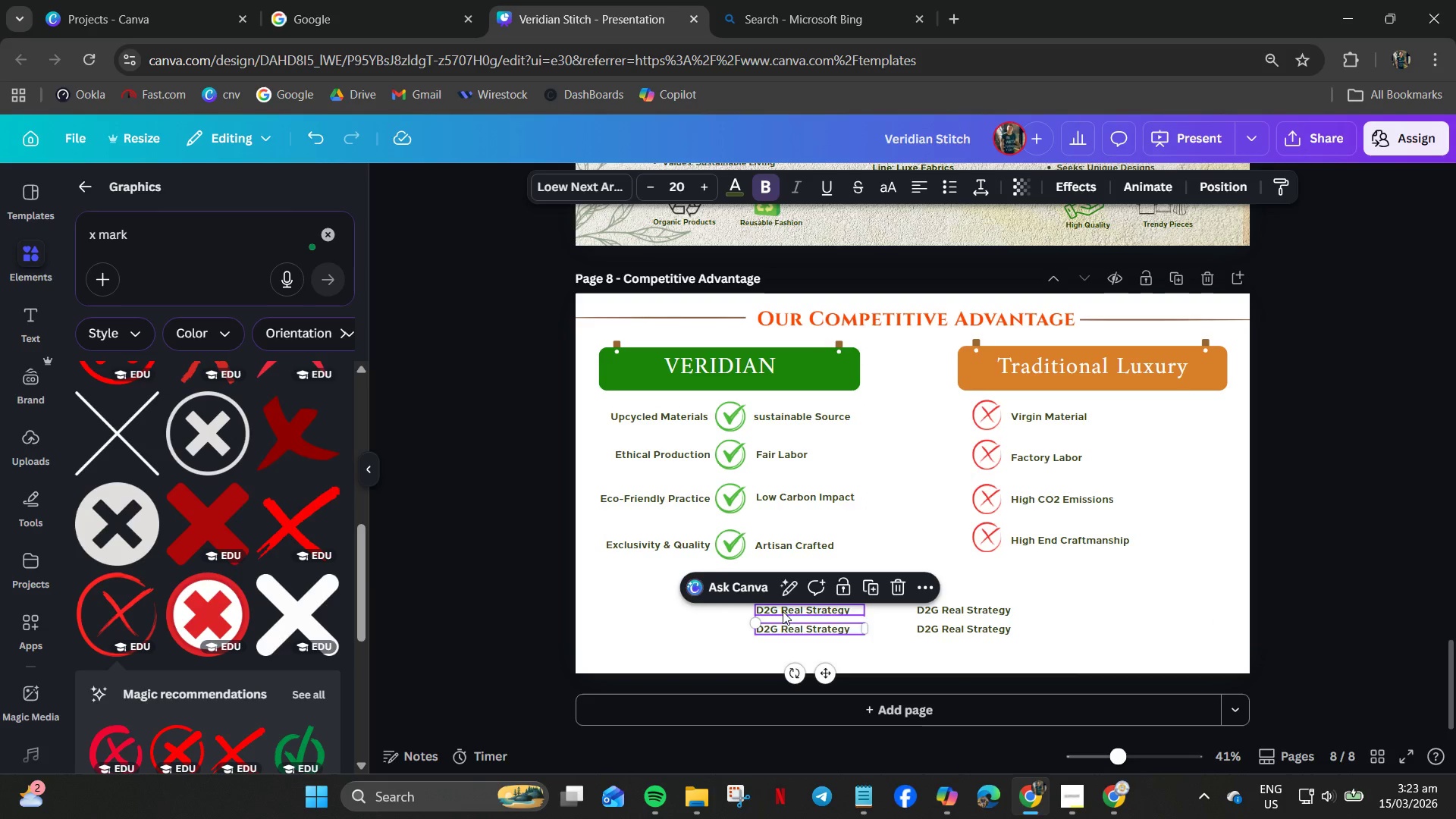 
left_click([783, 611])
 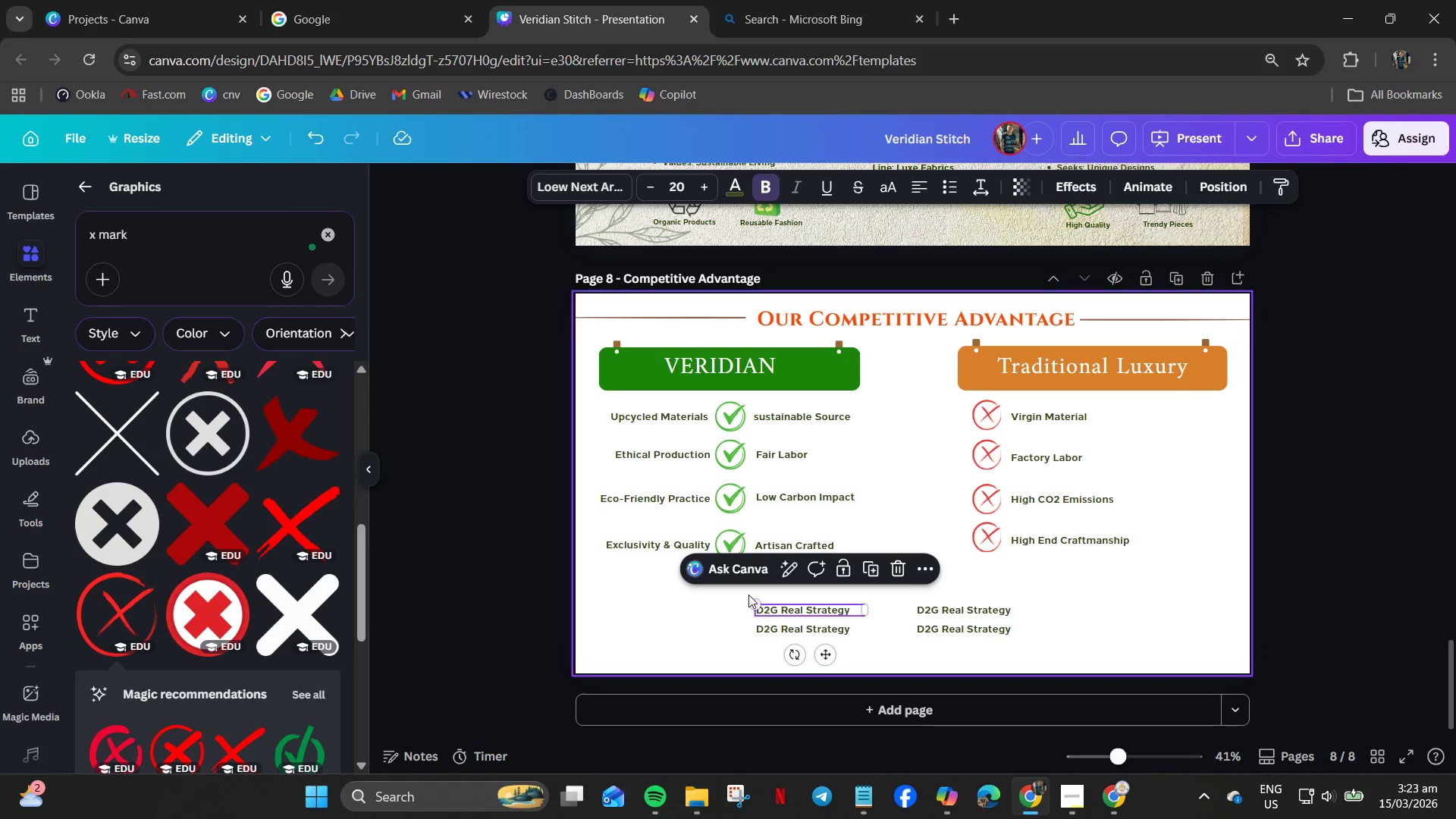 
wait(5.39)
 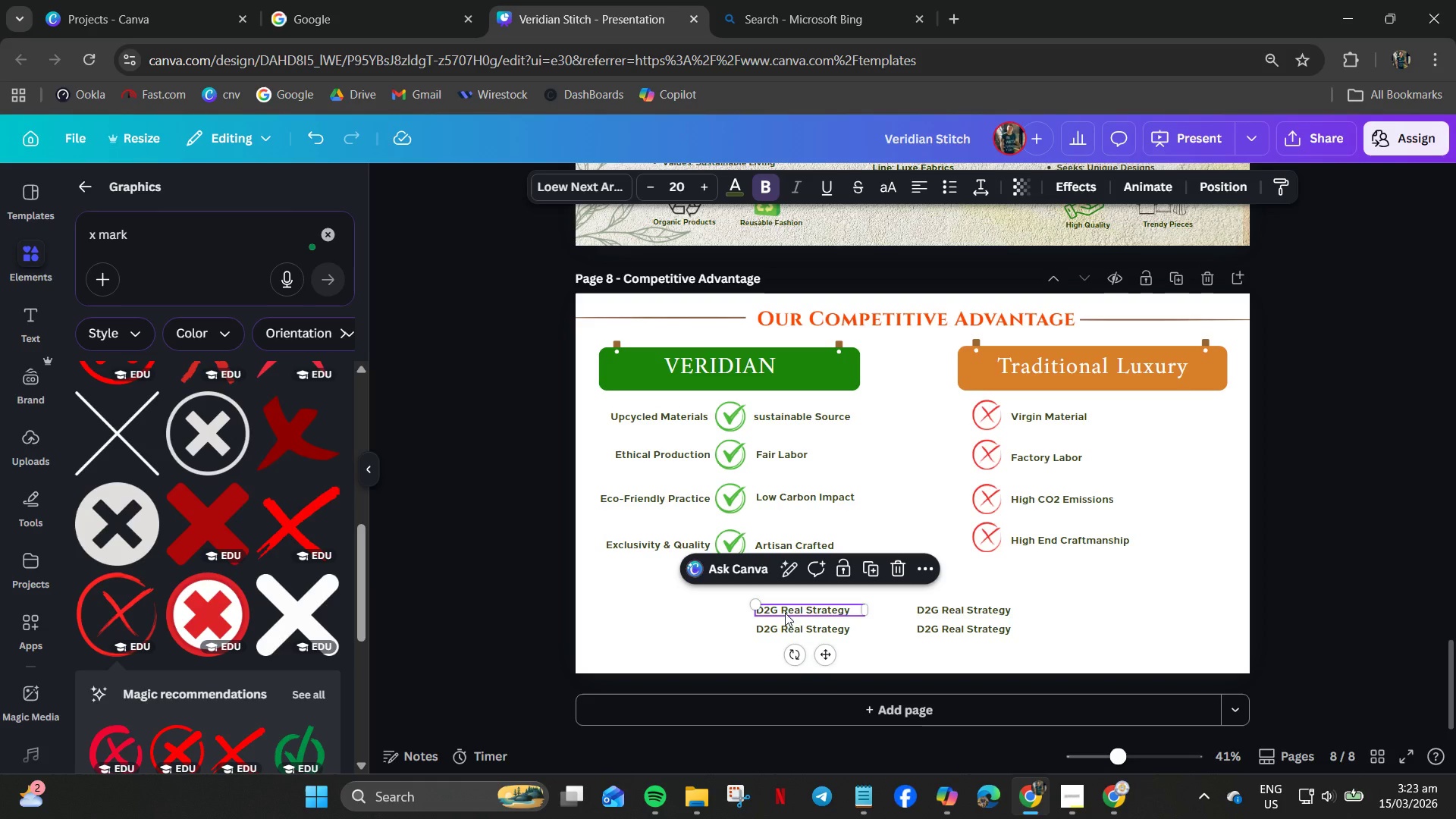 
double_click([783, 617])
 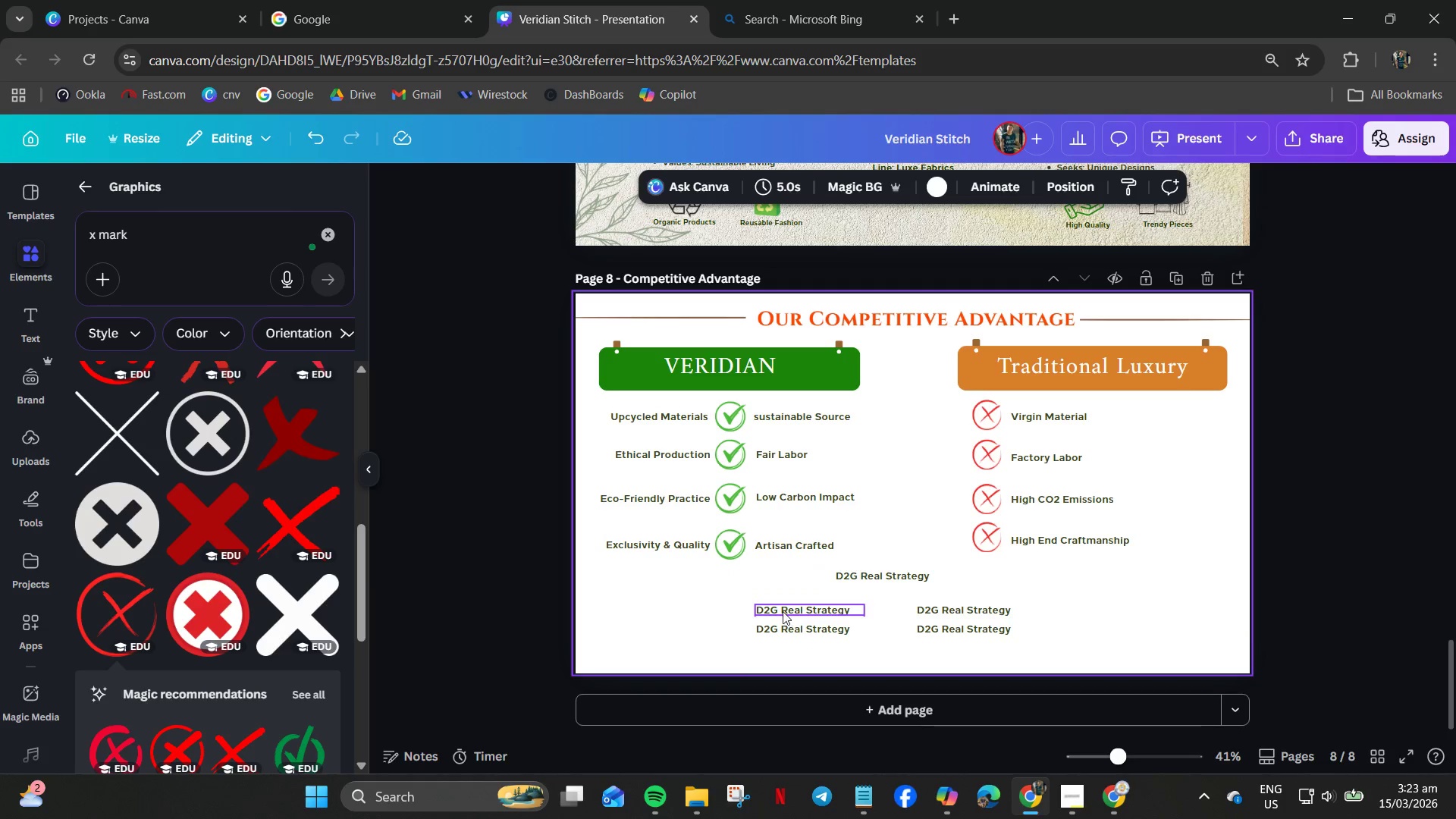 
double_click([783, 611])
 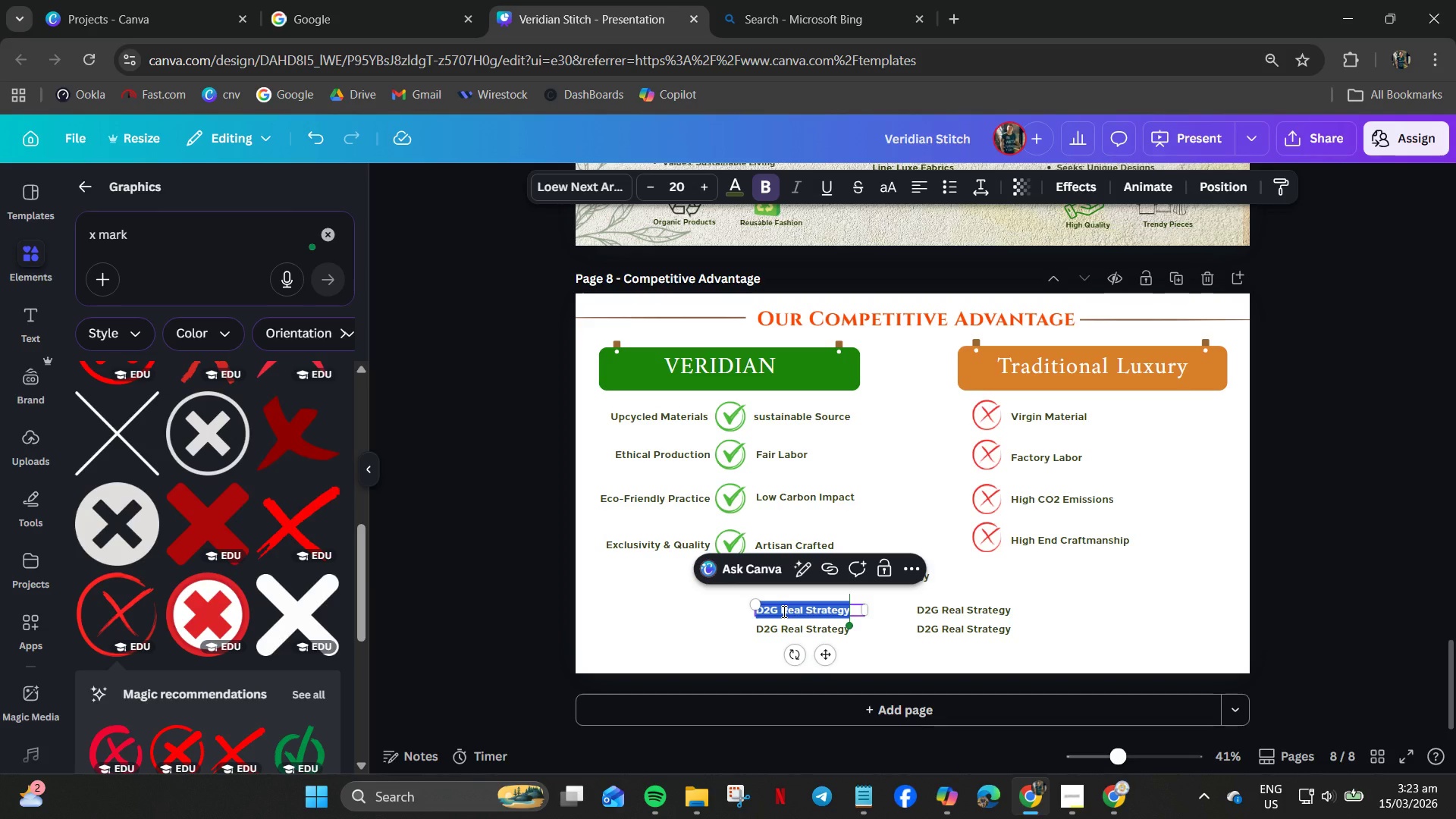 
hold_key(key=CapsLock, duration=0.52)
 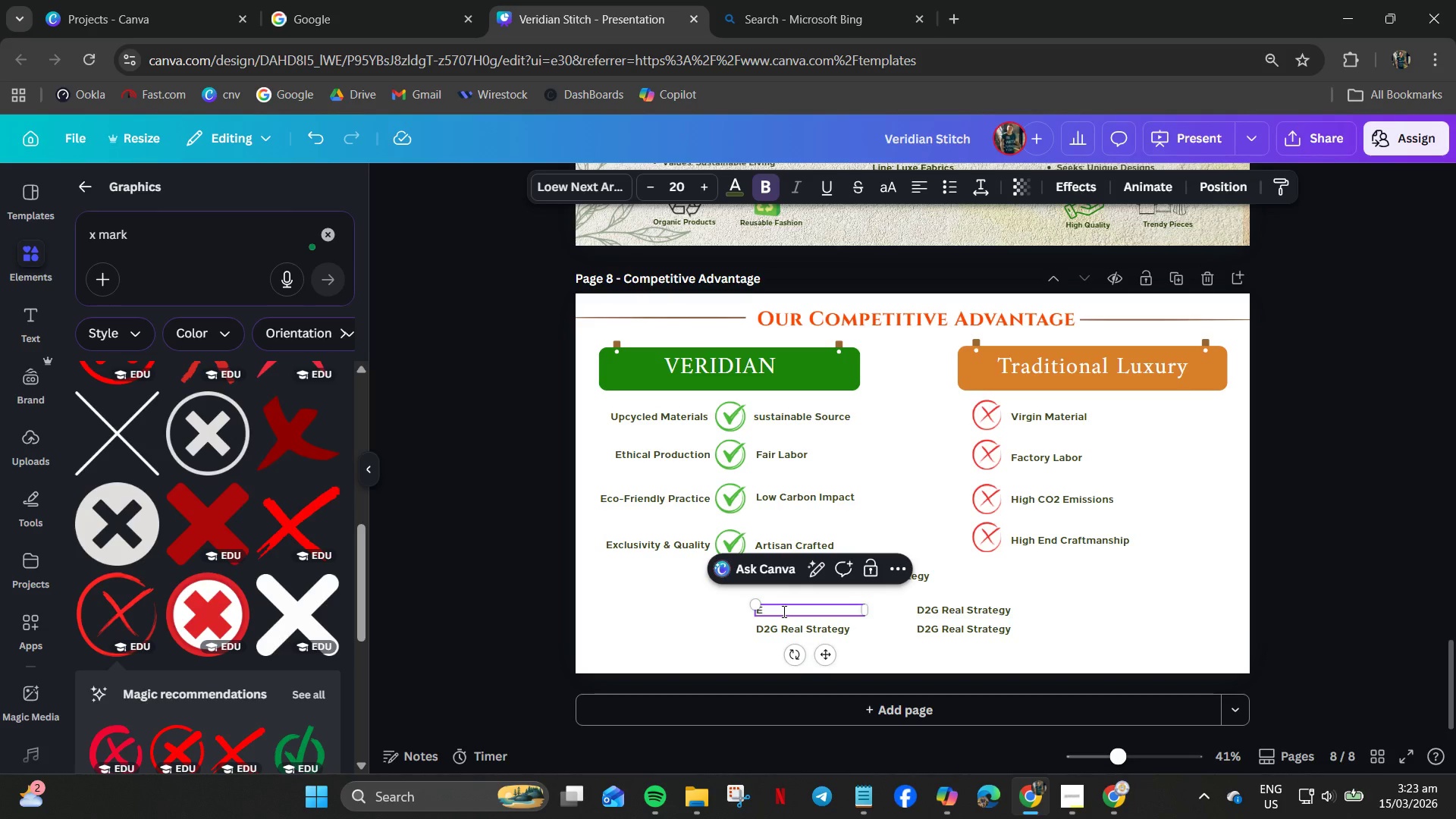 
type(Ecommerce Factor)
 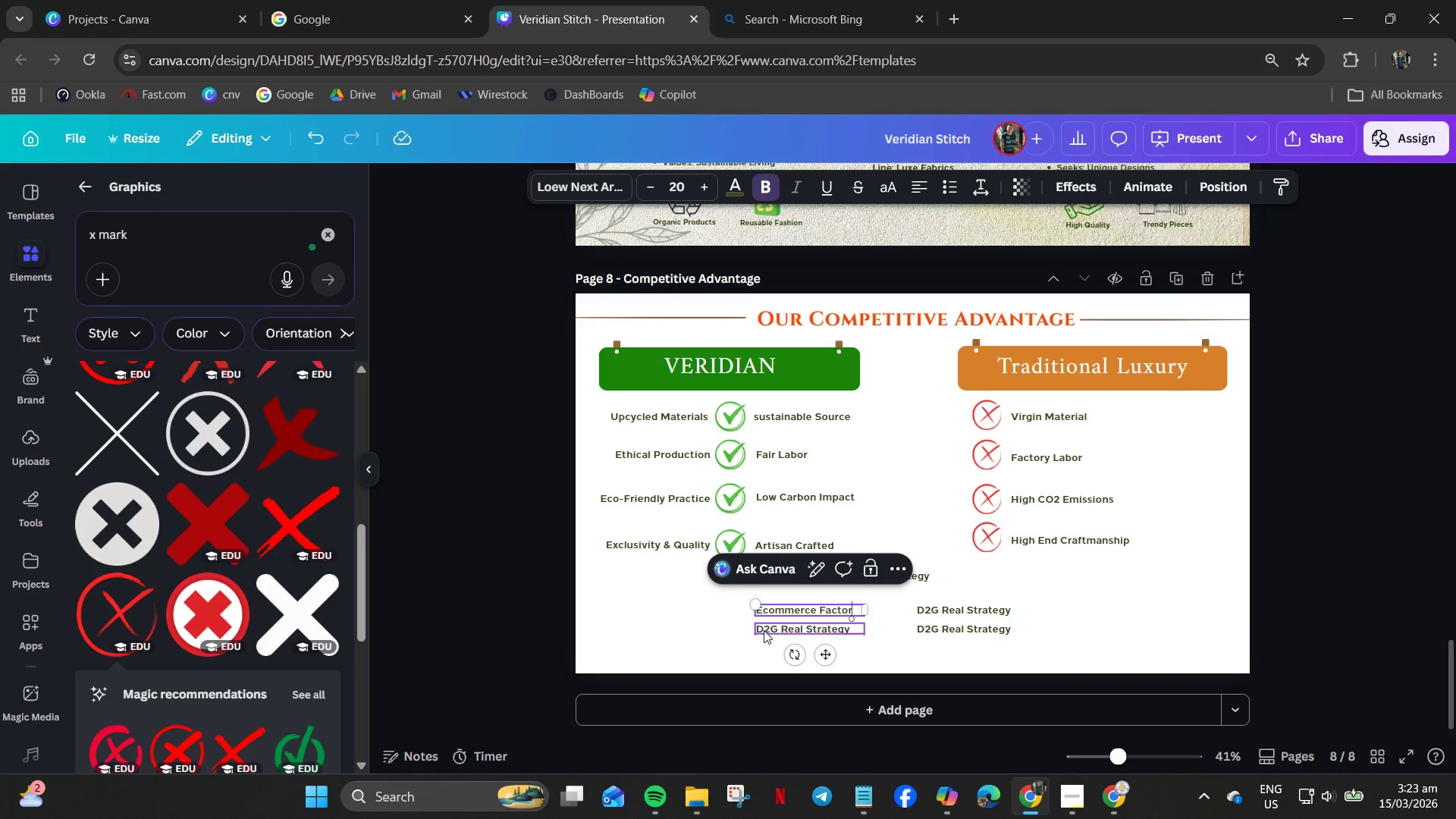 
double_click([765, 629])
 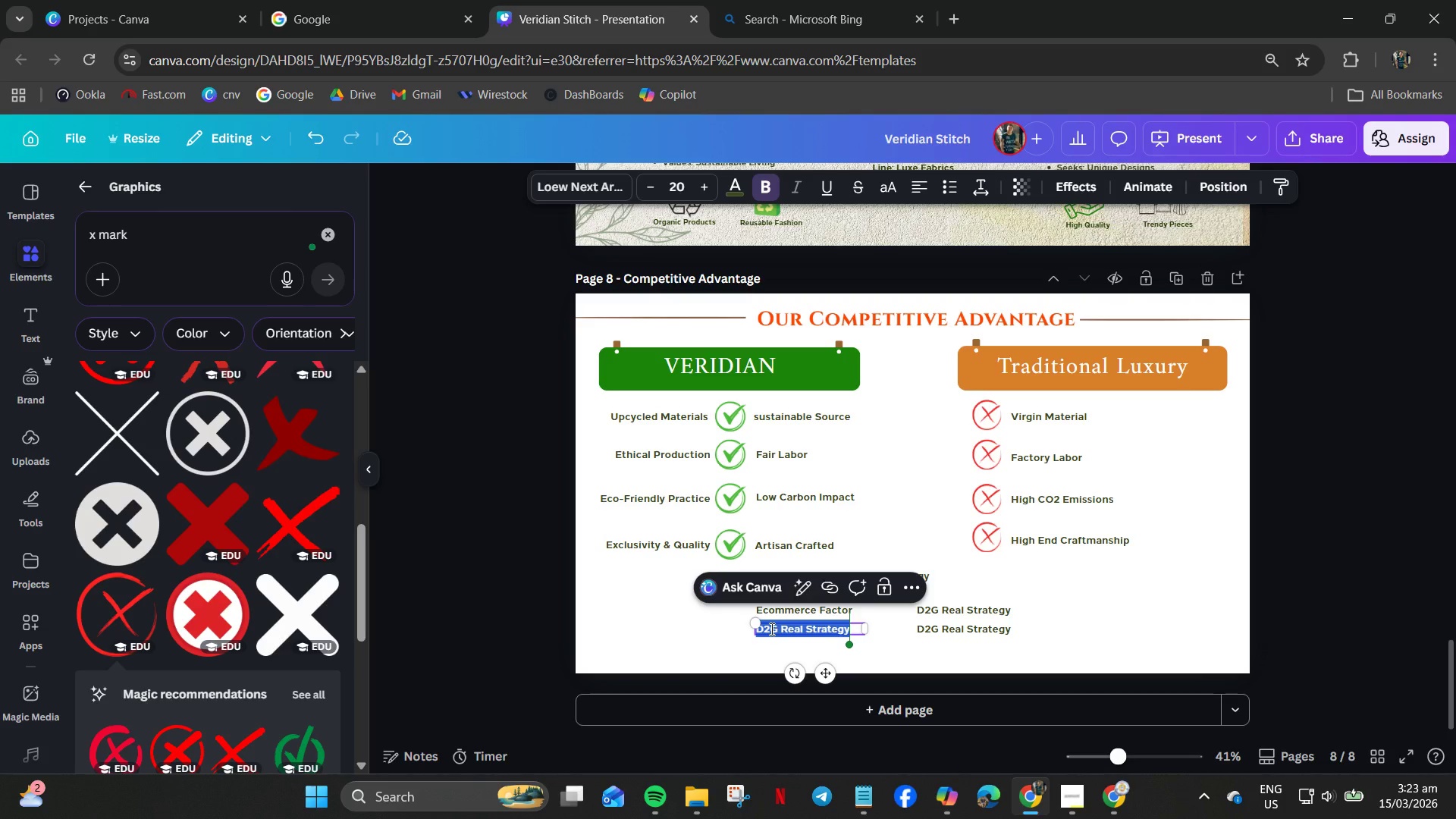 
type(Home Delivery)
 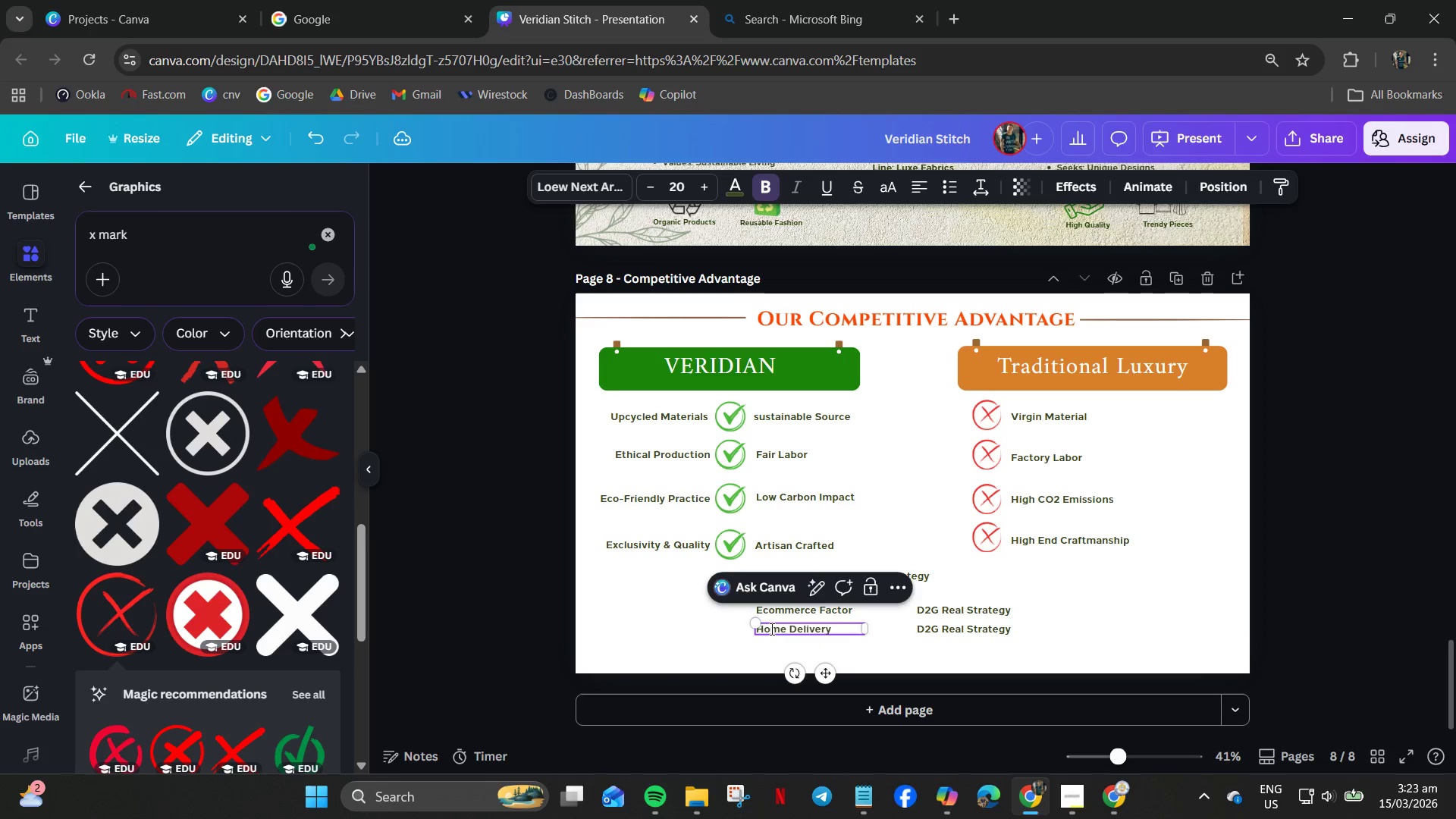 
double_click([928, 606])
 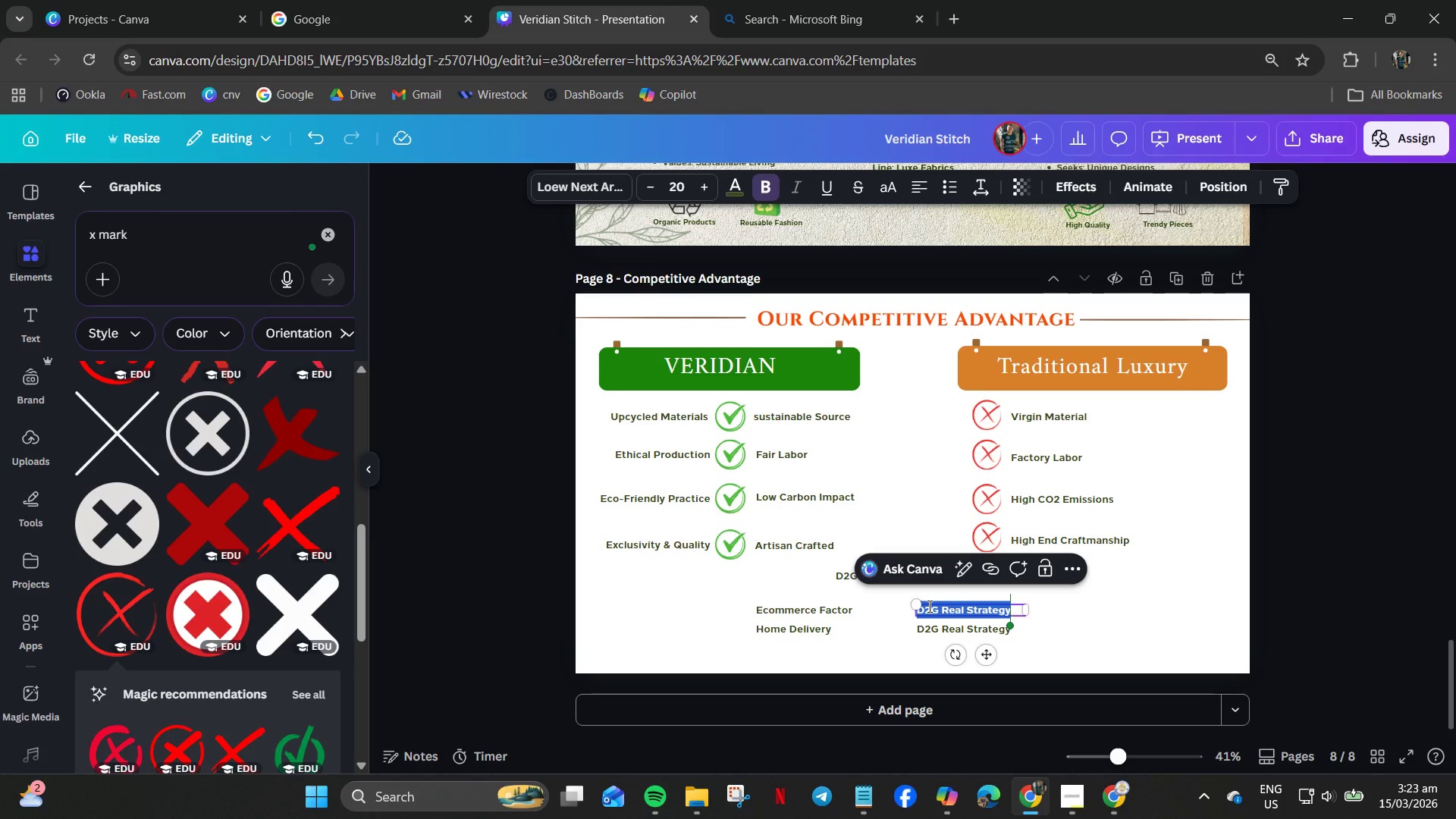 
type(Upski)
key(Backspace)
key(Backspace)
type(cale Boutique)
 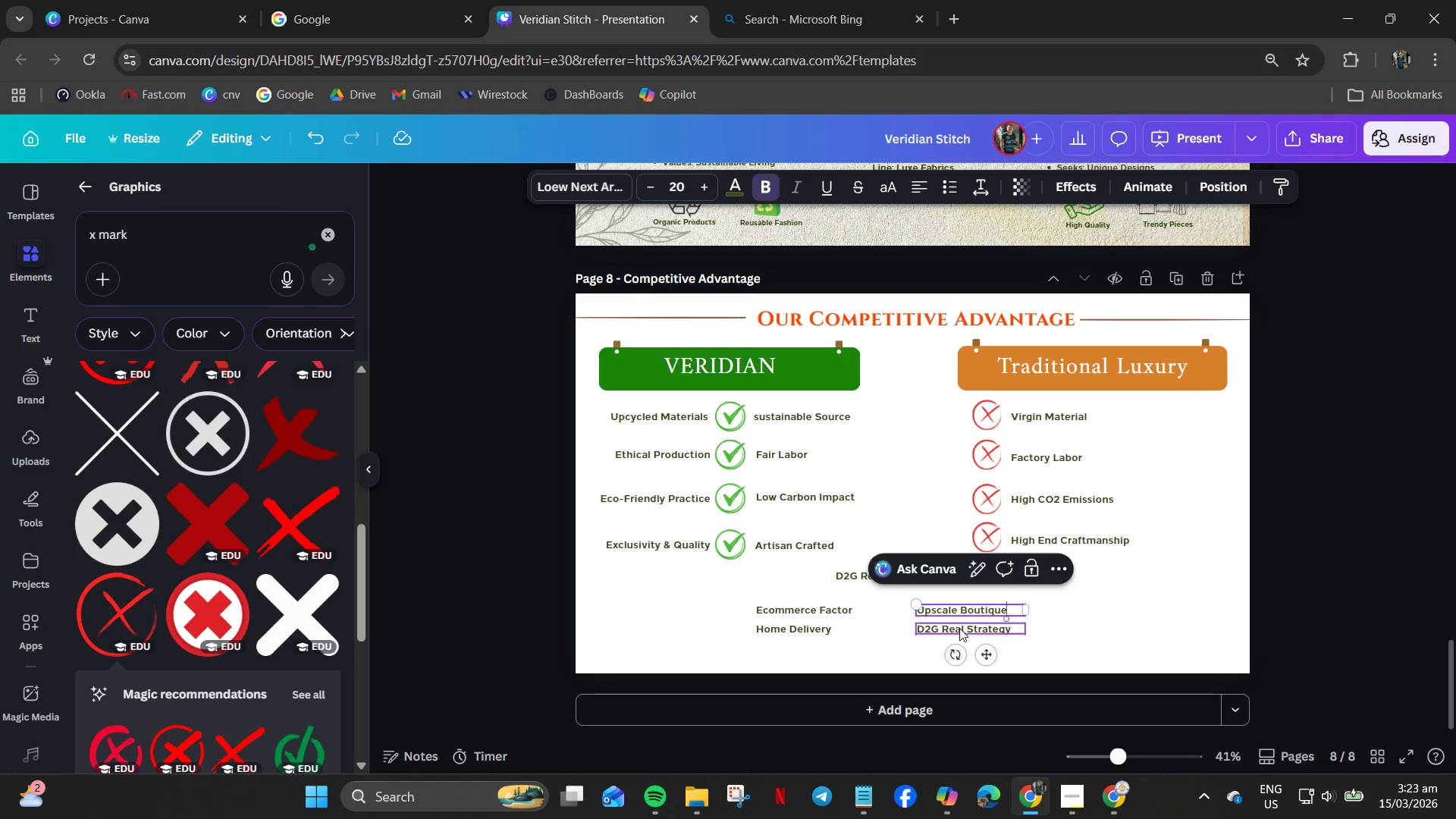 
double_click([958, 628])
 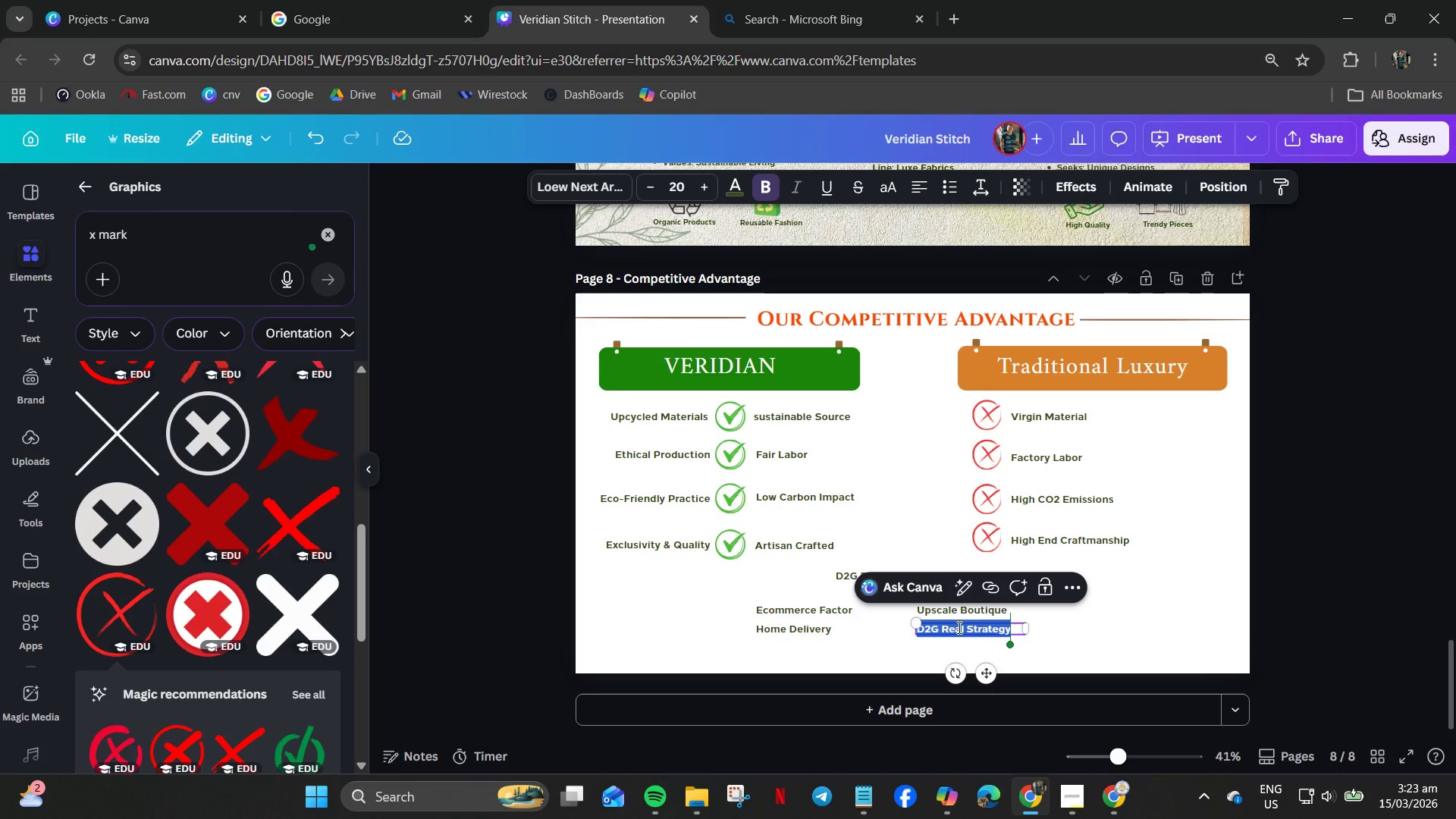 
type(Trendy Pieces)
 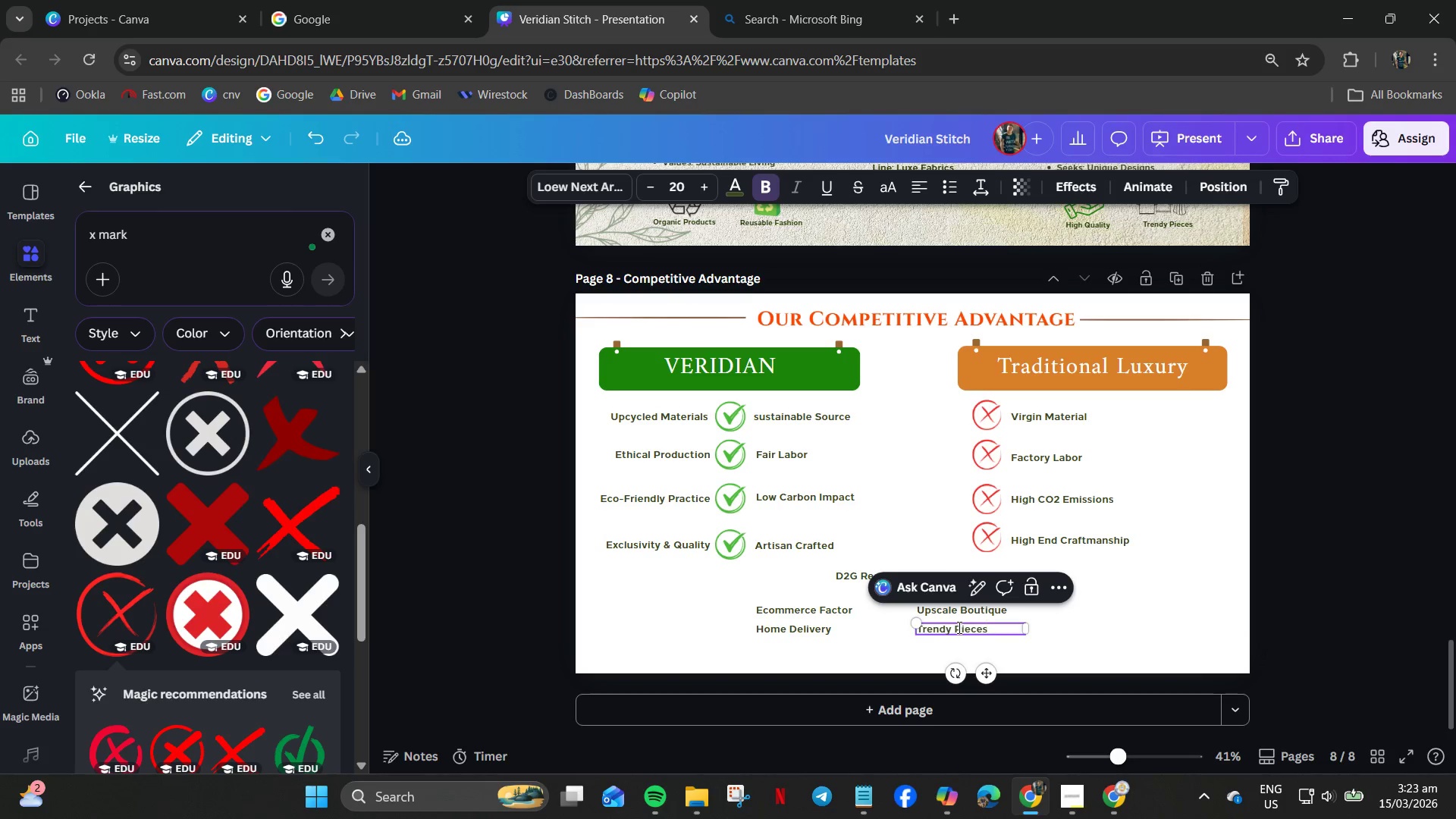 
left_click([871, 656])
 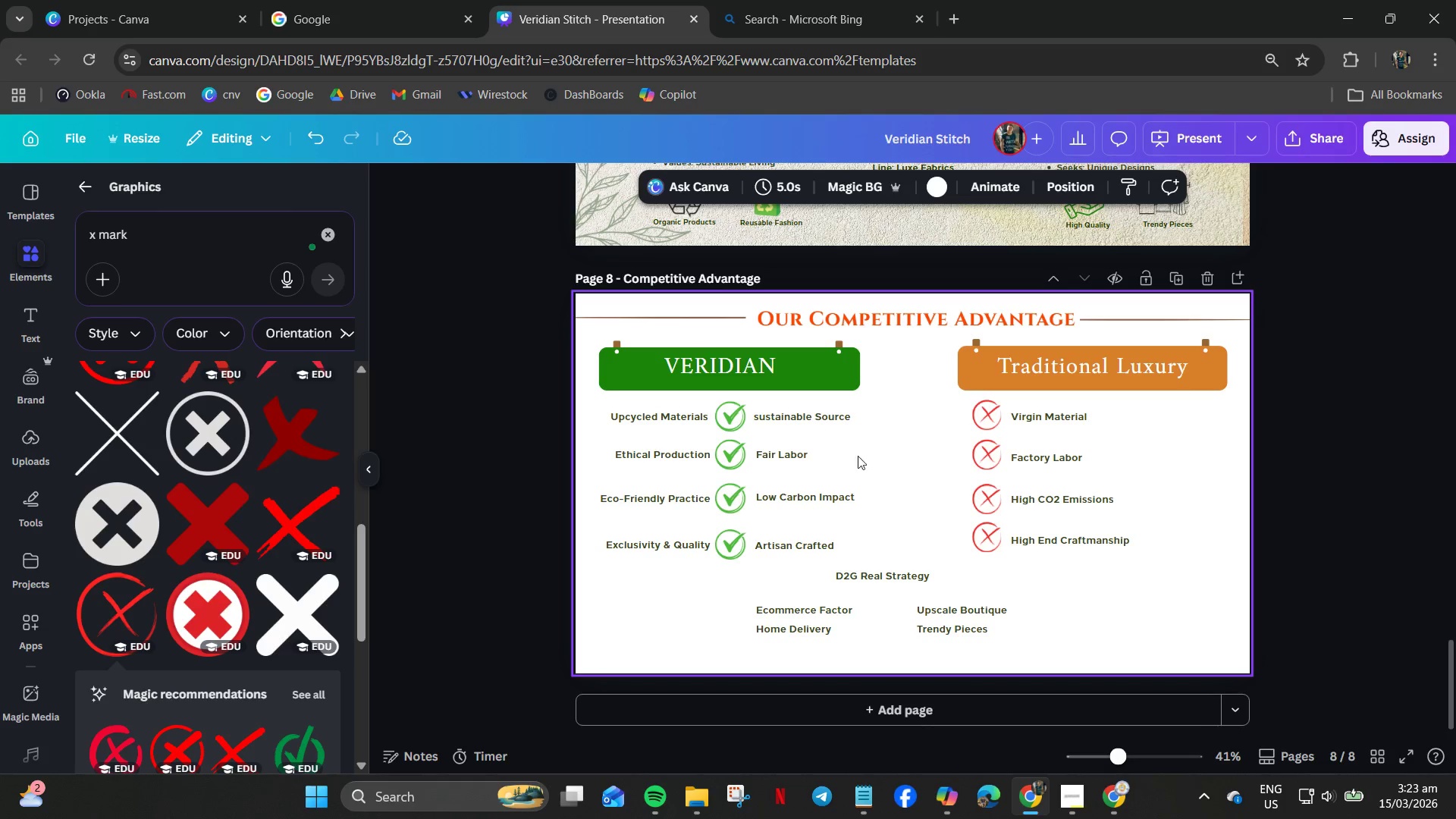 
wait(5.56)
 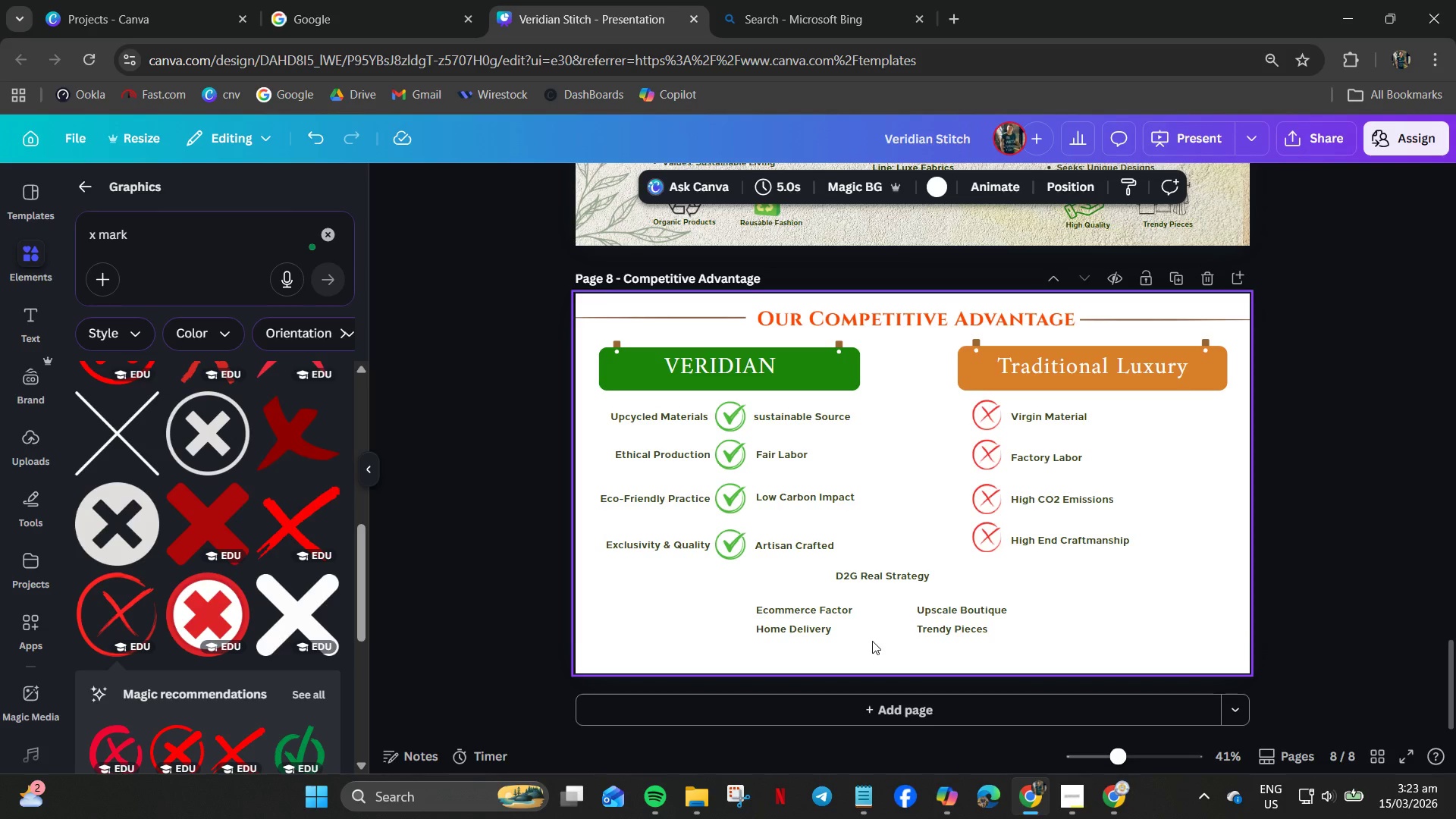 
left_click_drag(start_coordinate=[654, 361], to_coordinate=[654, 429])
 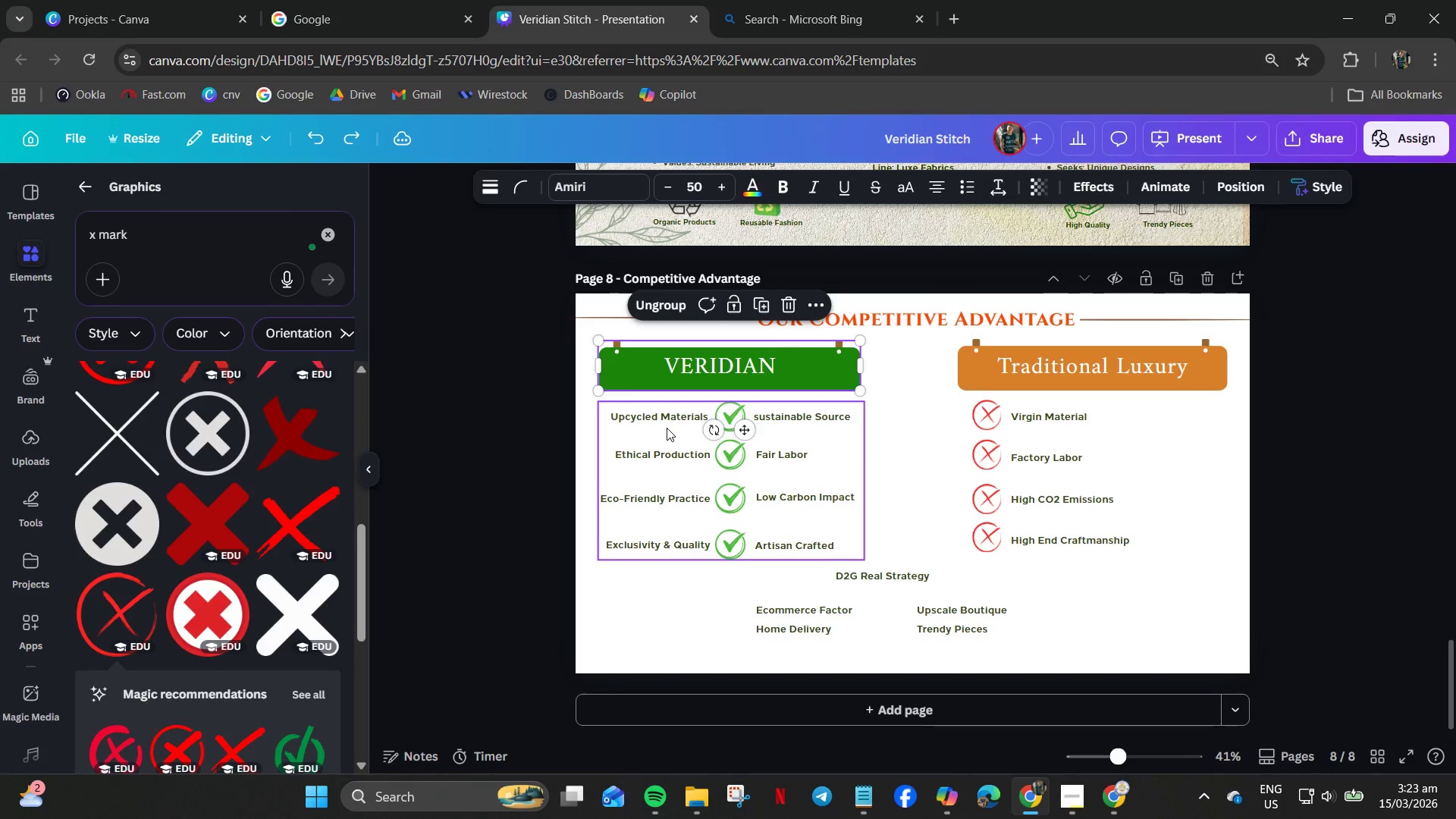 
key(Control+Z)
 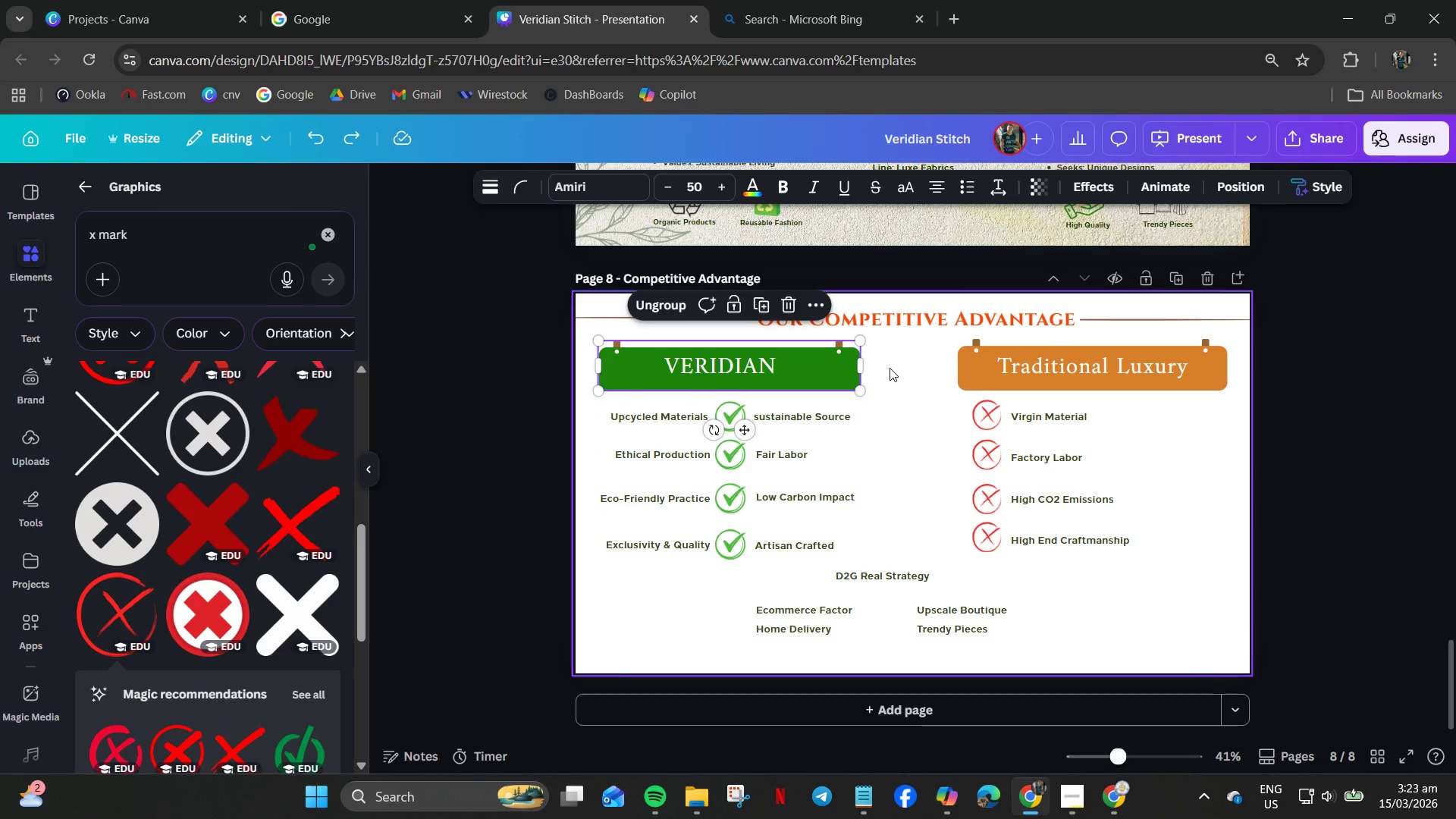 
left_click([921, 358])
 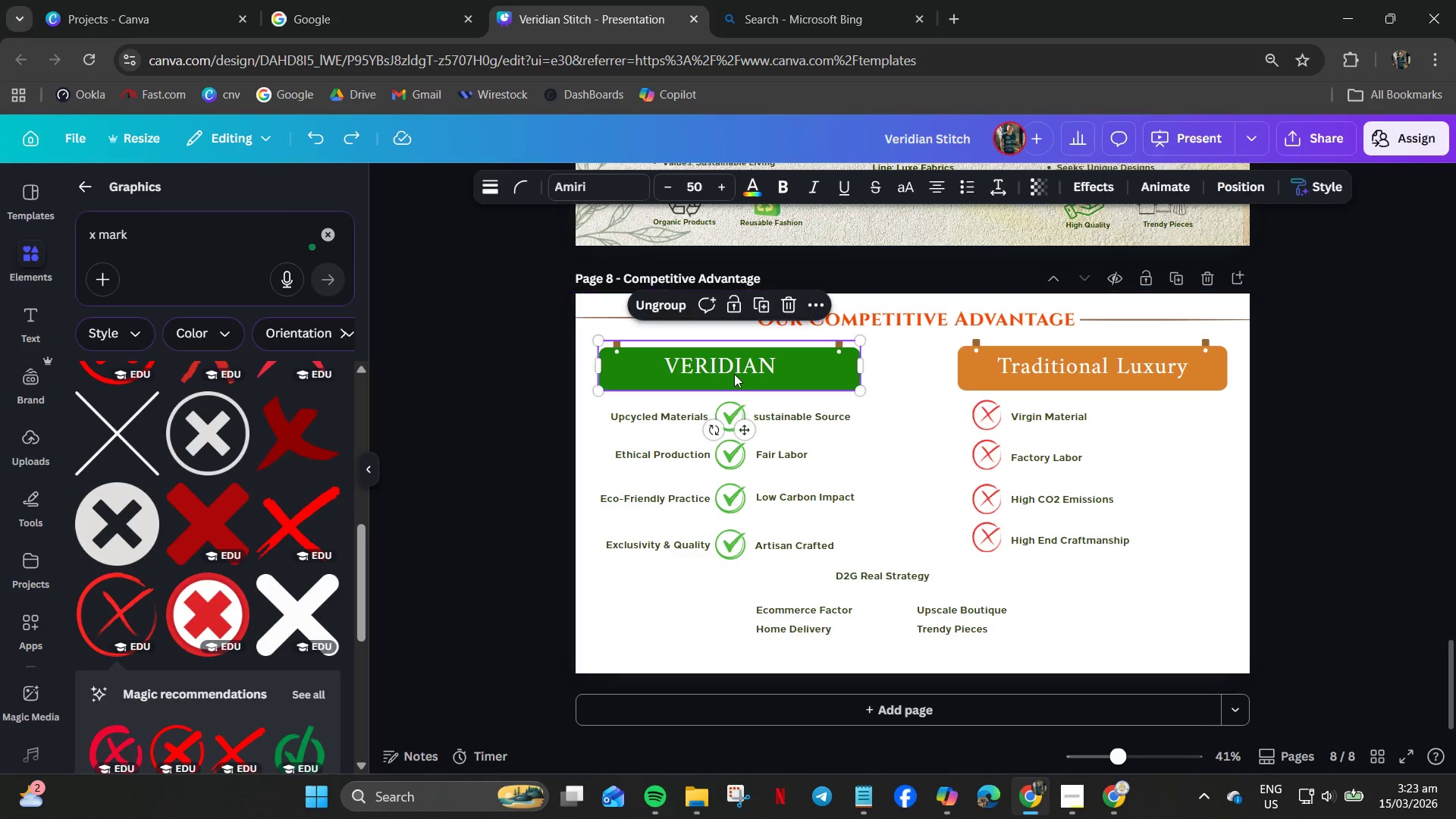 
double_click([734, 374])
 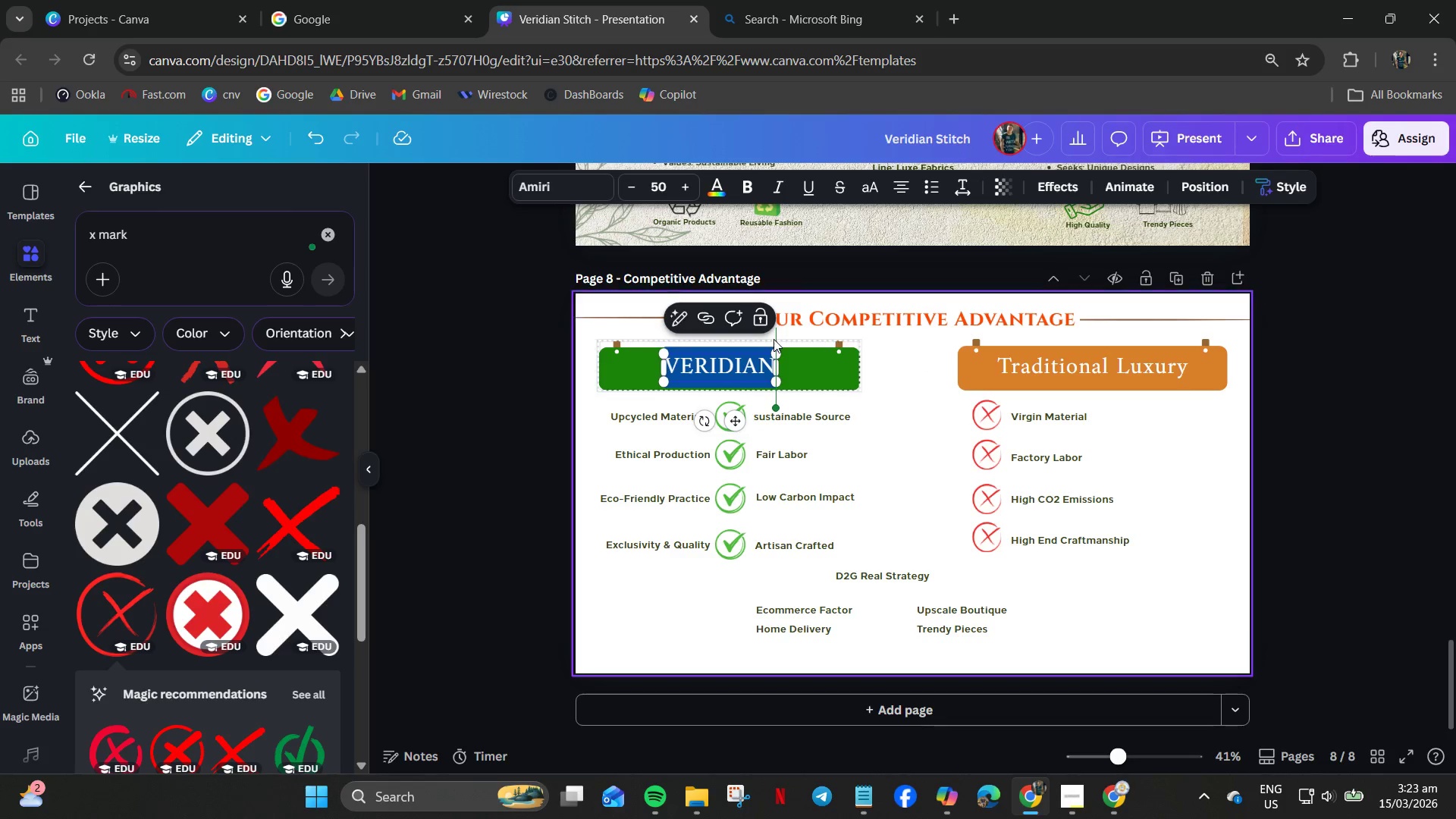 
left_click([689, 183])
 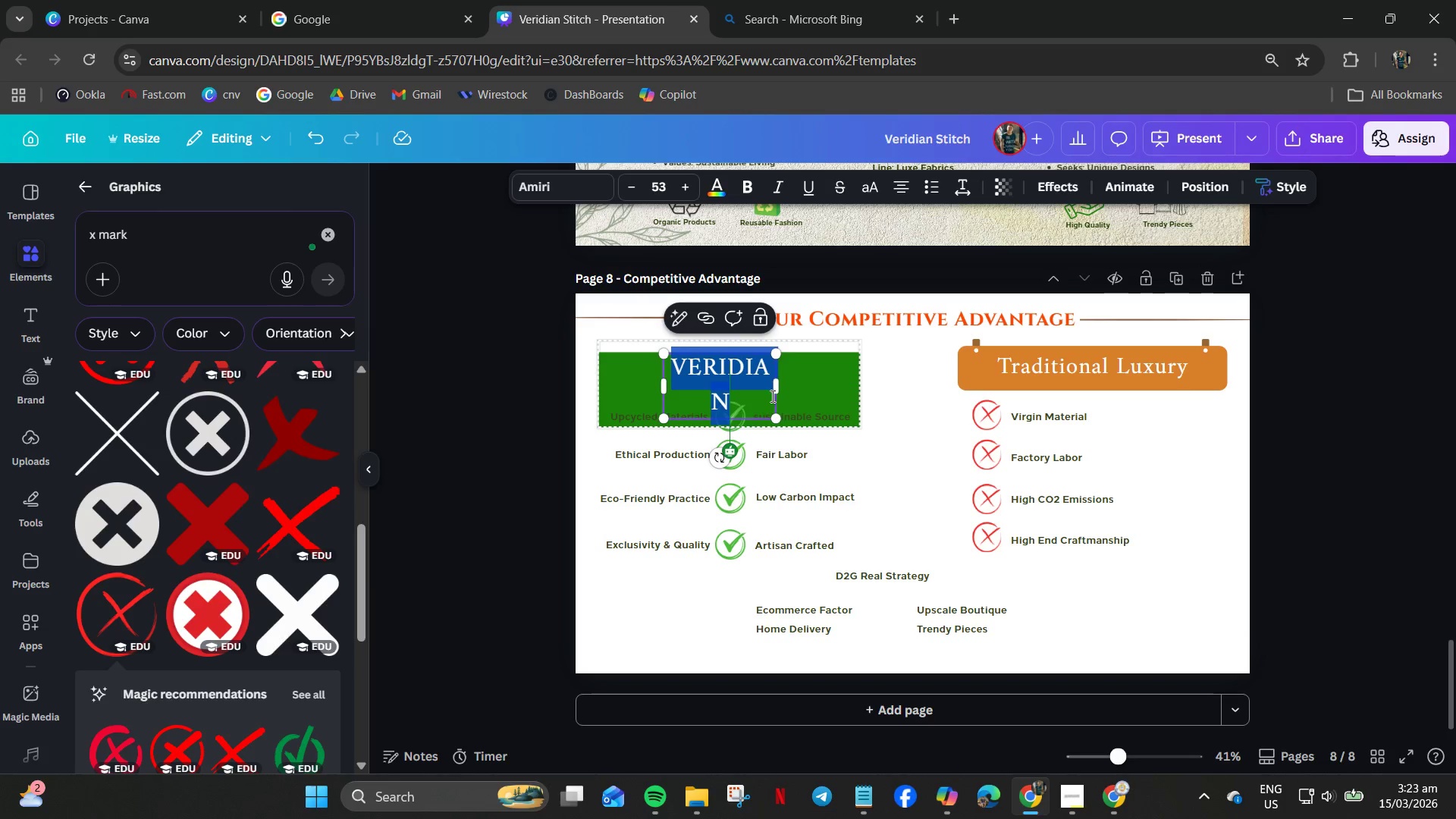 
left_click_drag(start_coordinate=[780, 389], to_coordinate=[836, 384])
 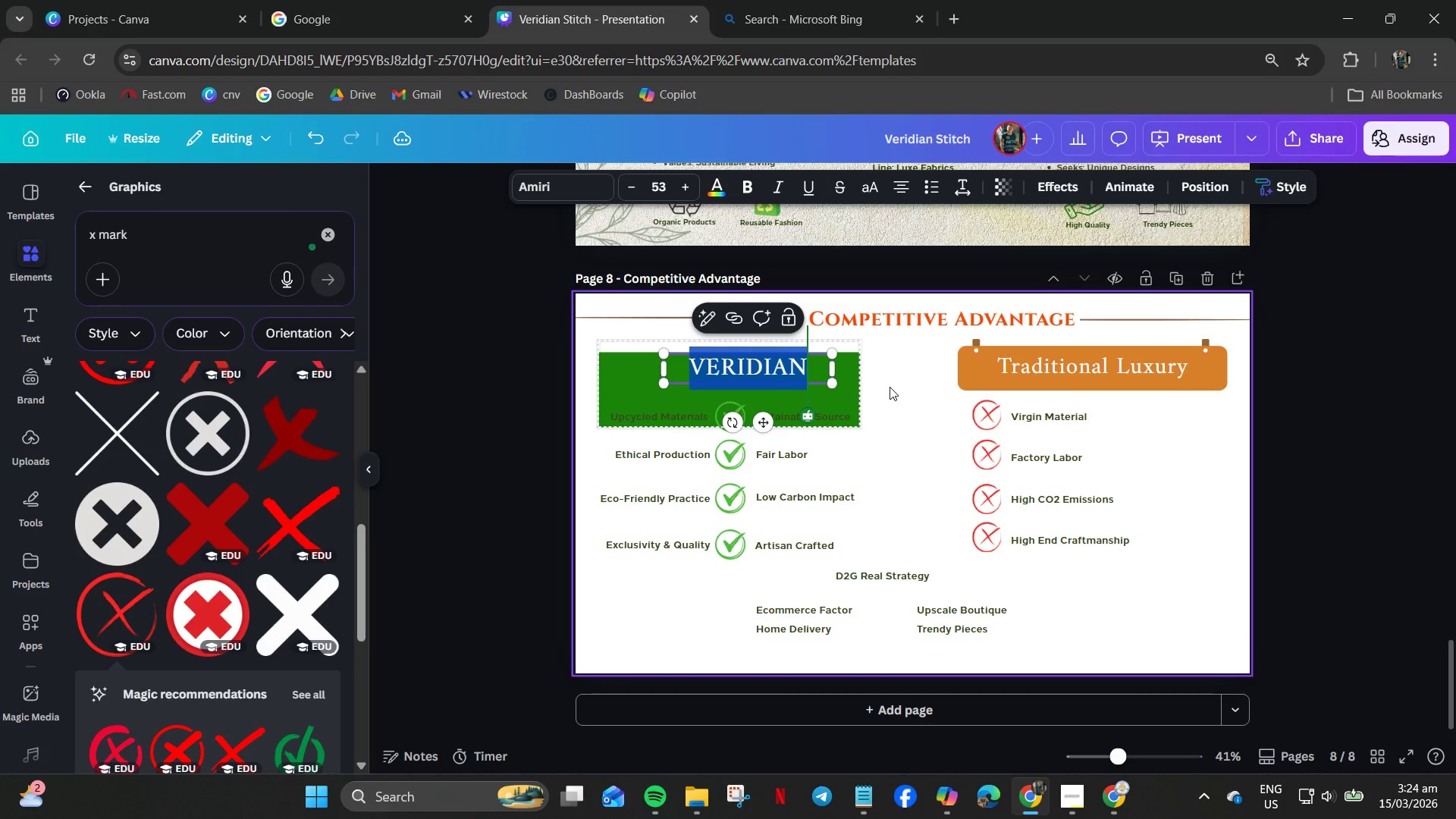 
left_click([890, 387])
 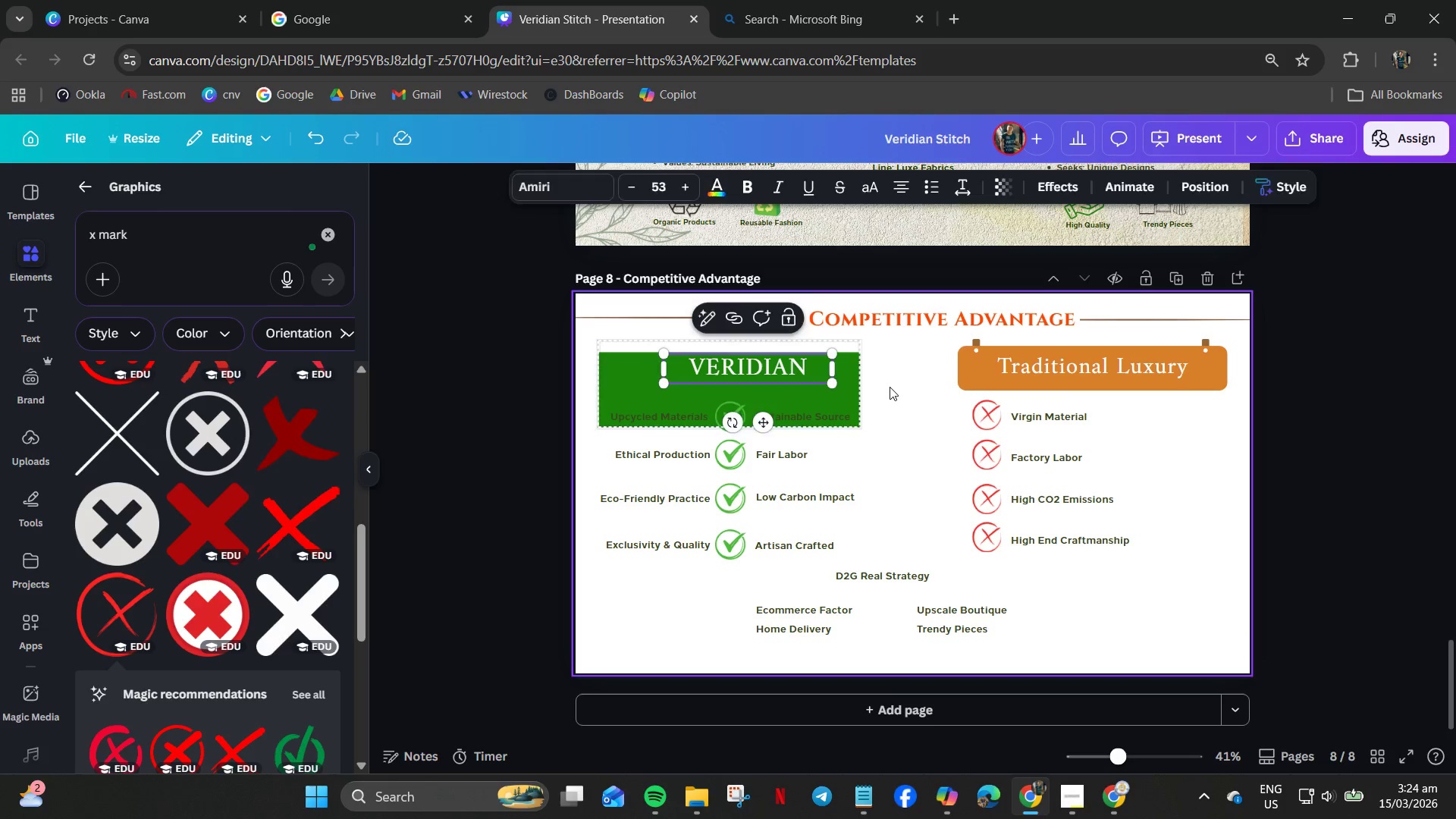 
key(Control+Z)
 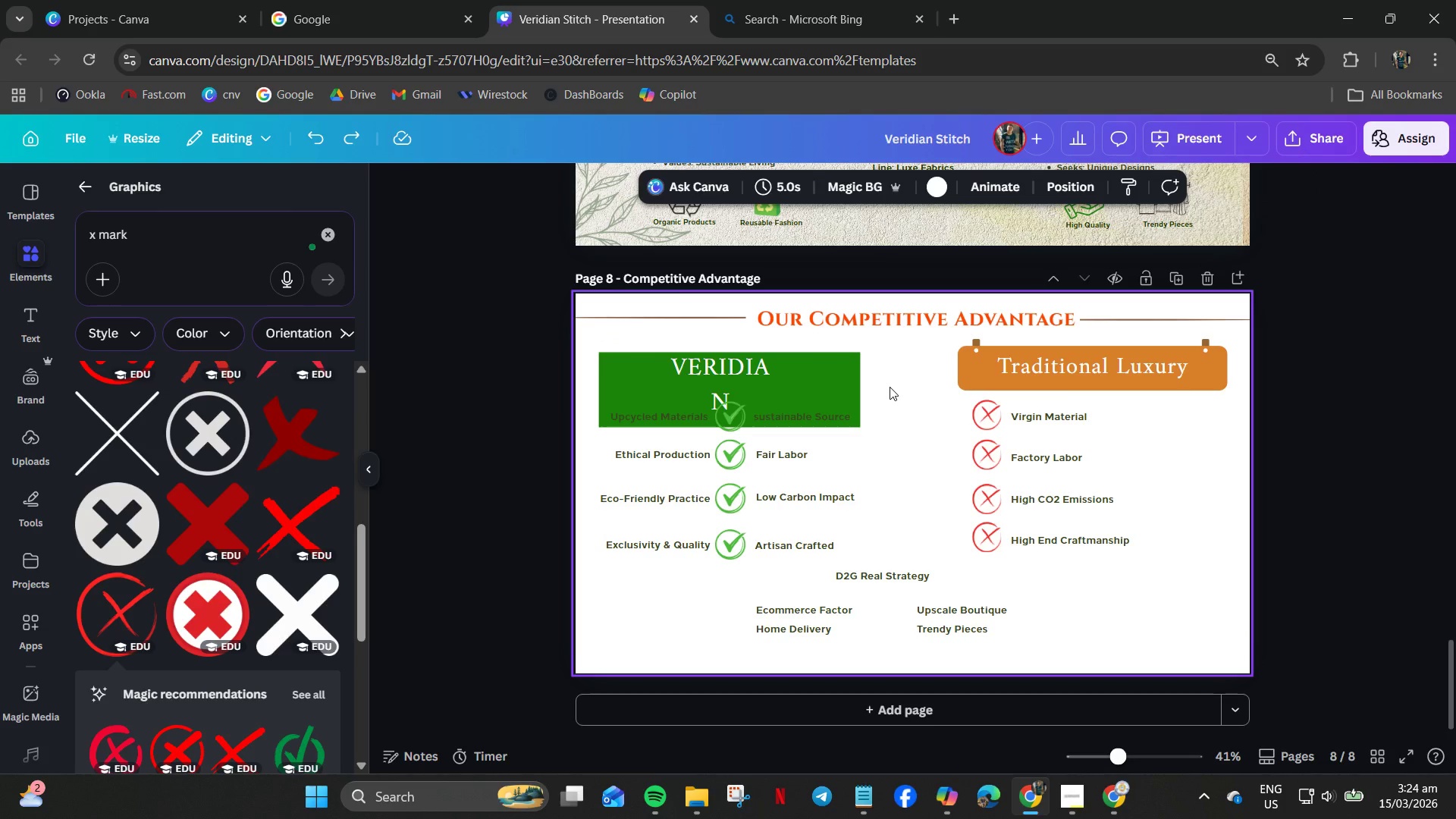 
key(Control+Z)
 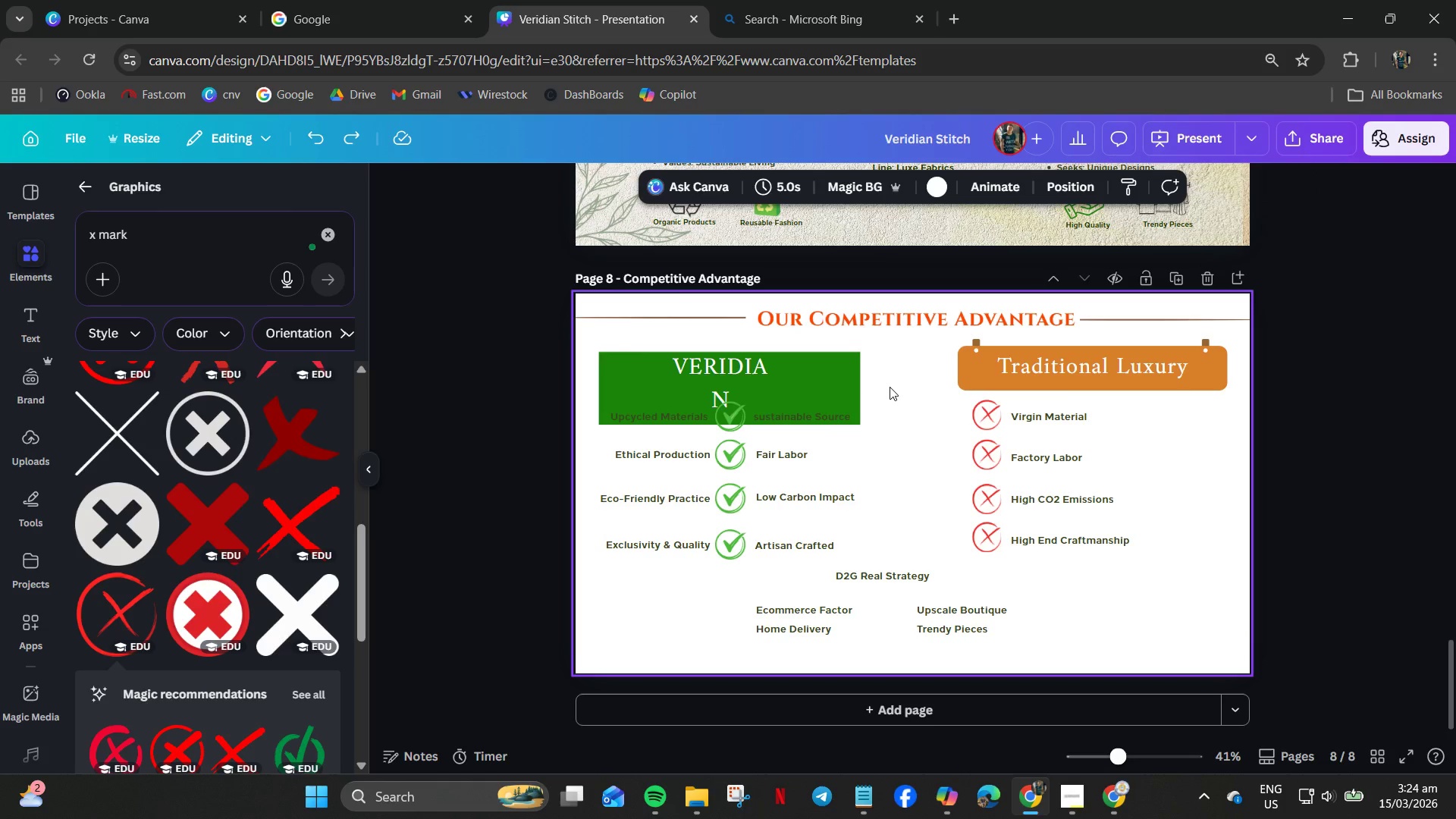 
key(Control+Z)
 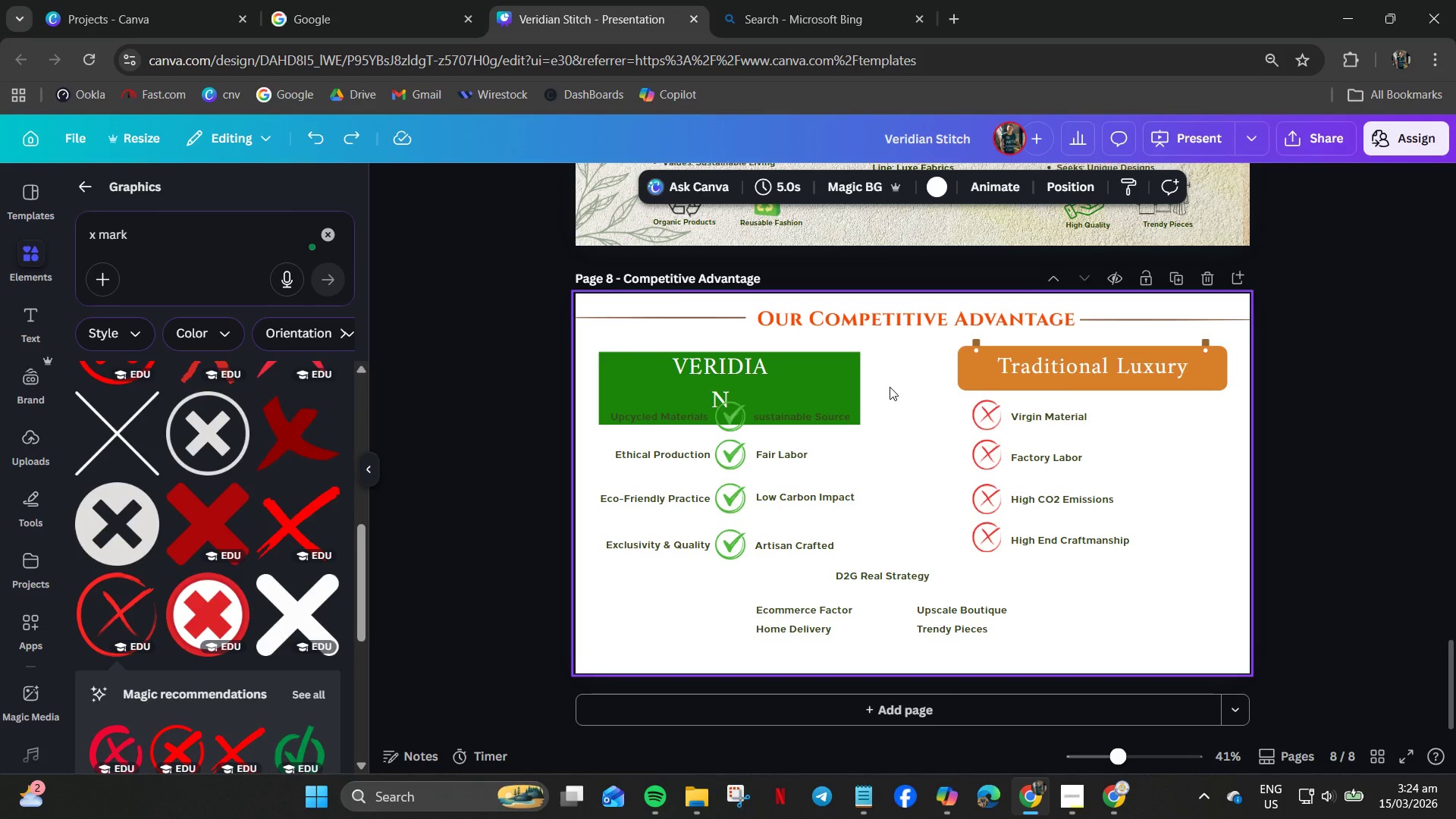 
key(Control+Z)
 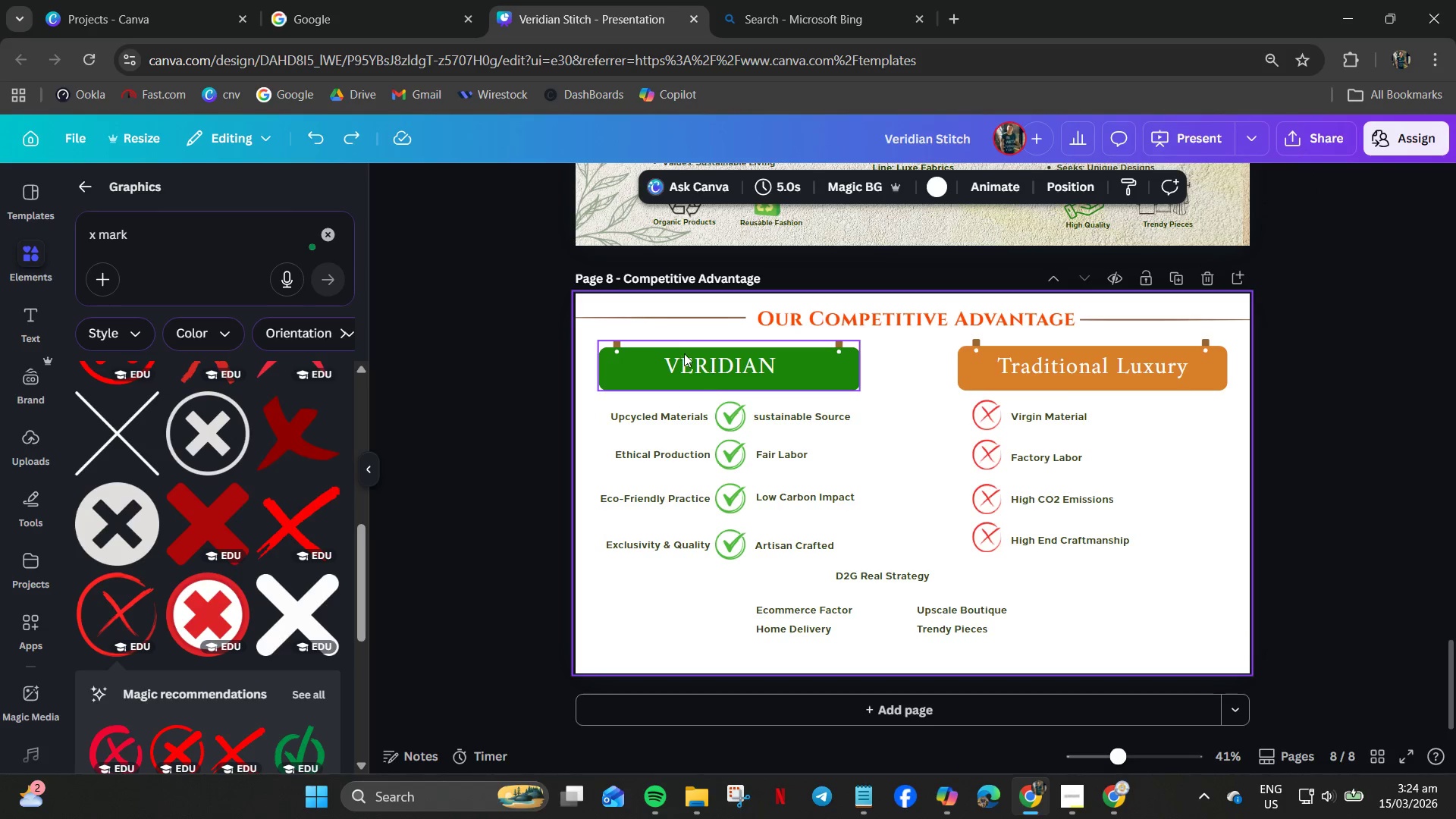 
left_click([692, 364])
 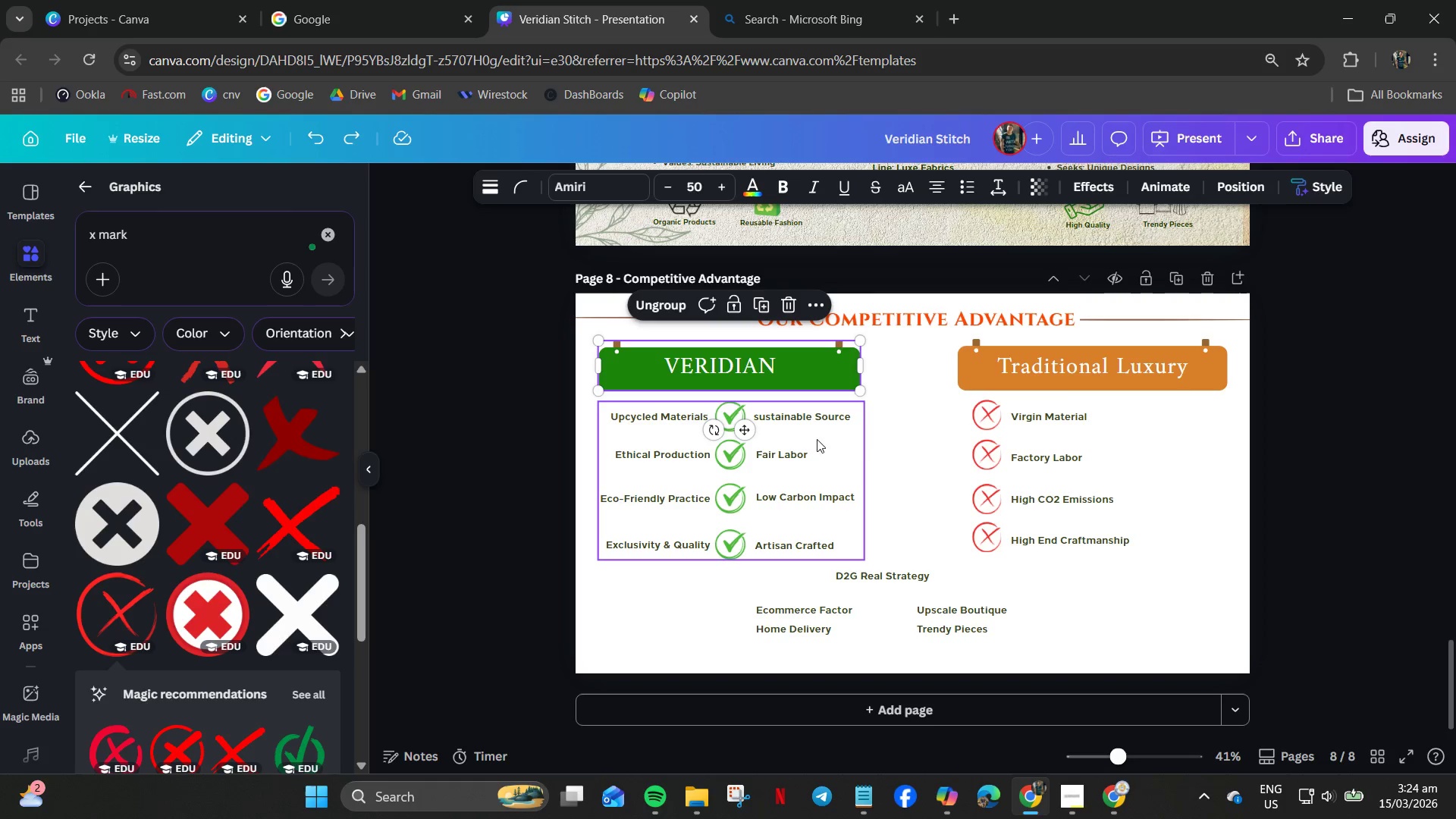 
left_click([895, 450])
 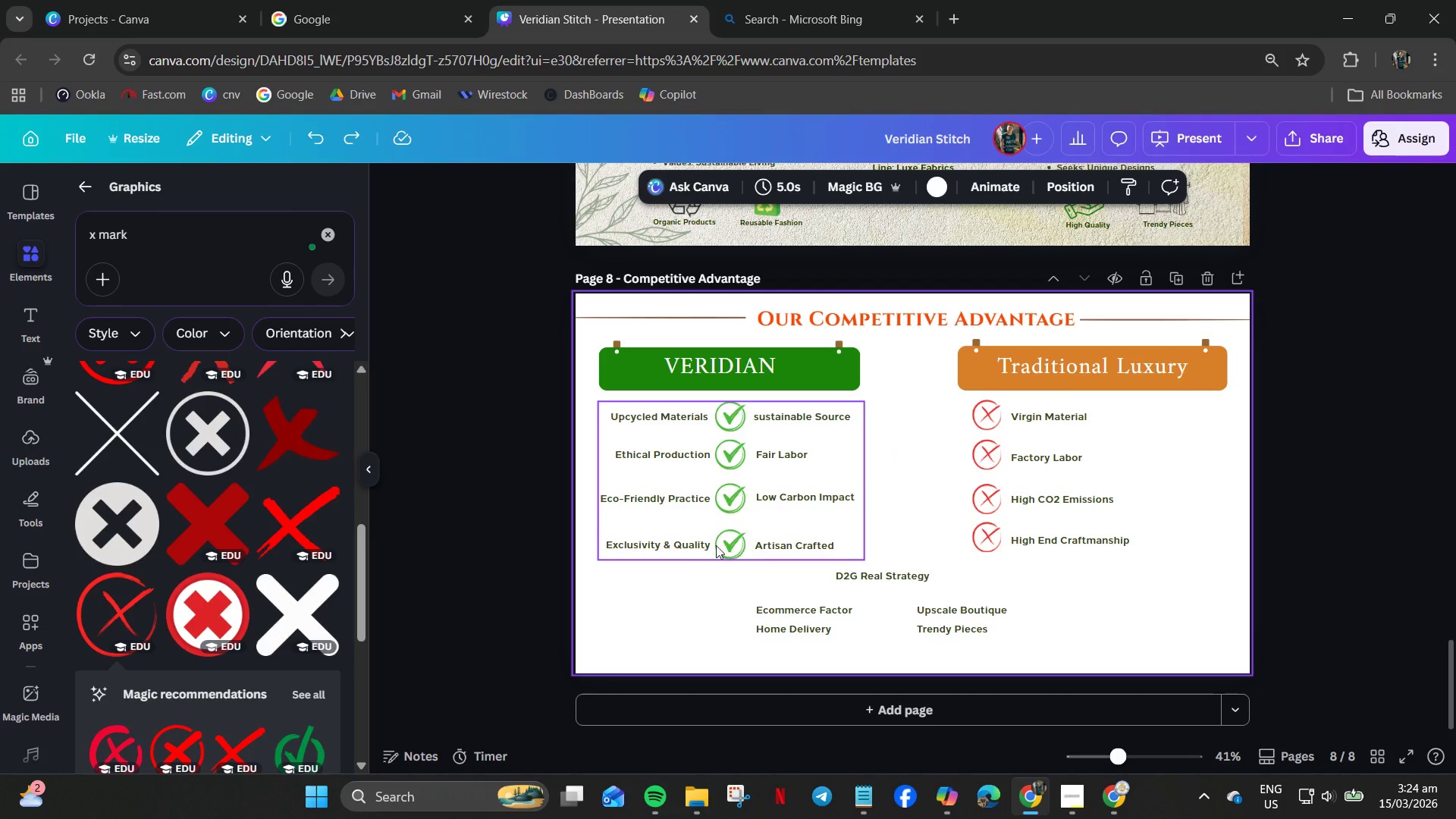 
left_click_drag(start_coordinate=[672, 573], to_coordinate=[682, 362])
 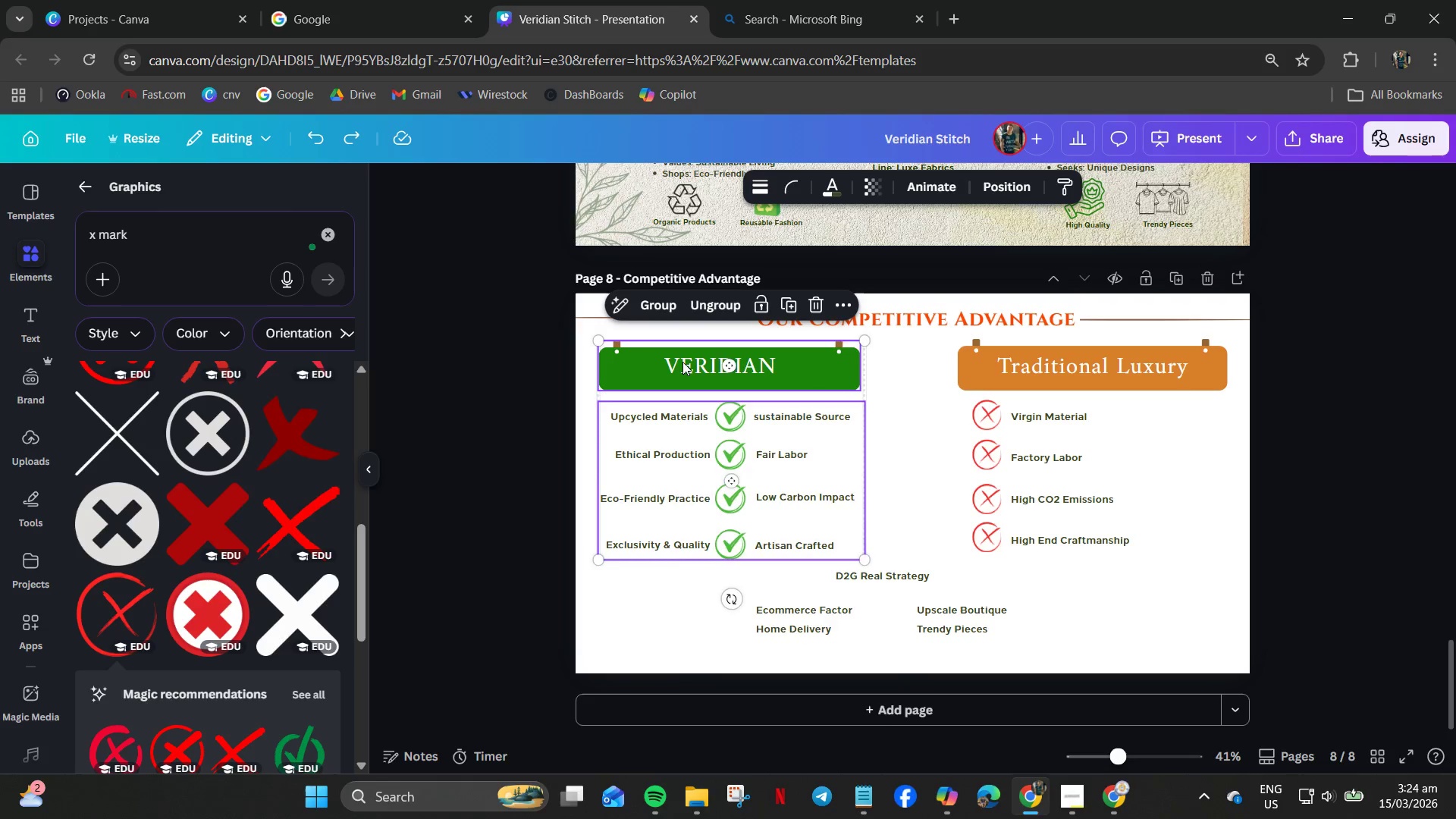 
right_click([682, 362])
 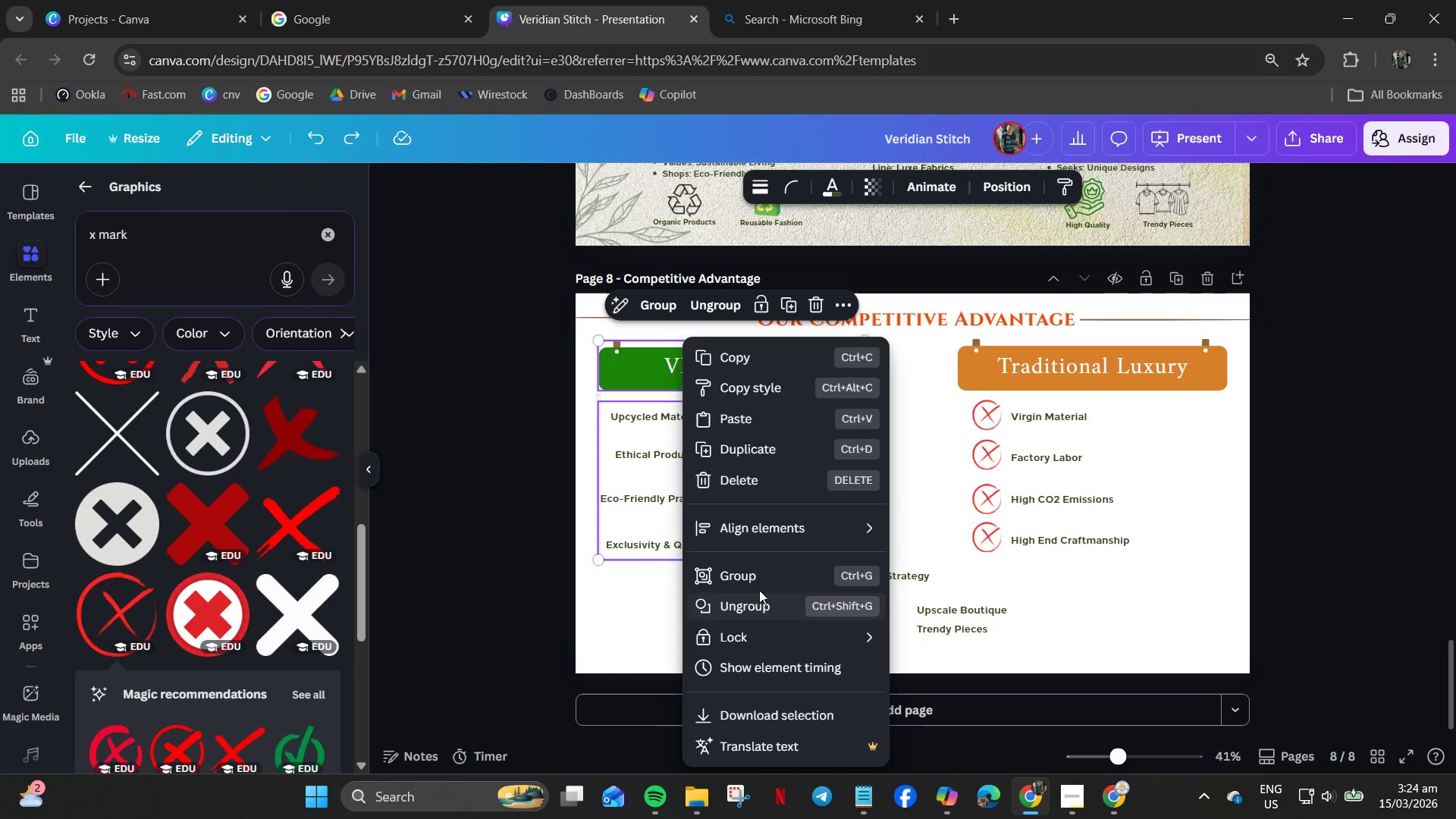 
left_click([753, 574])
 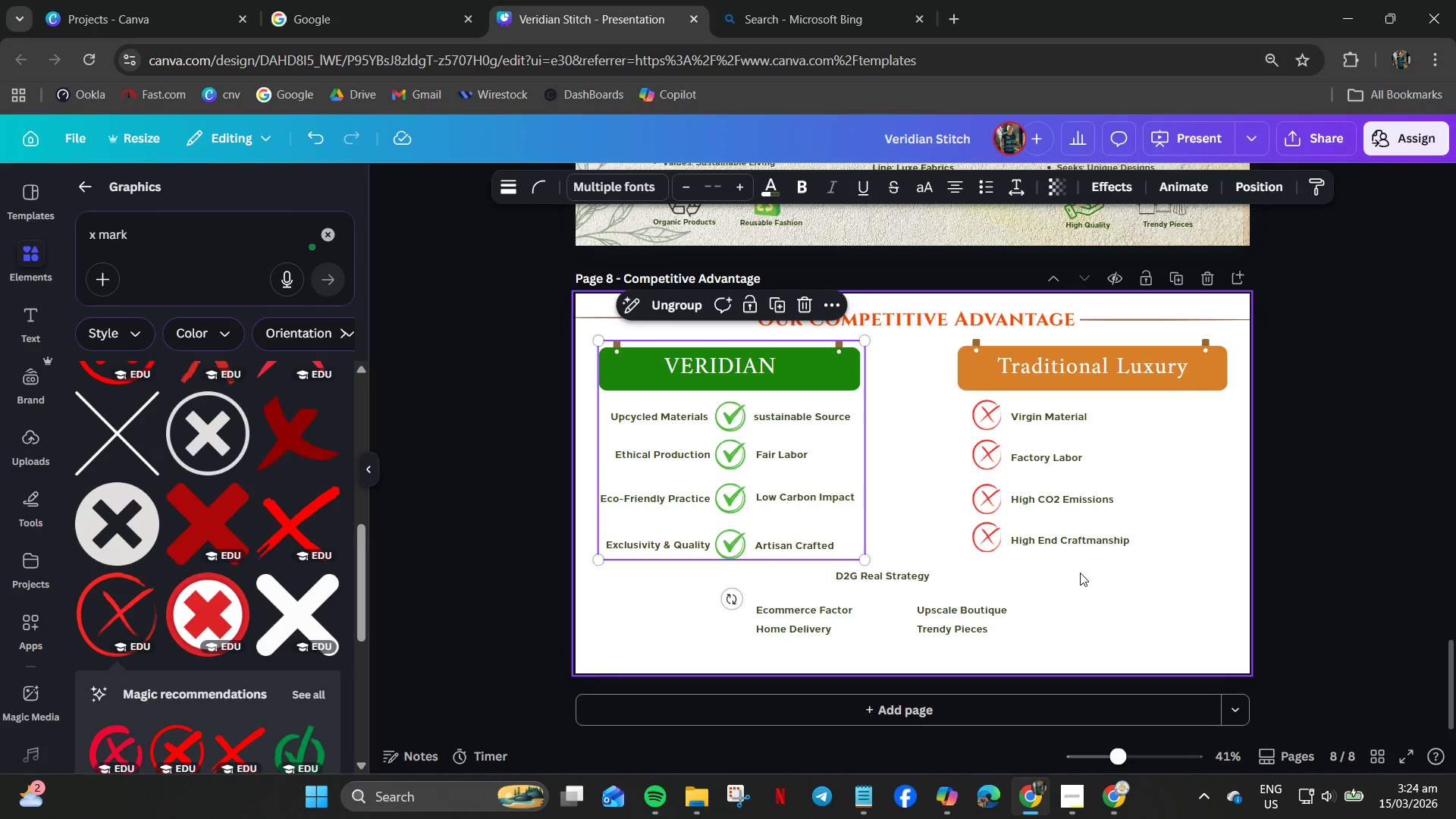 
left_click_drag(start_coordinate=[1080, 573], to_coordinate=[1050, 368])
 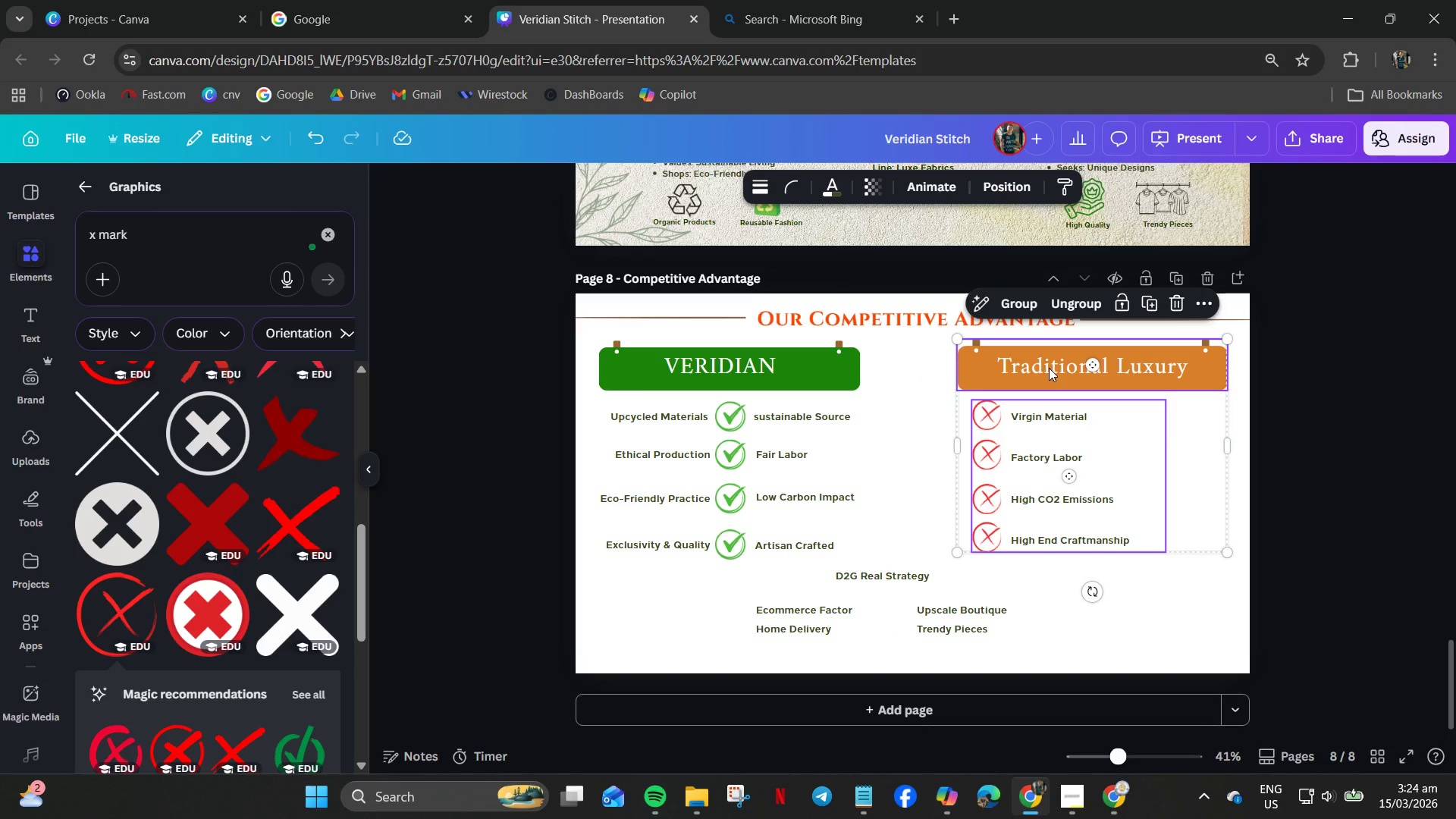 
right_click([1049, 368])
 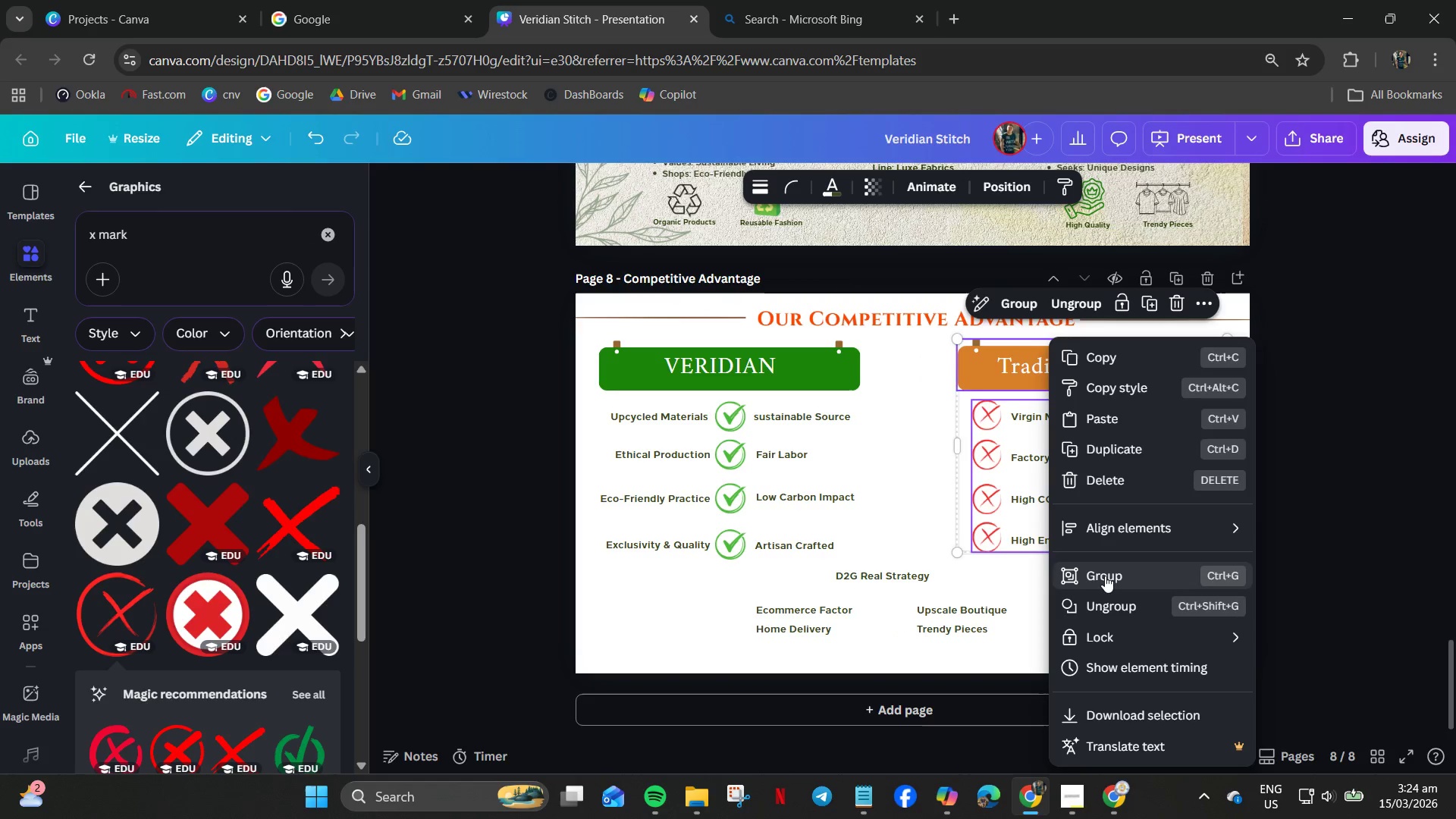 
left_click([1105, 576])
 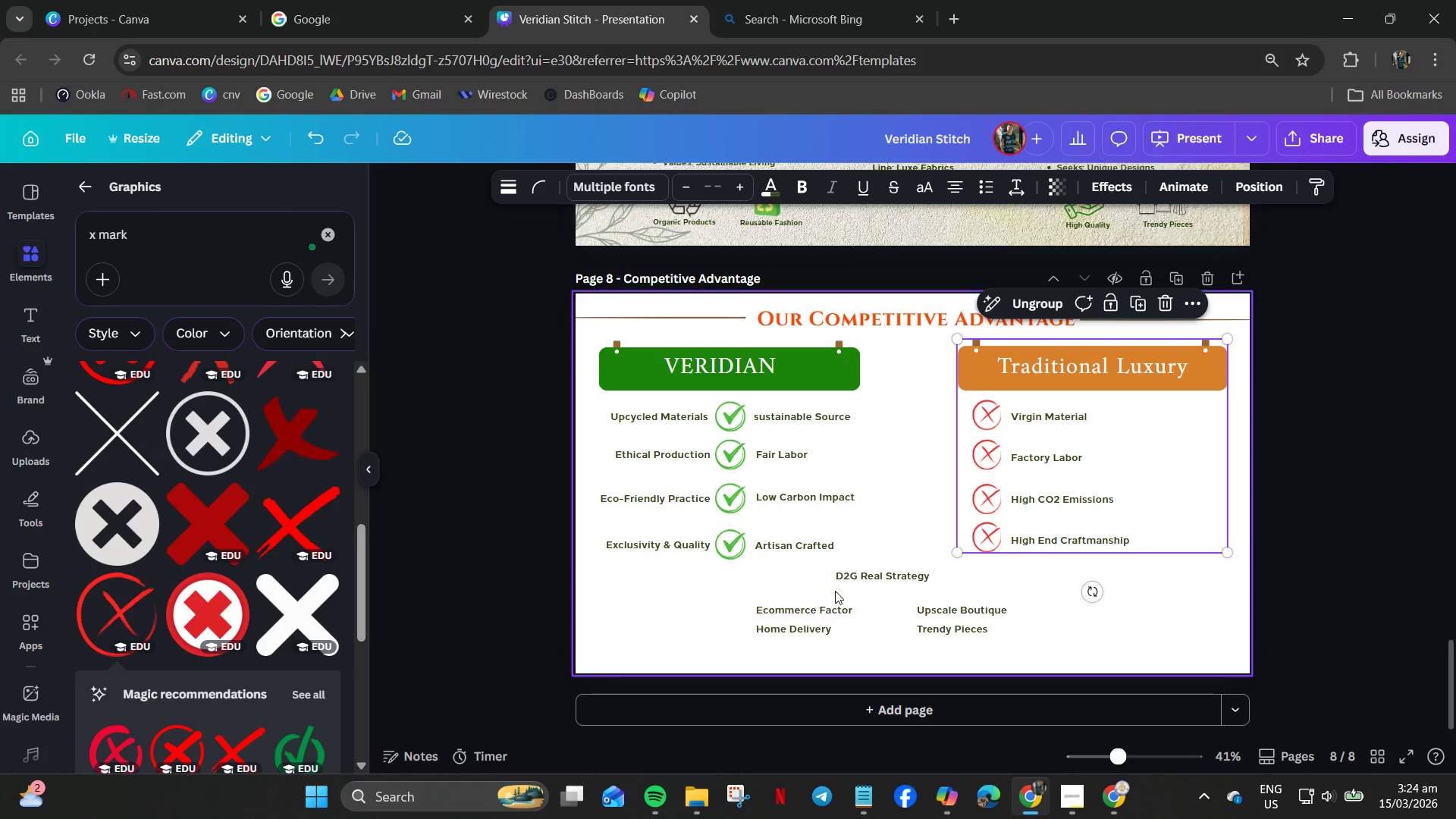 
wait(7.69)
 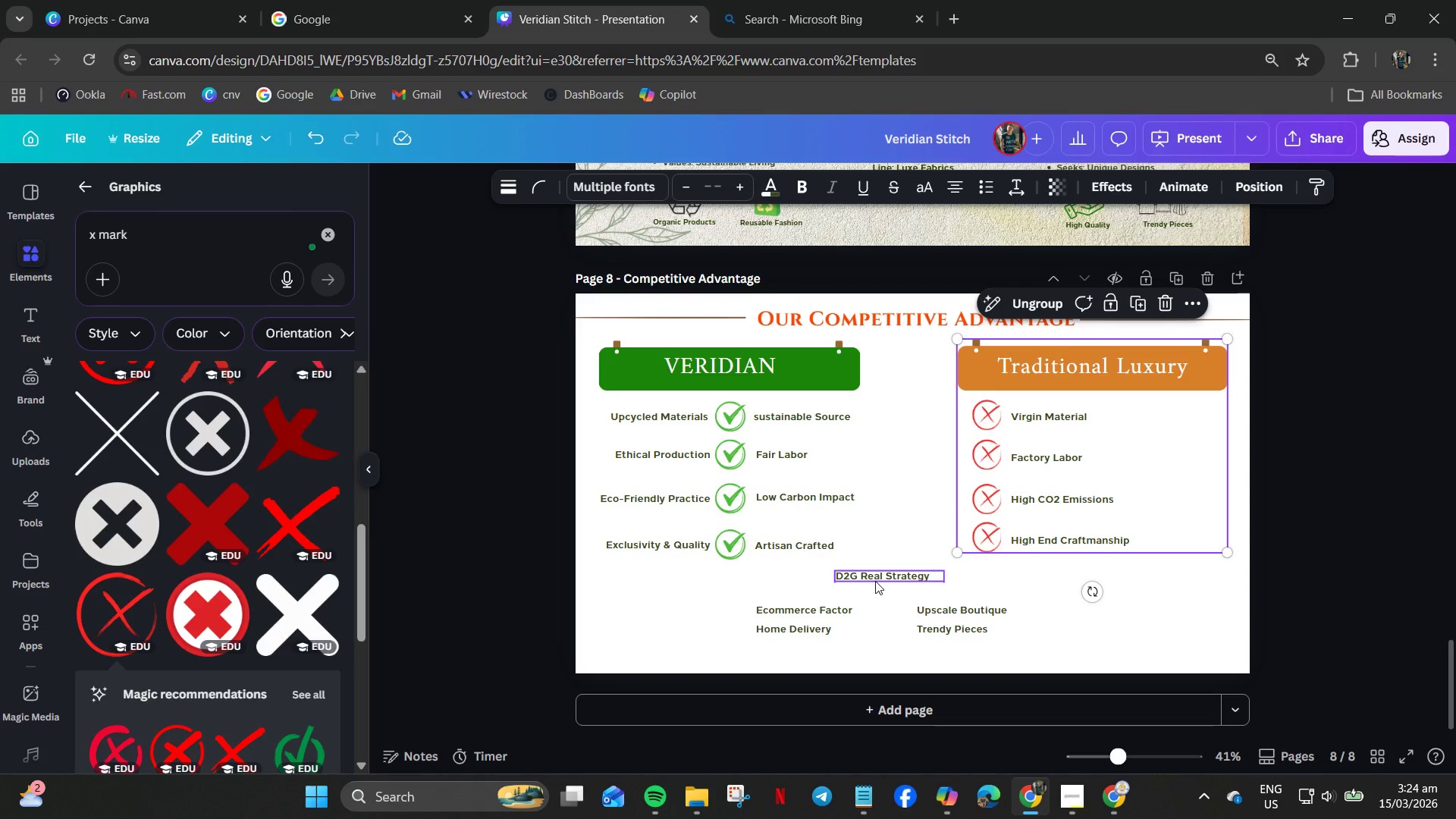 
left_click([155, 233])
 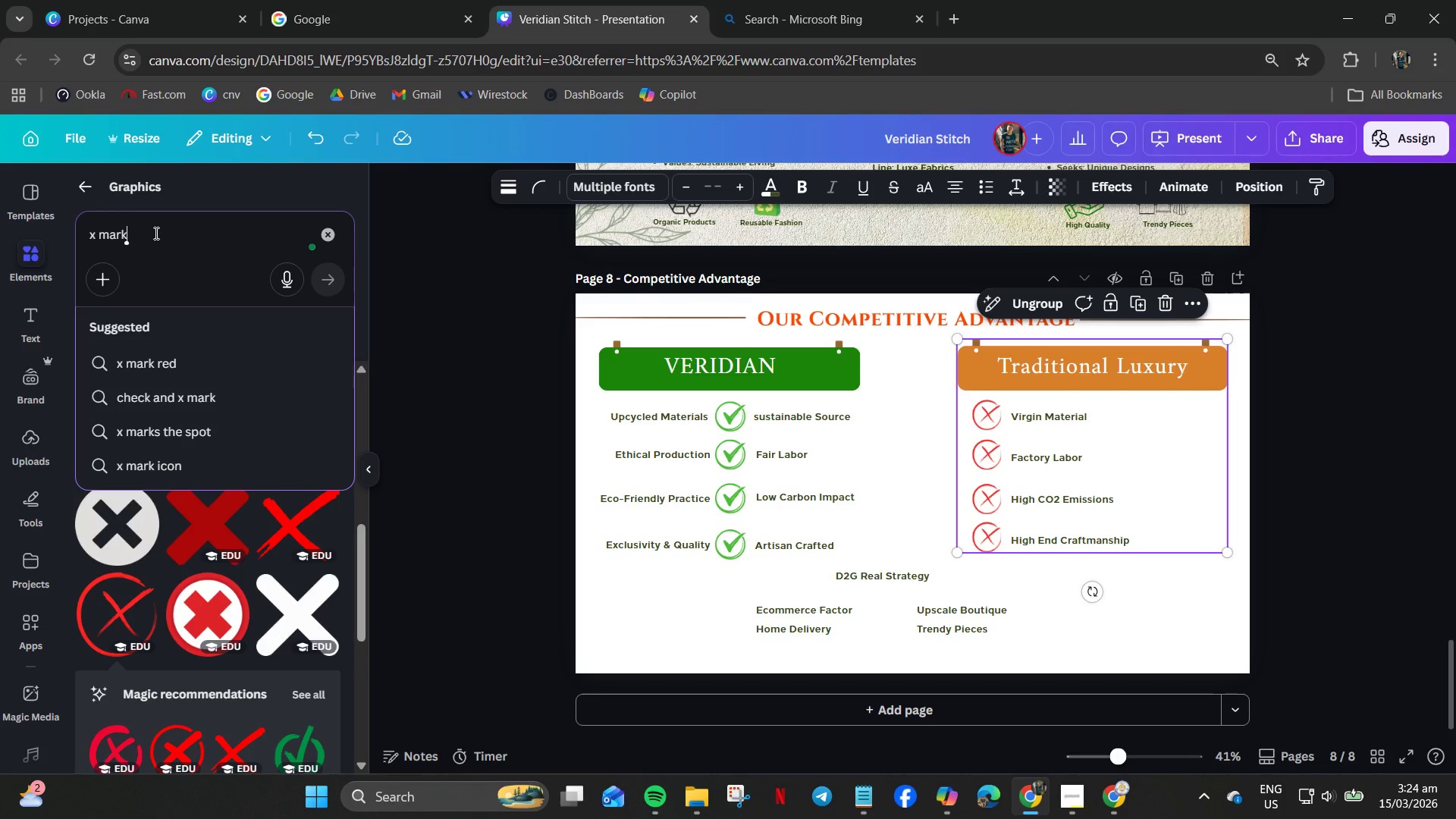 
key(Control+ControlLeft)
 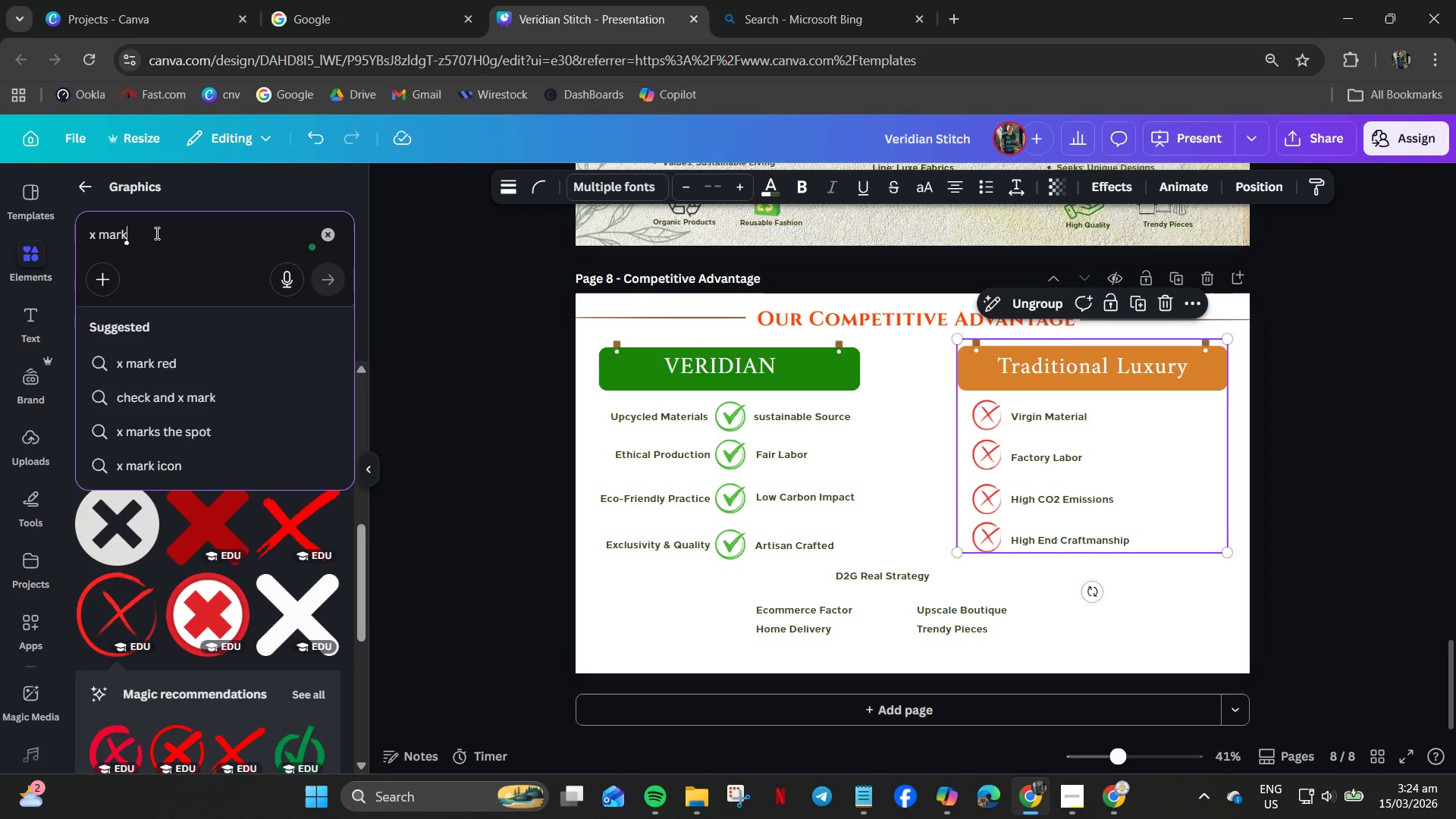 
key(Control+A)
 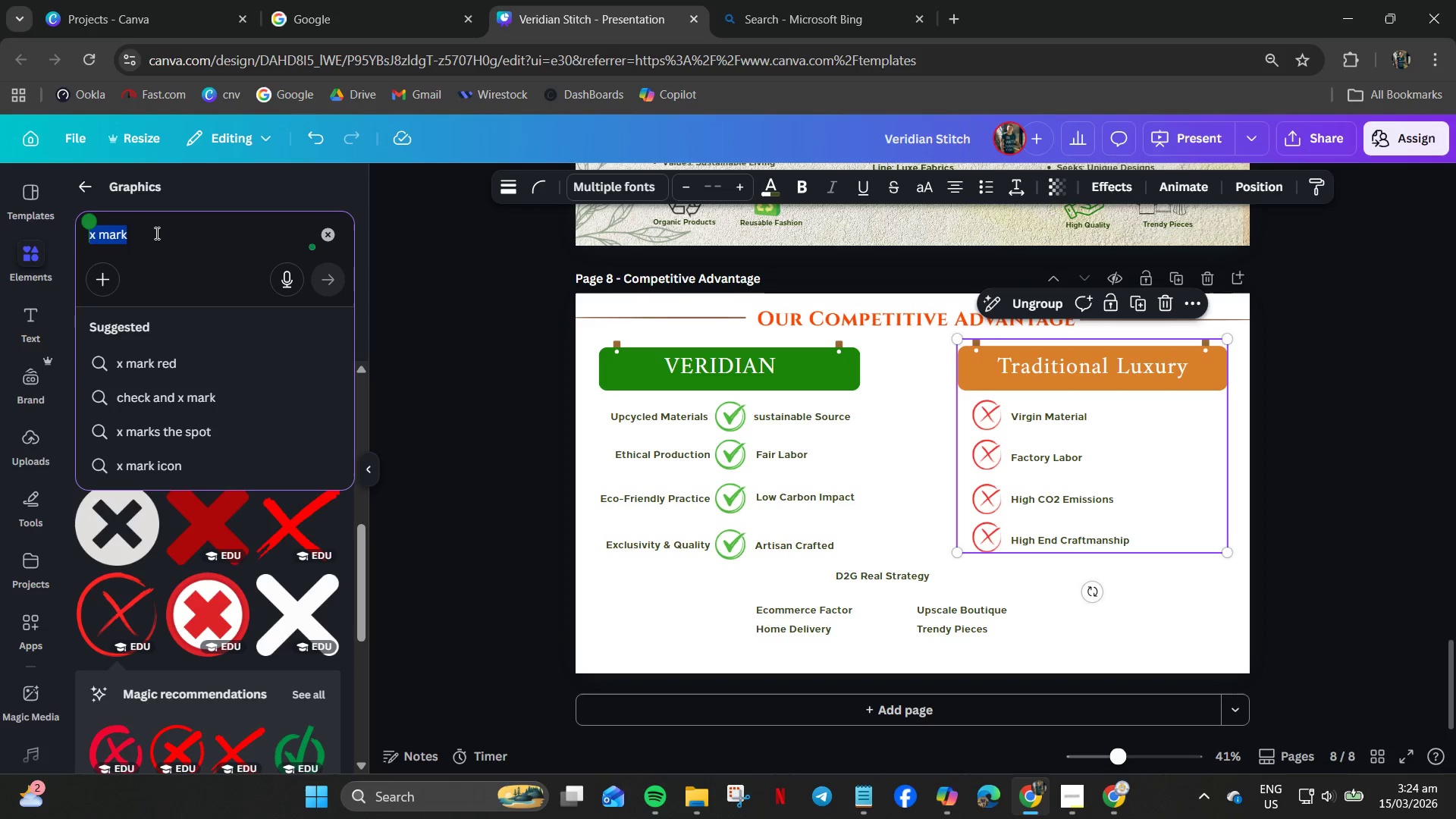 
type(e commers)
key(Backspace)
type(ce)
 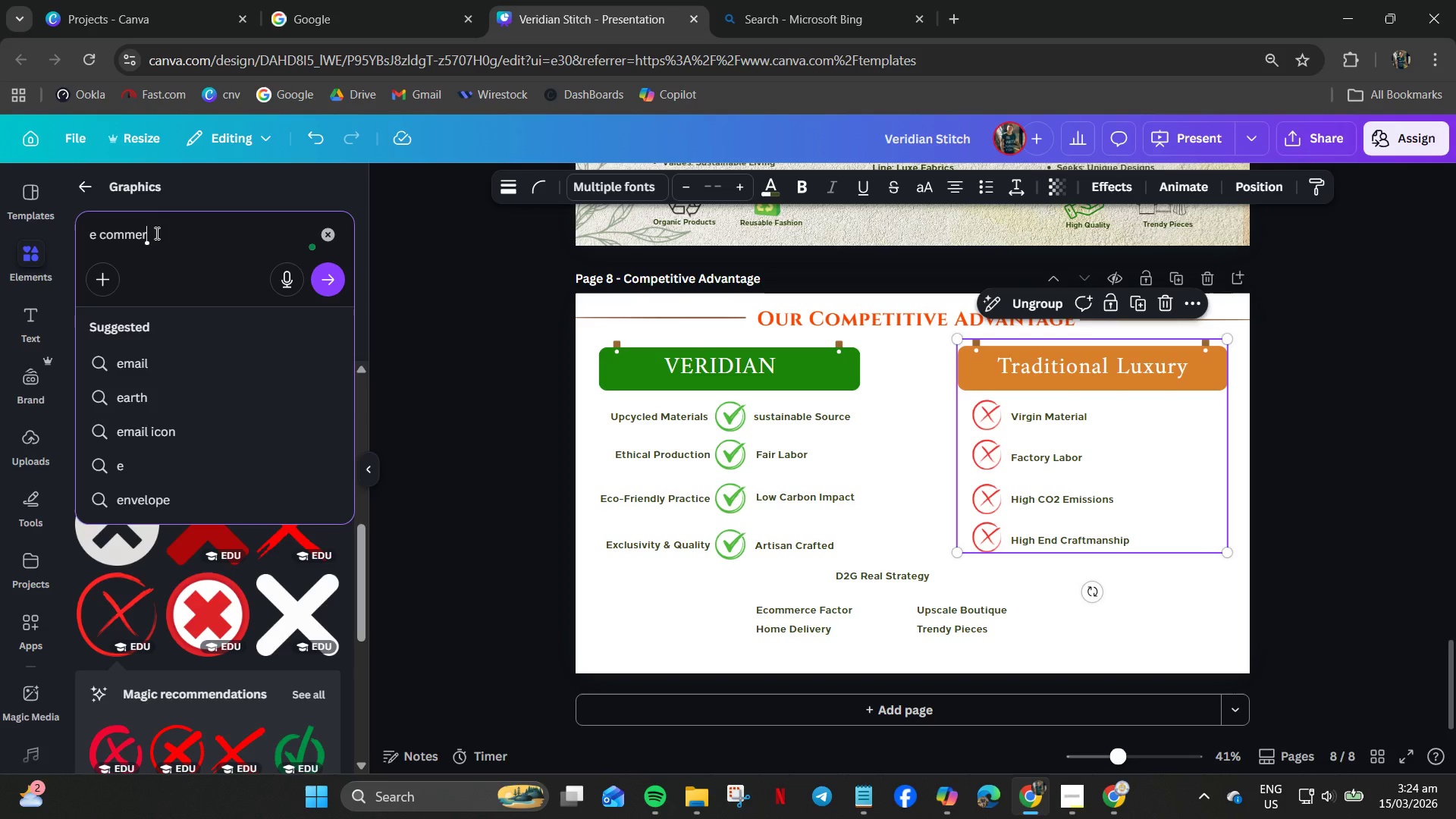 
key(Enter)
 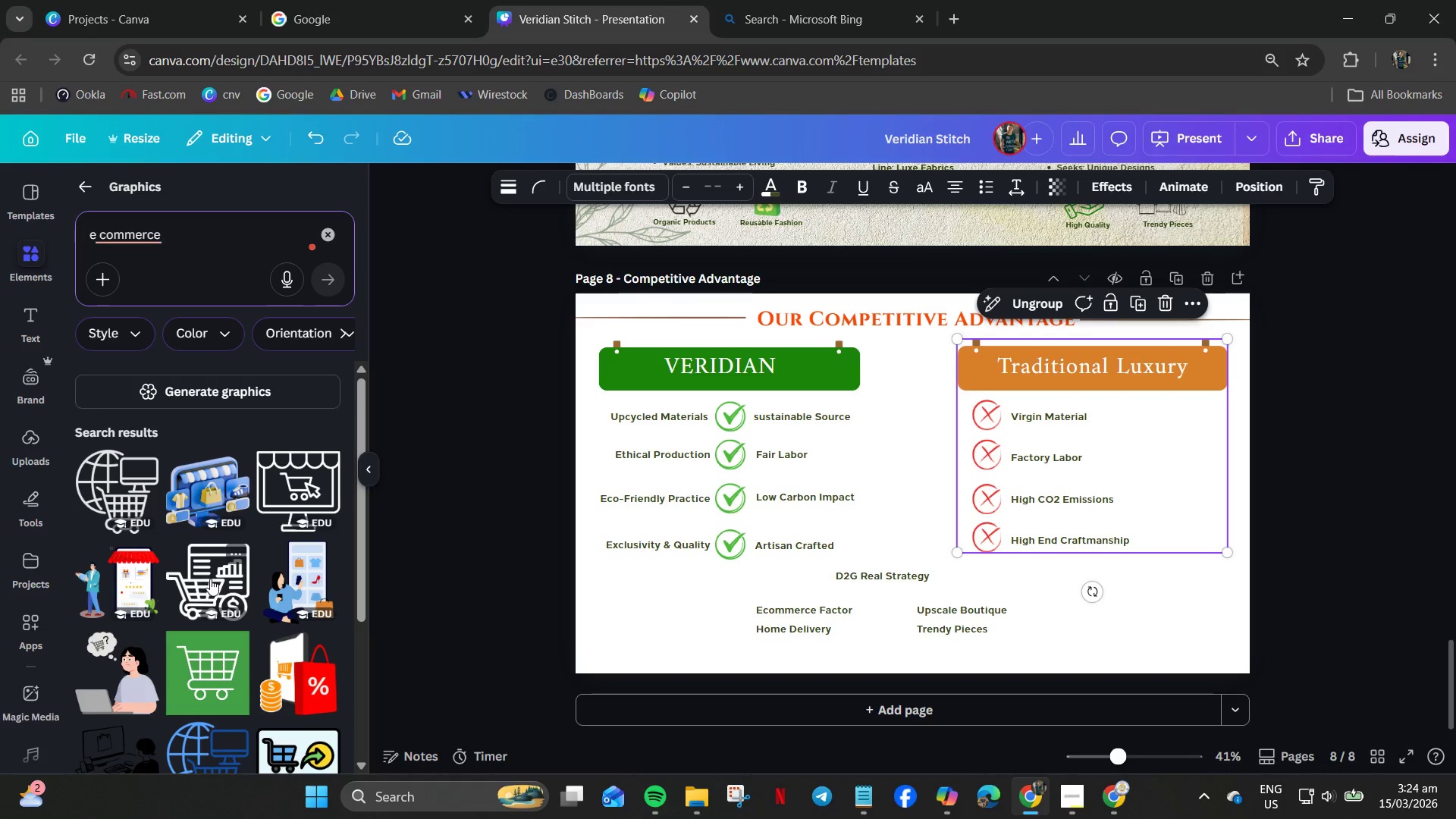 
scroll: coordinate [70, 551], scroll_direction: down, amount: 13.0
 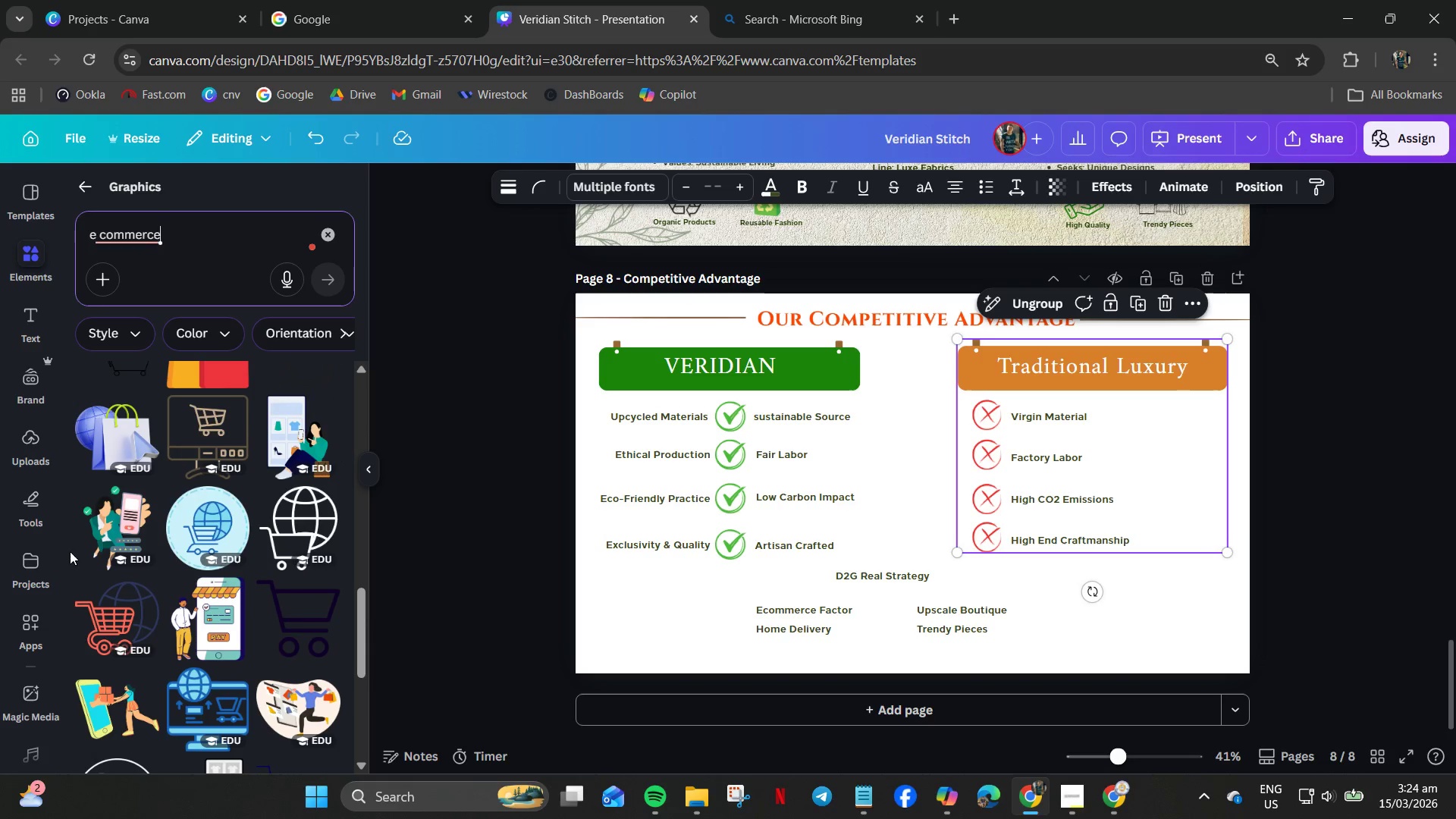 
mouse_move([94, 528])
 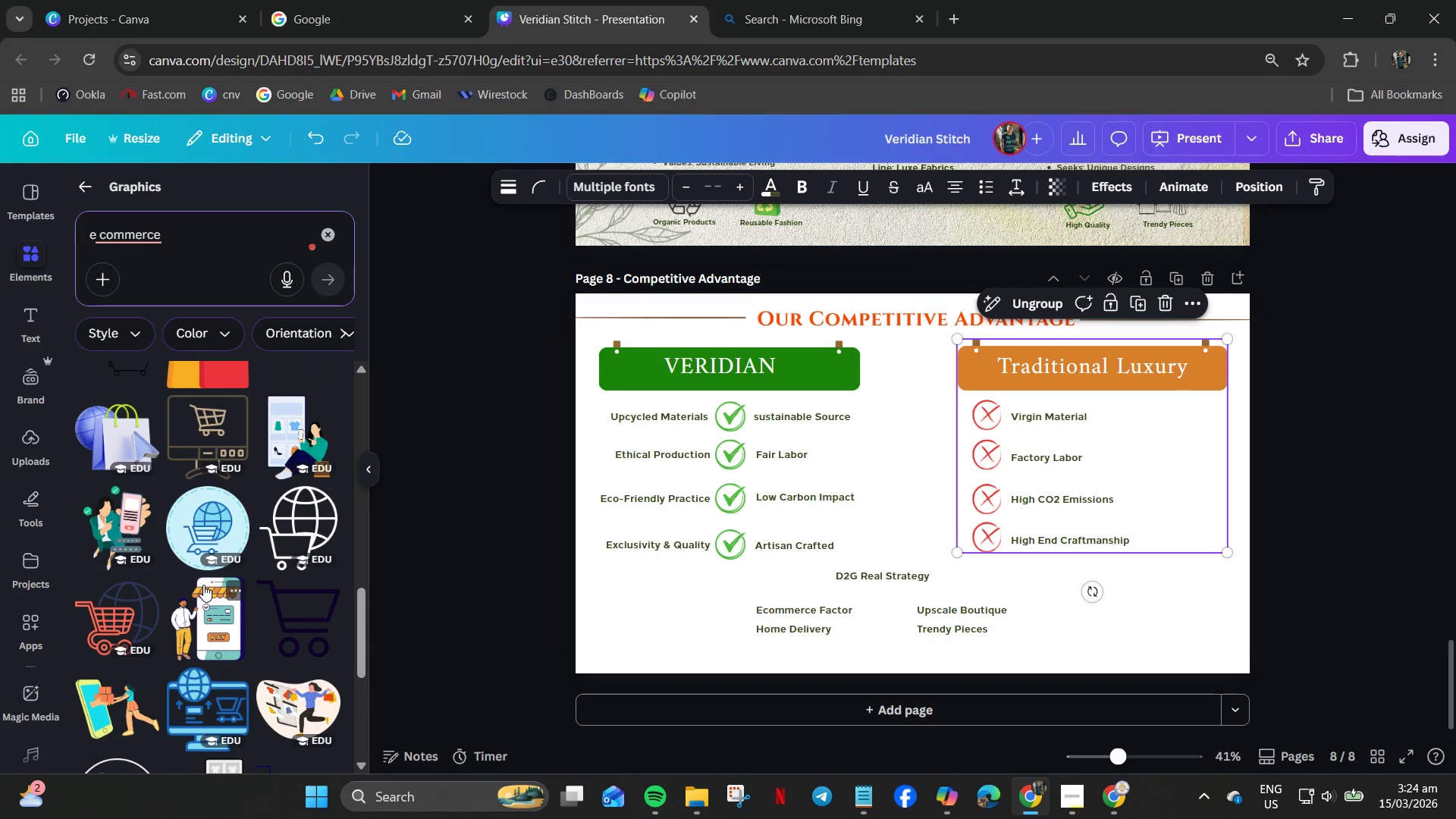 
scroll: coordinate [202, 586], scroll_direction: down, amount: 2.0
 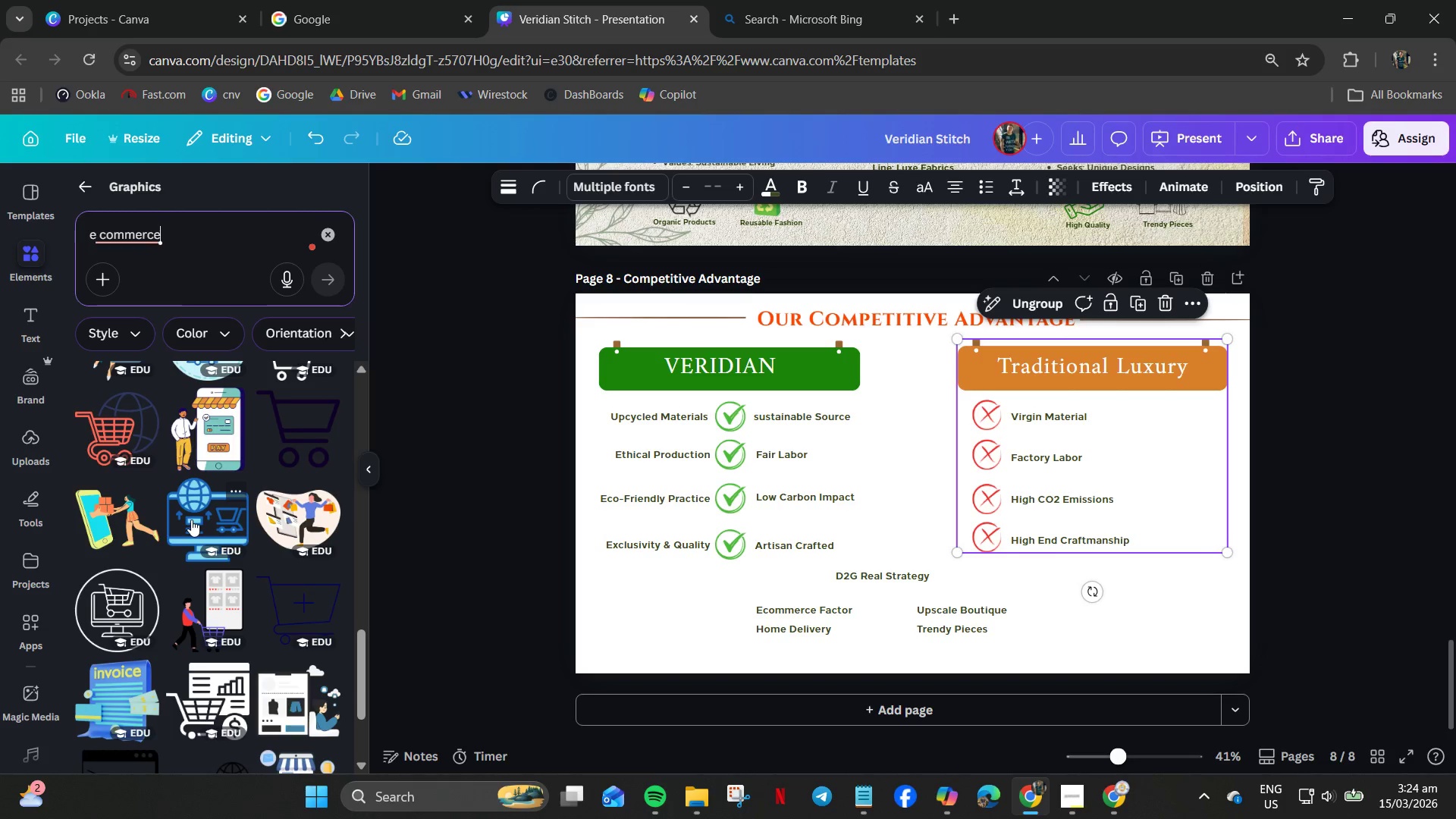 
left_click([191, 519])
 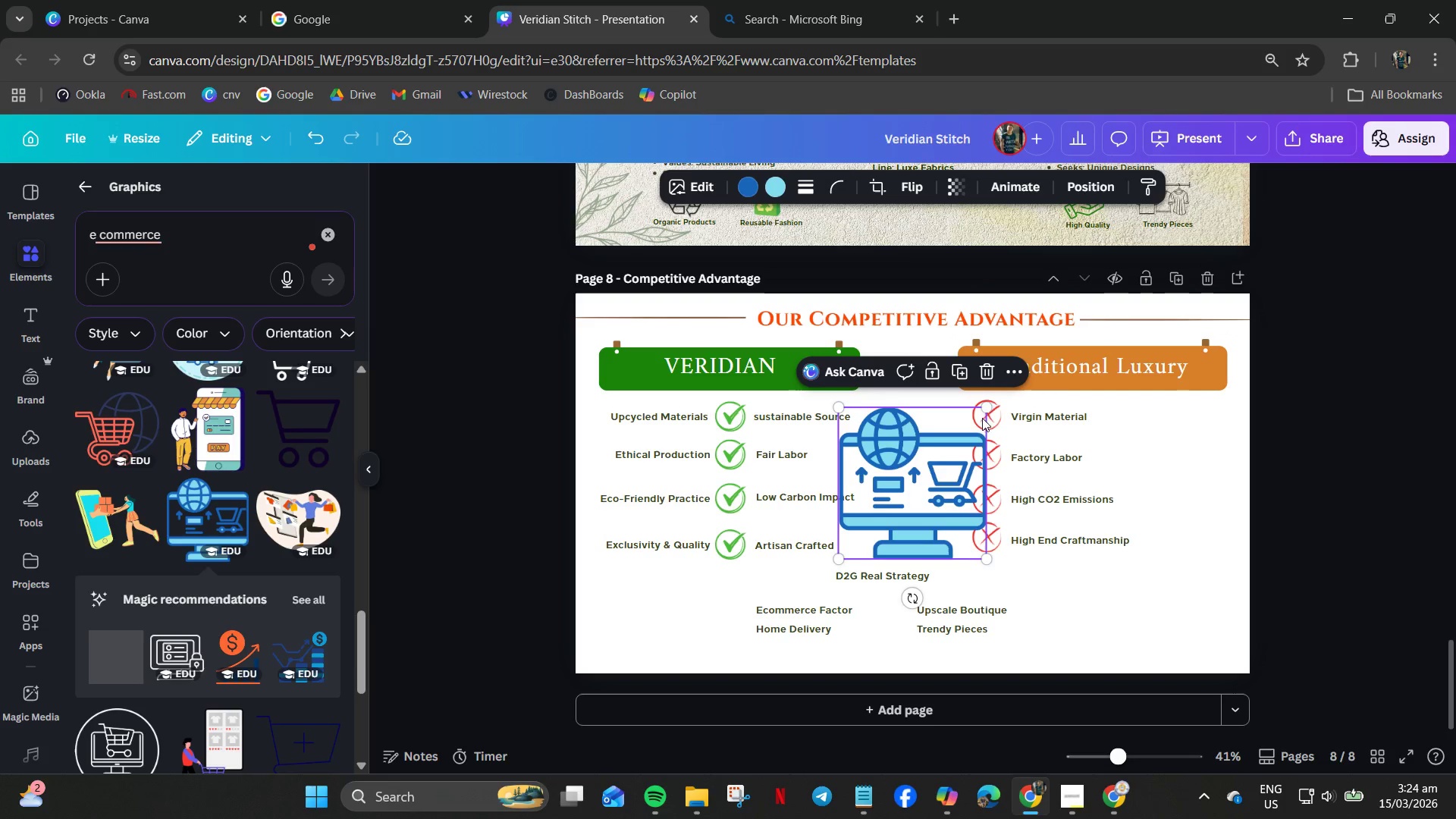 
left_click_drag(start_coordinate=[986, 409], to_coordinate=[869, 535])
 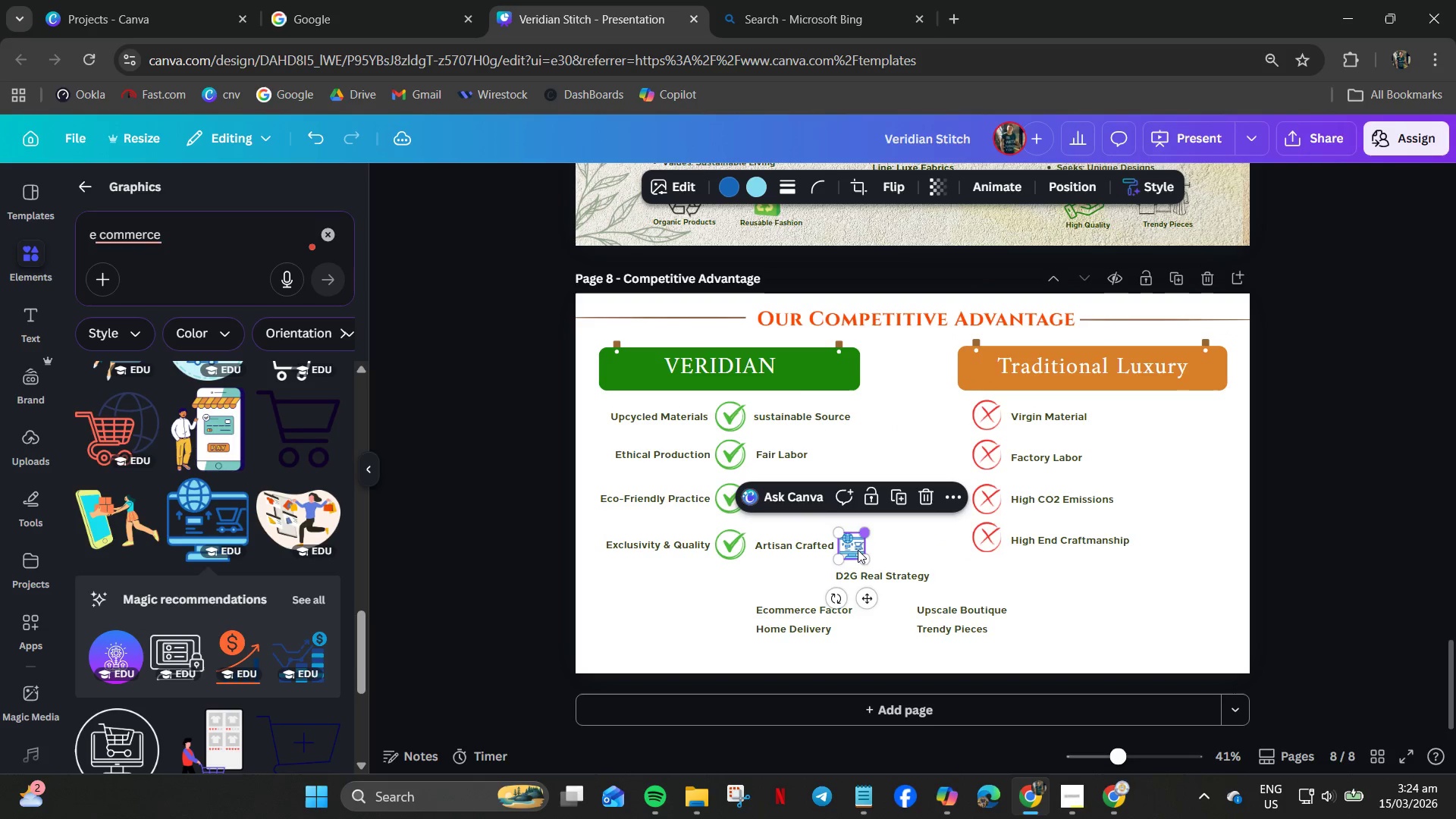 
hold_key(key=ControlLeft, duration=0.5)
scroll: coordinate [847, 558], scroll_direction: up, amount: 4.0
 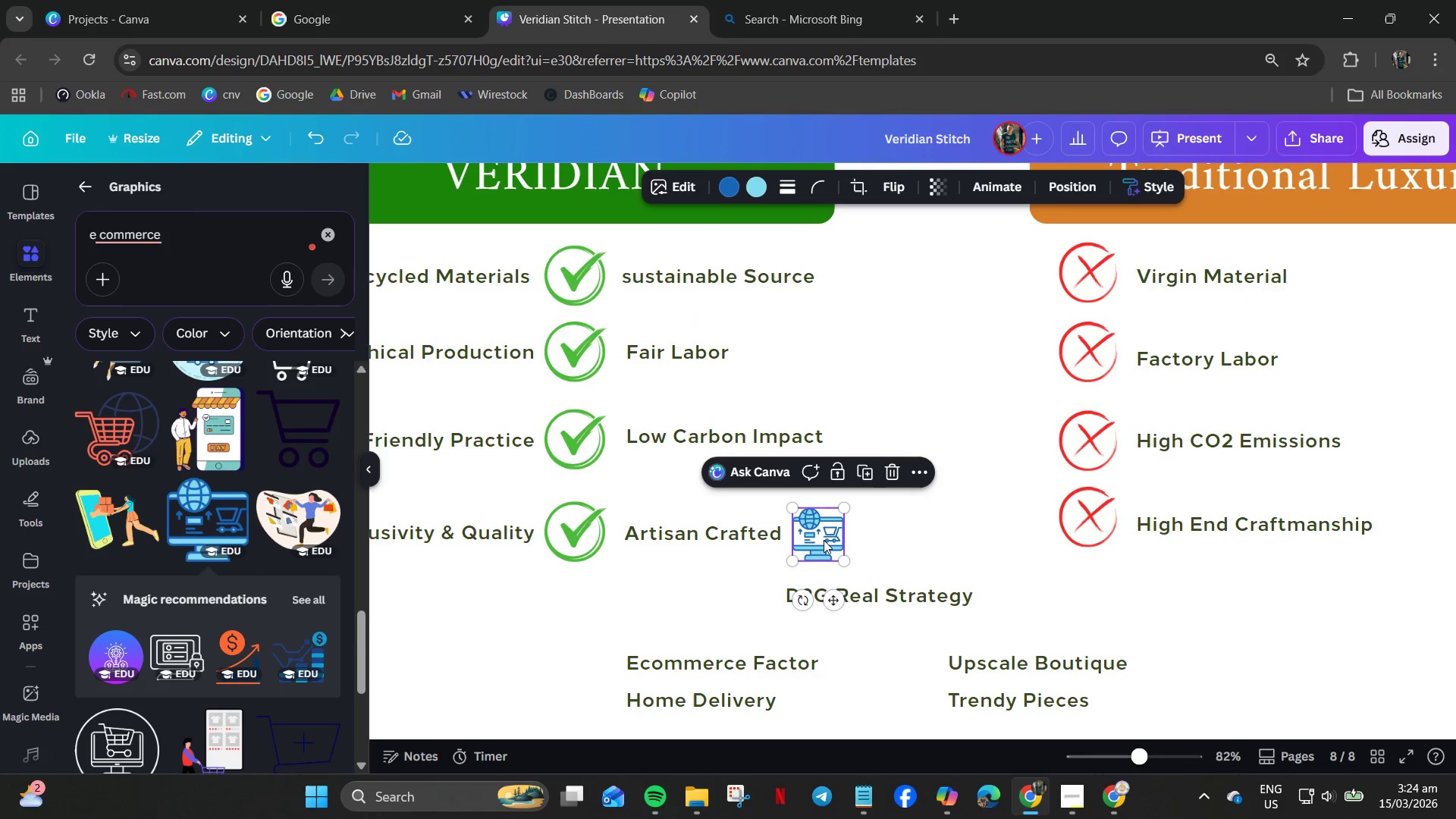 
left_click_drag(start_coordinate=[823, 538], to_coordinate=[595, 651])
 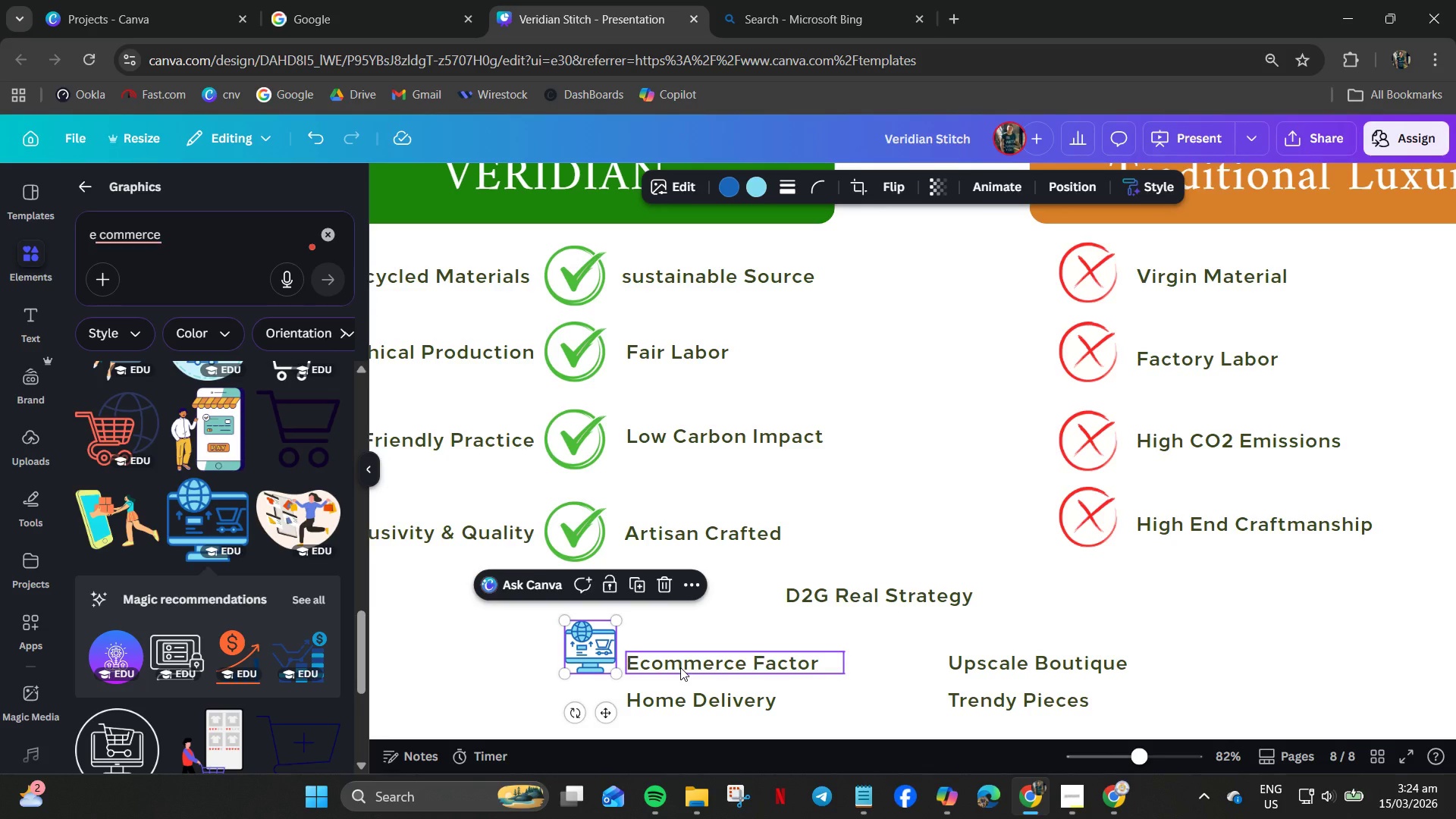 
left_click_drag(start_coordinate=[680, 667], to_coordinate=[677, 653])
 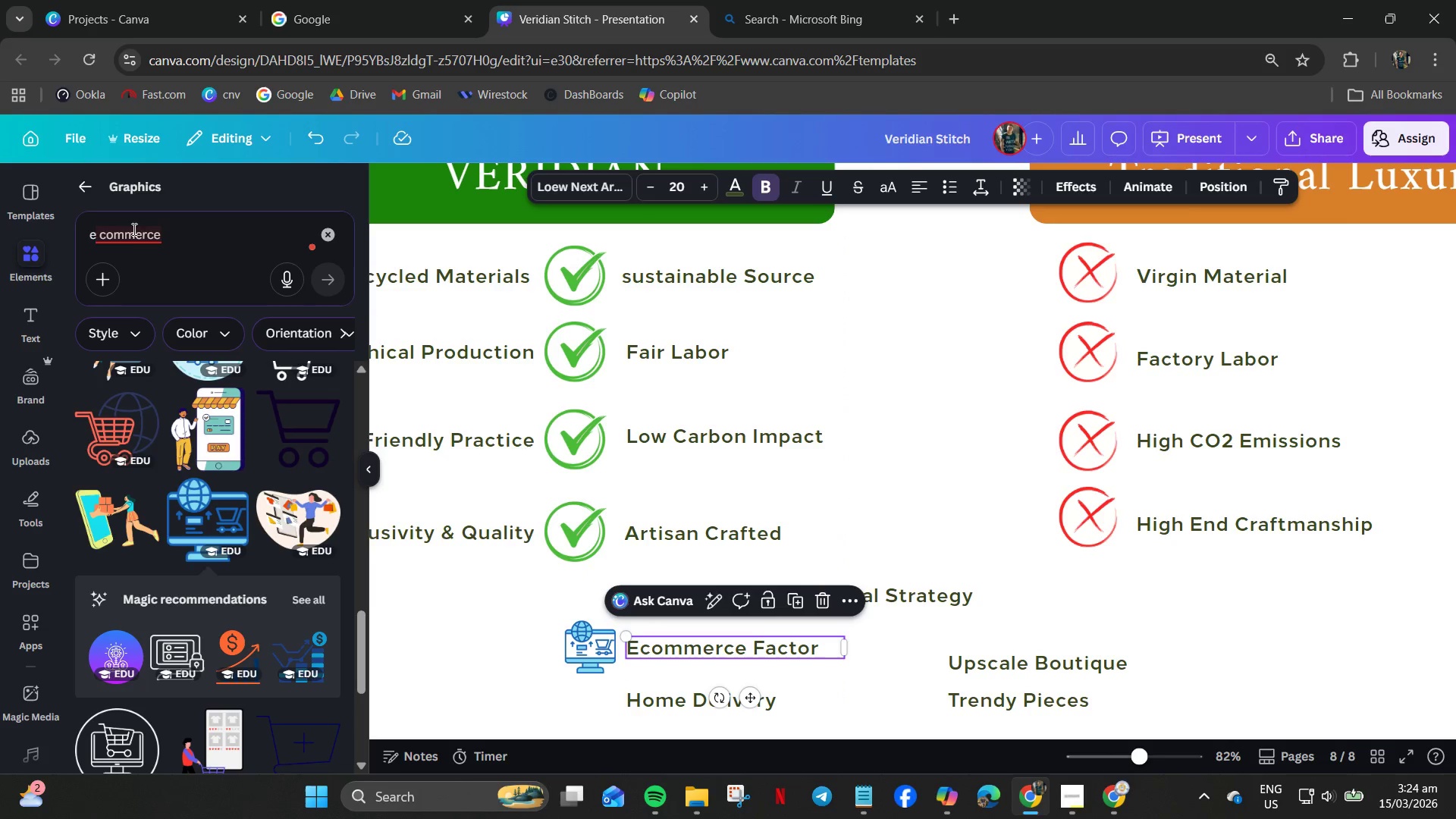 
key(Control+ControlLeft)
 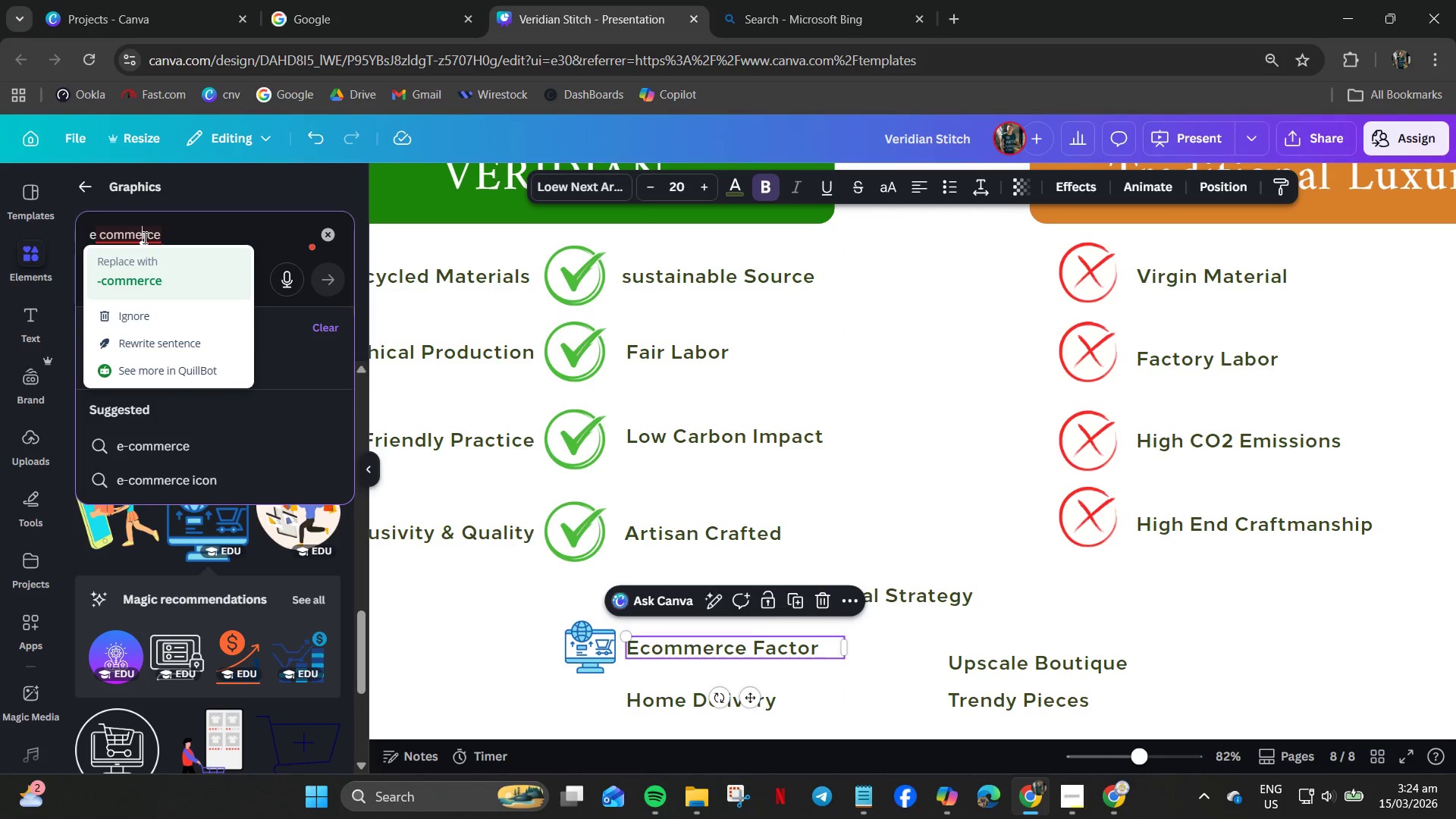 
key(Control+A)
 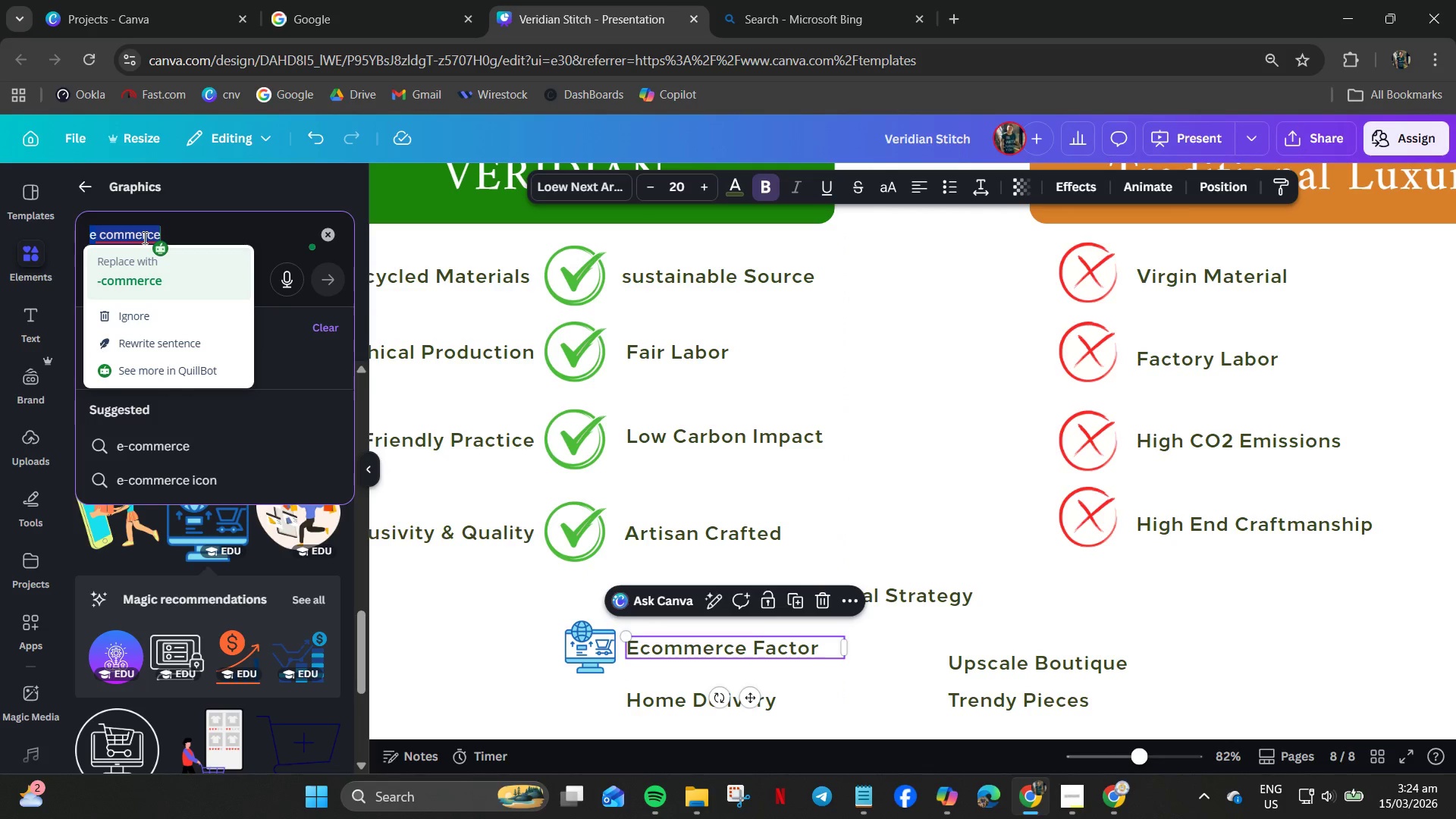 
type(hme delivery)
 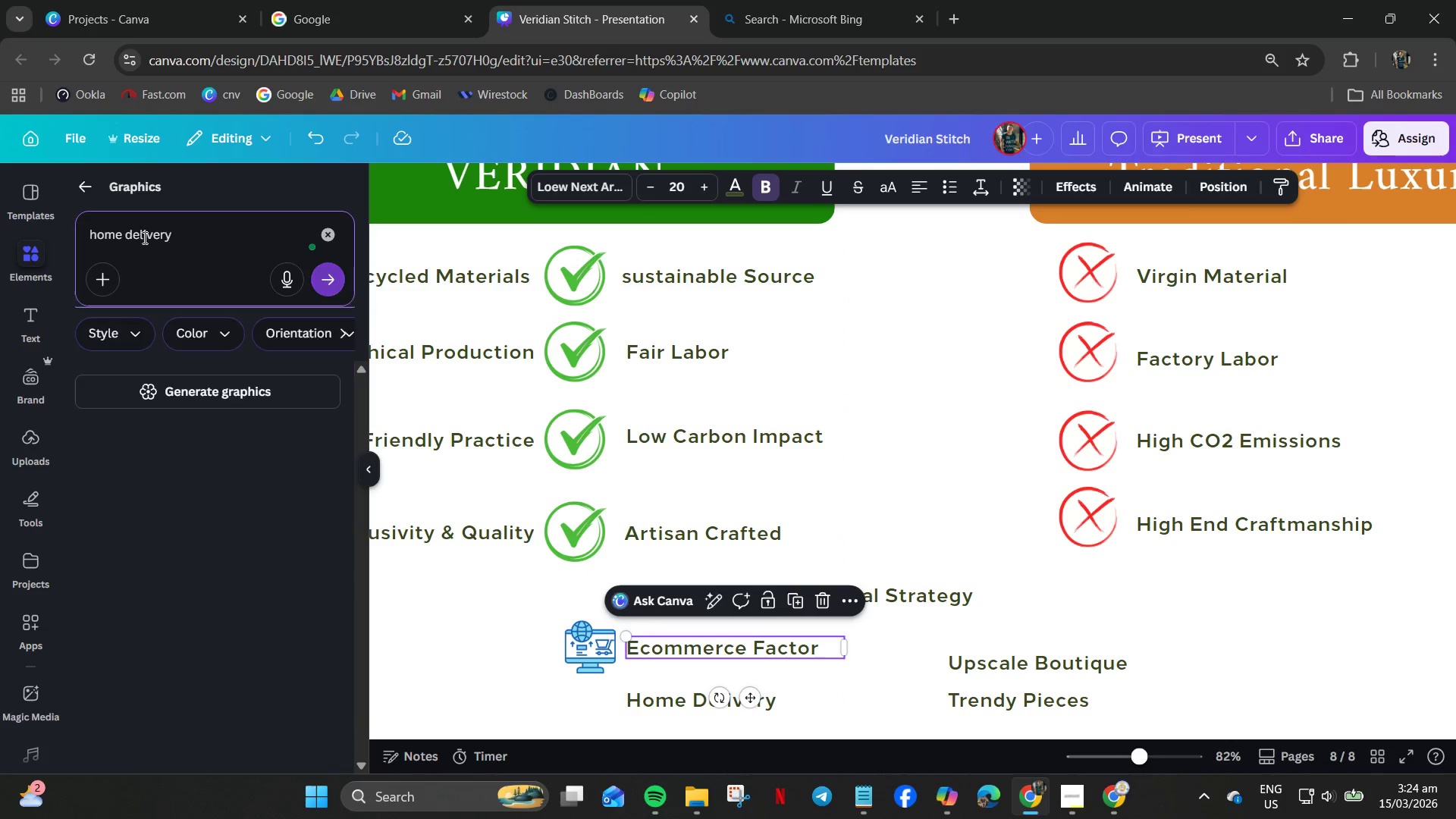 
key(Enter)
 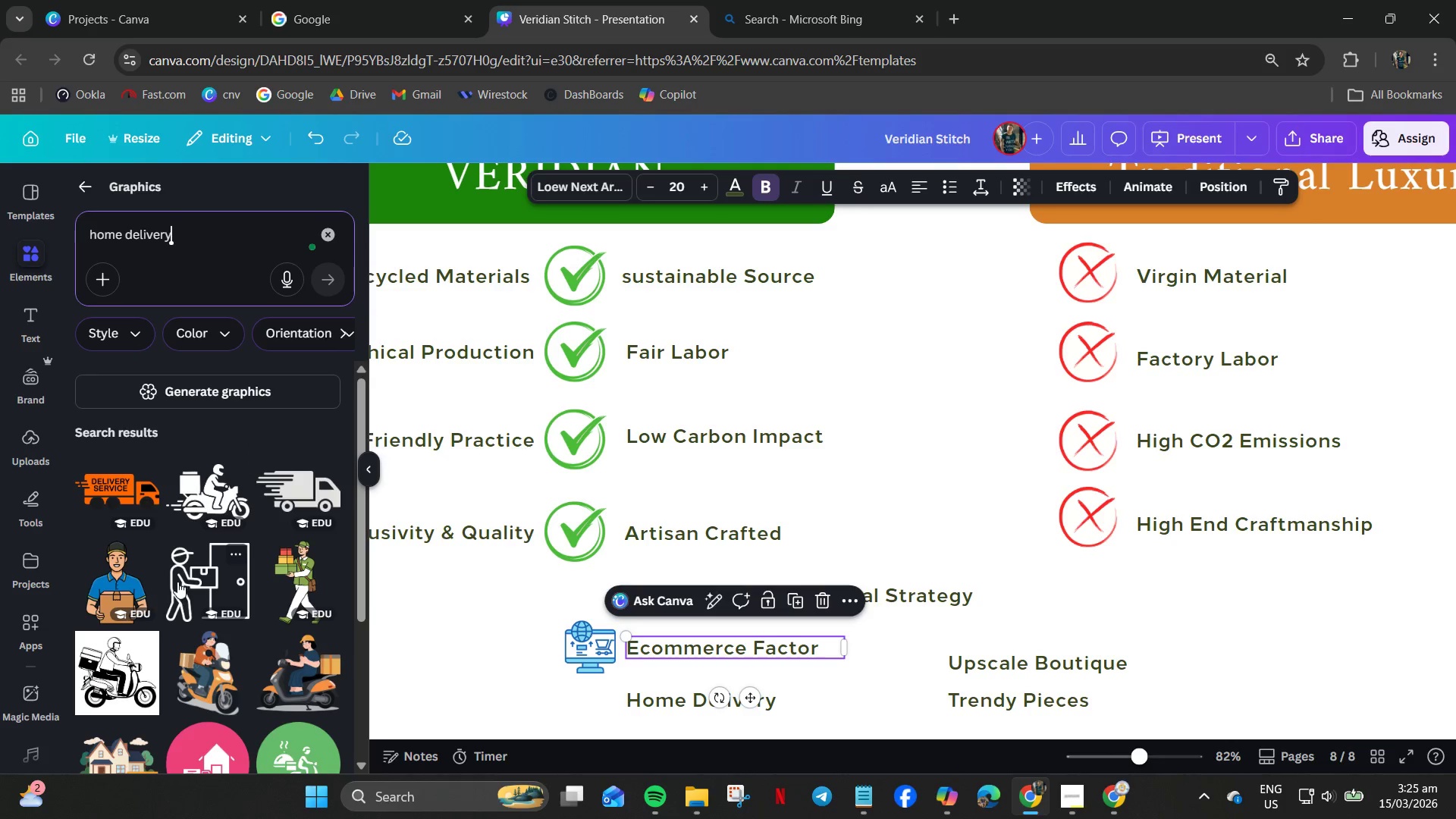 
wait(7.25)
 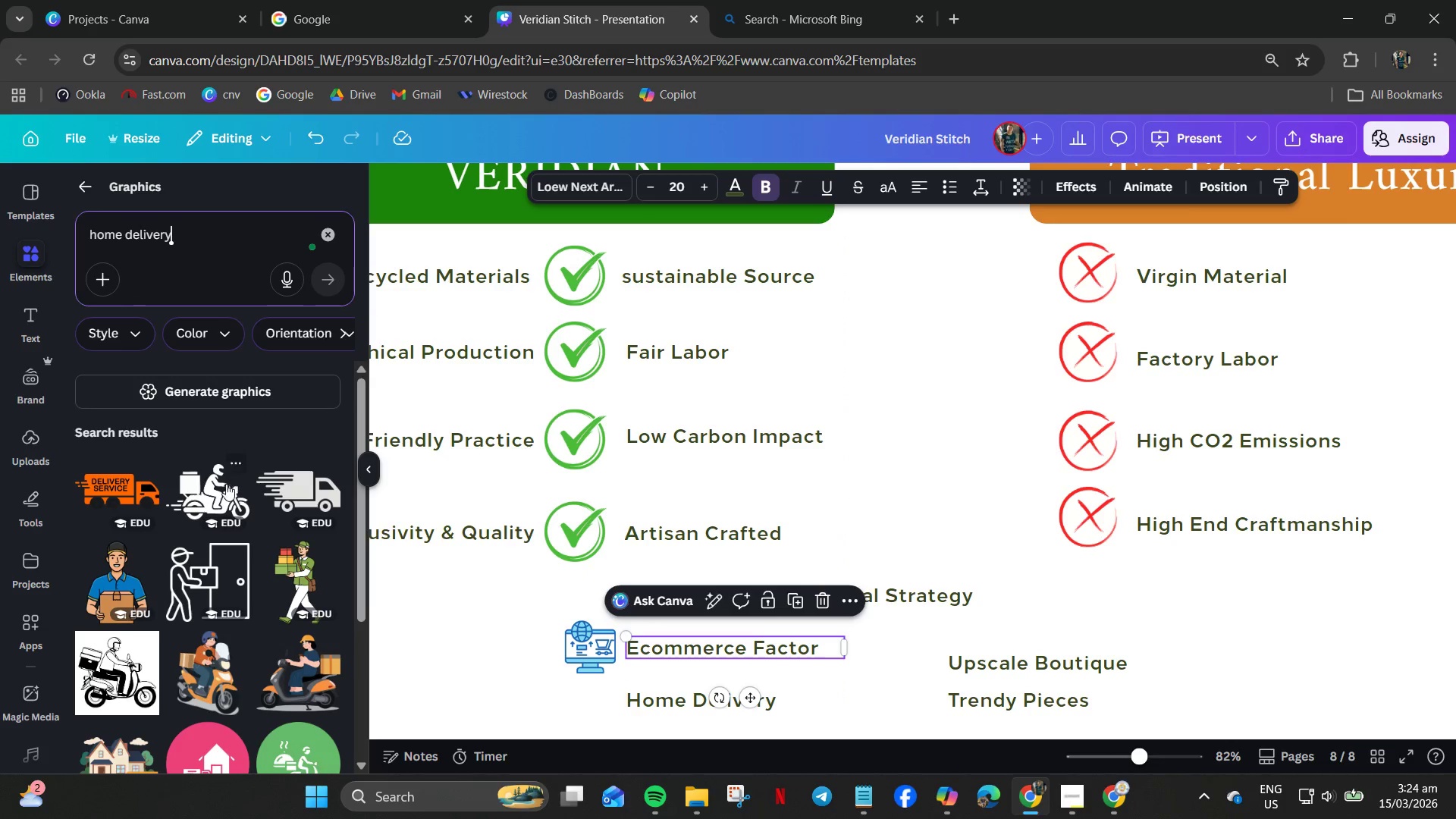 
left_click([136, 587])
 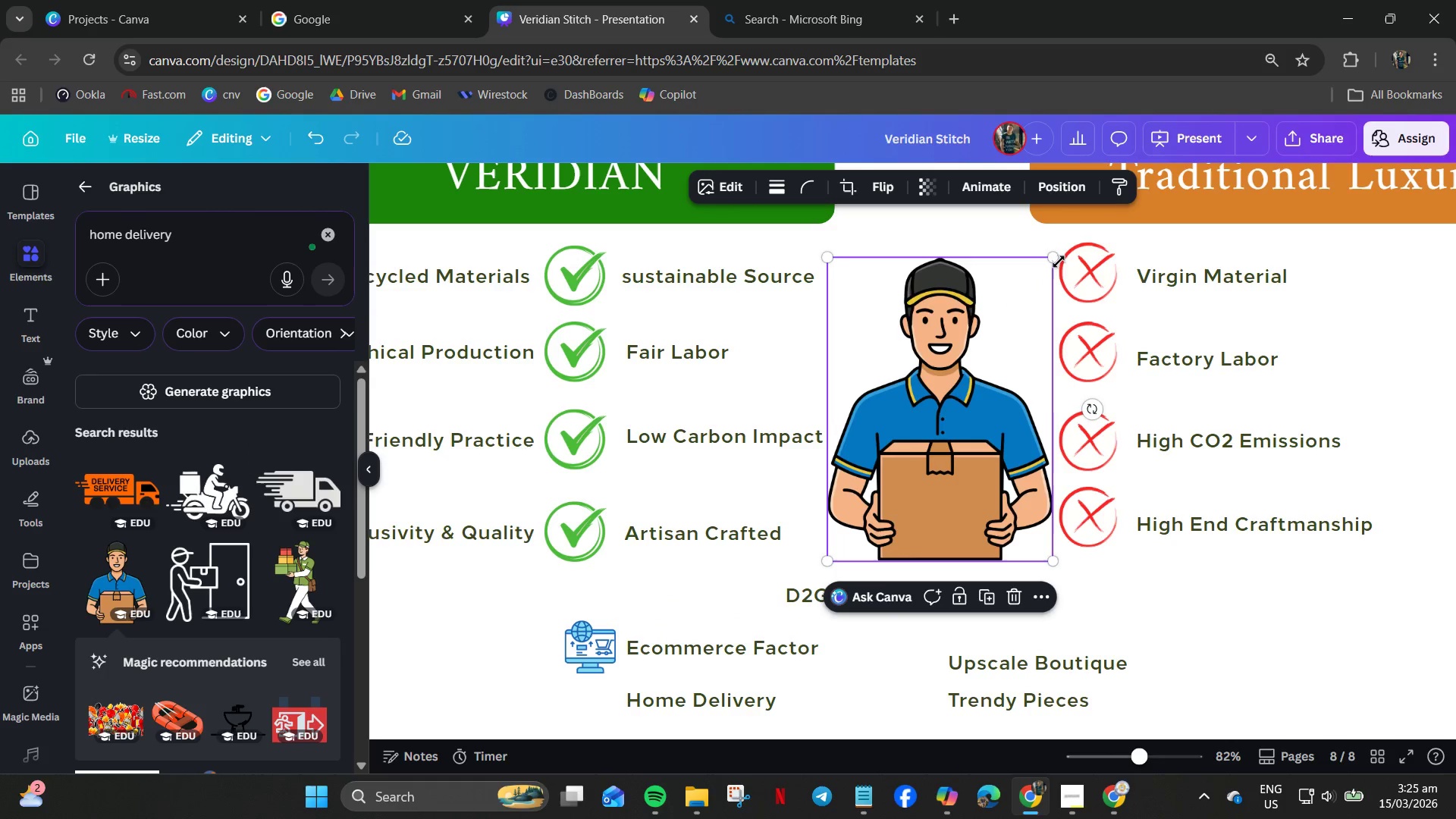 
left_click_drag(start_coordinate=[1052, 261], to_coordinate=[896, 544])
 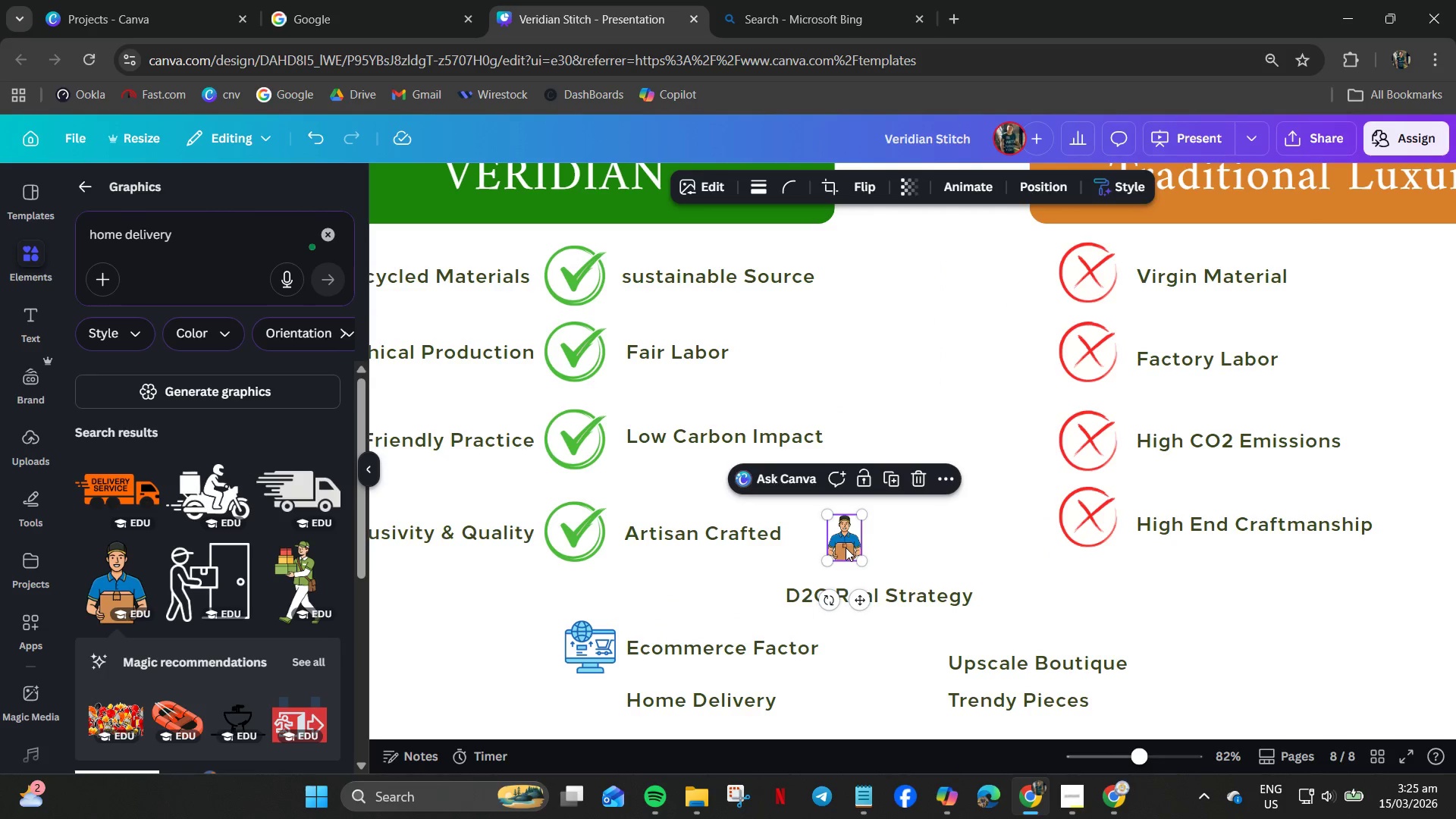 
left_click_drag(start_coordinate=[846, 548], to_coordinate=[595, 713])
 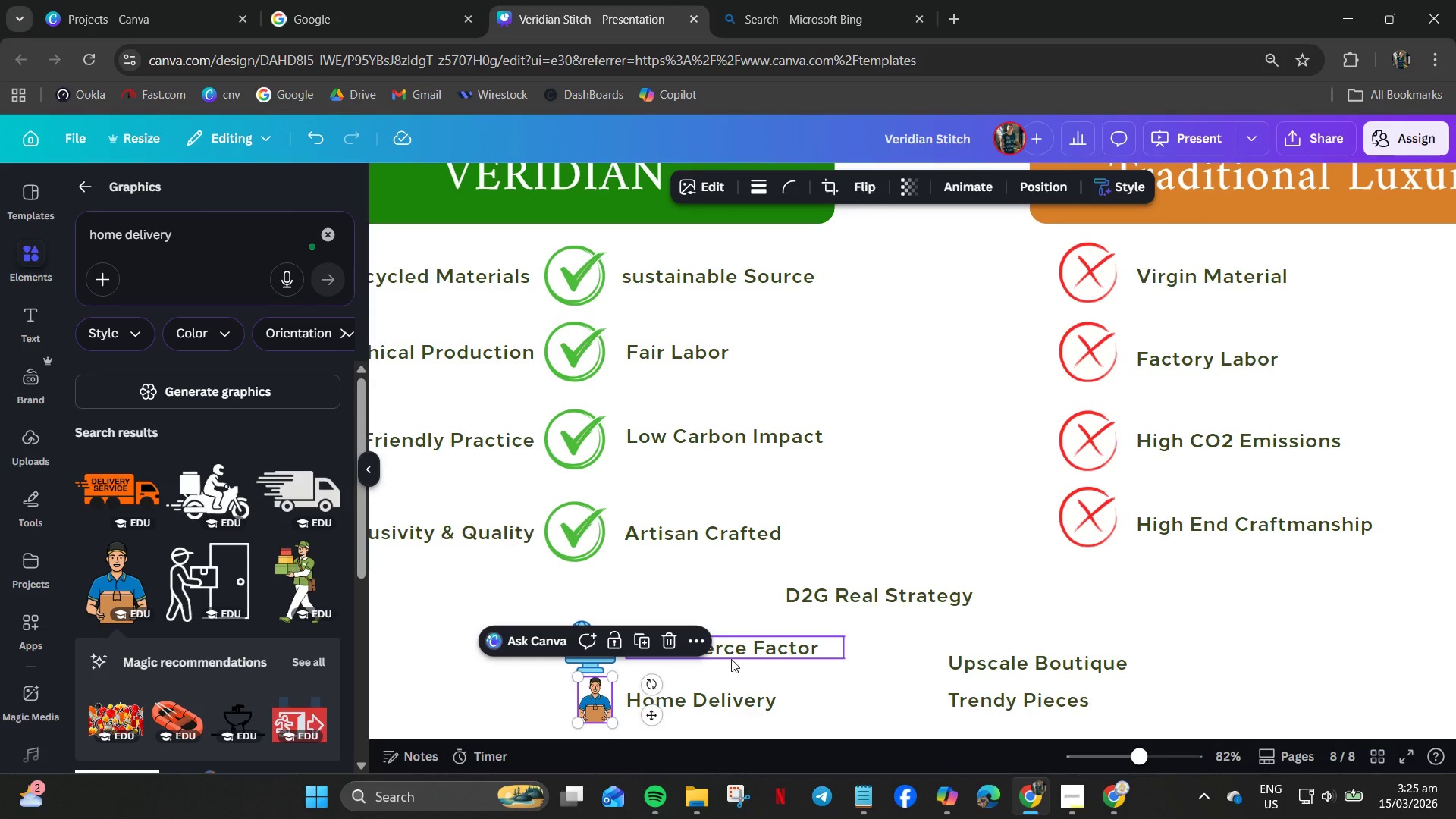 
left_click([755, 669])
 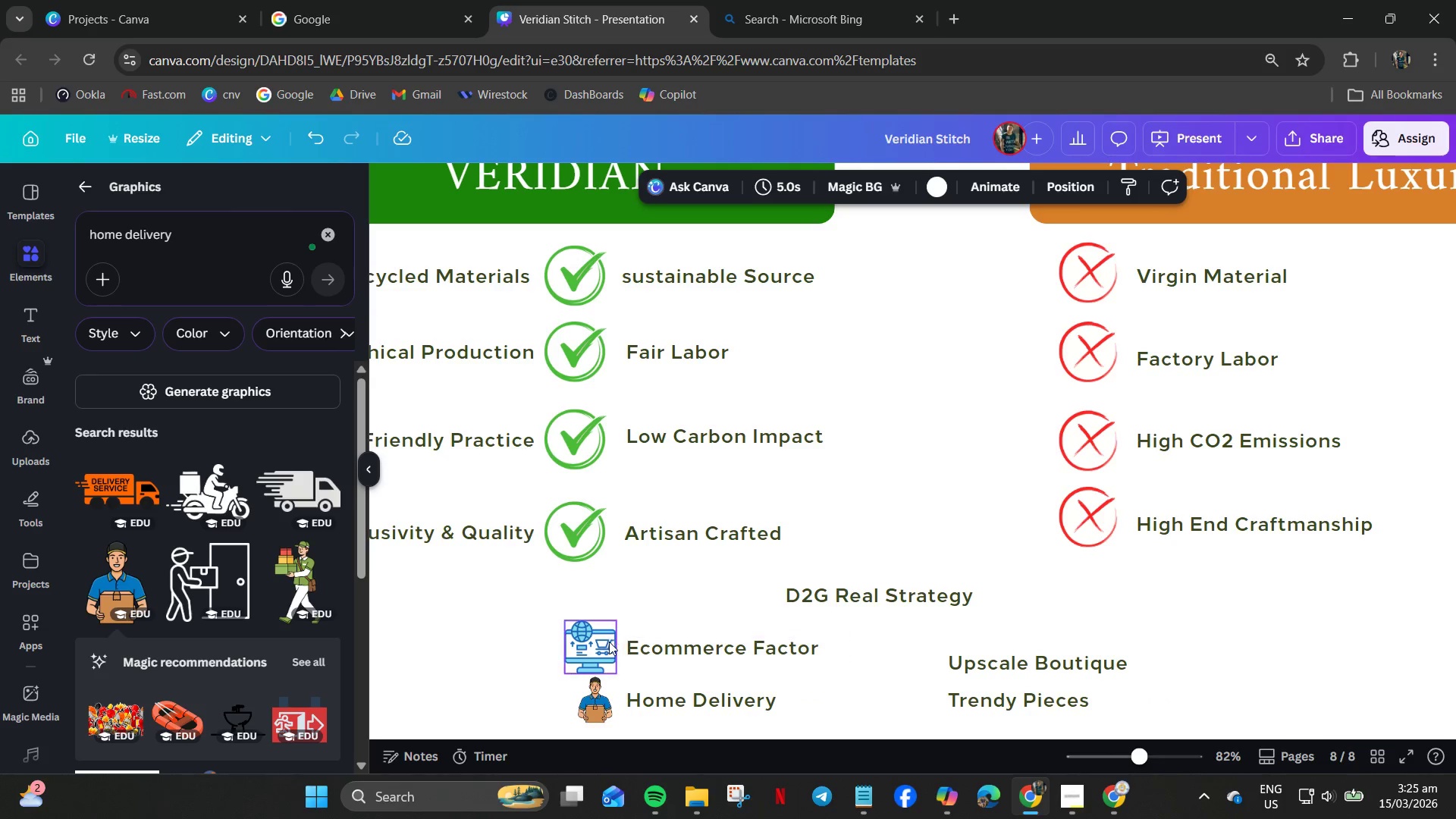 
left_click_drag(start_coordinate=[601, 645], to_coordinate=[611, 630])
 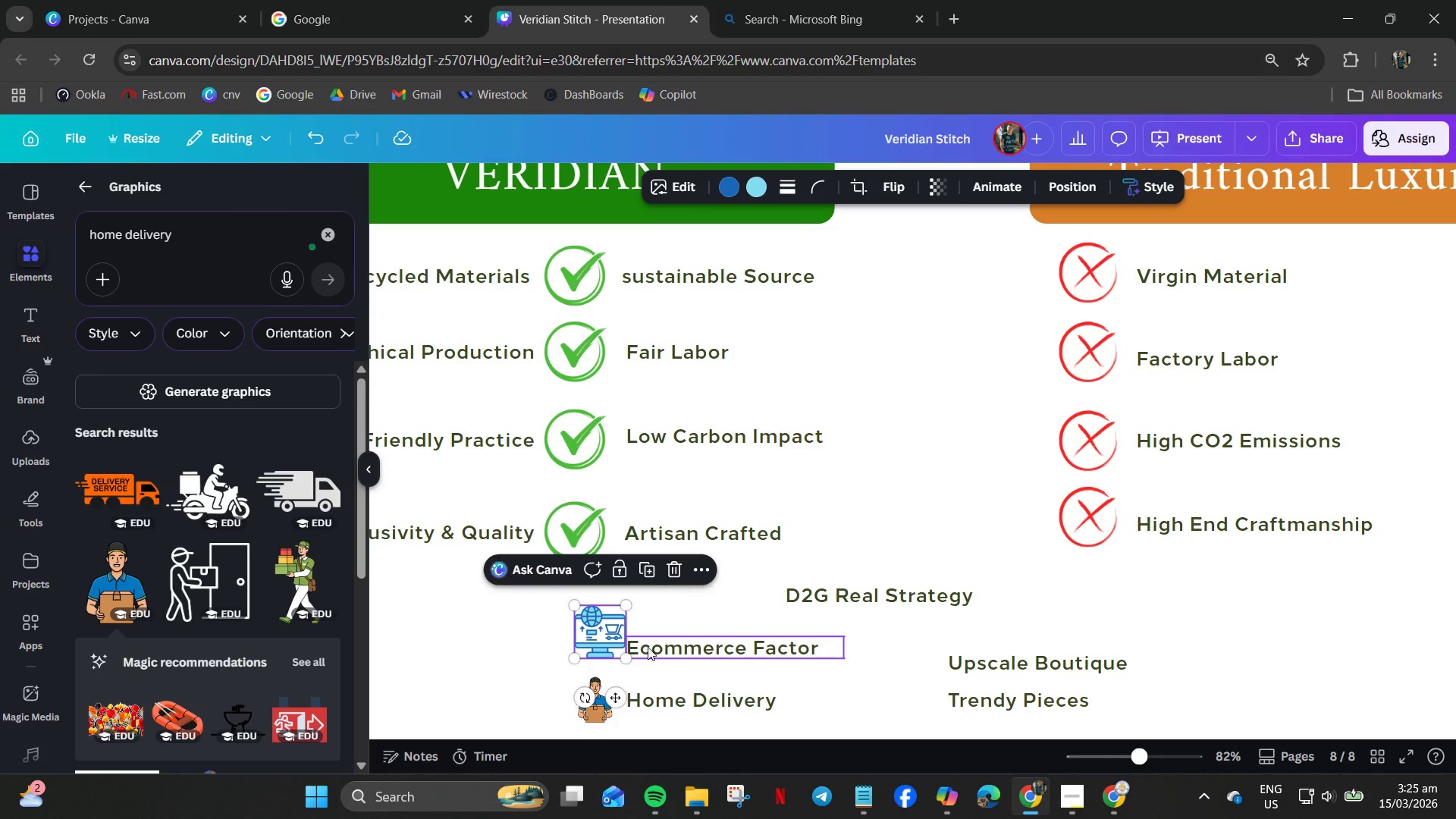 
left_click_drag(start_coordinate=[649, 647], to_coordinate=[653, 635])
 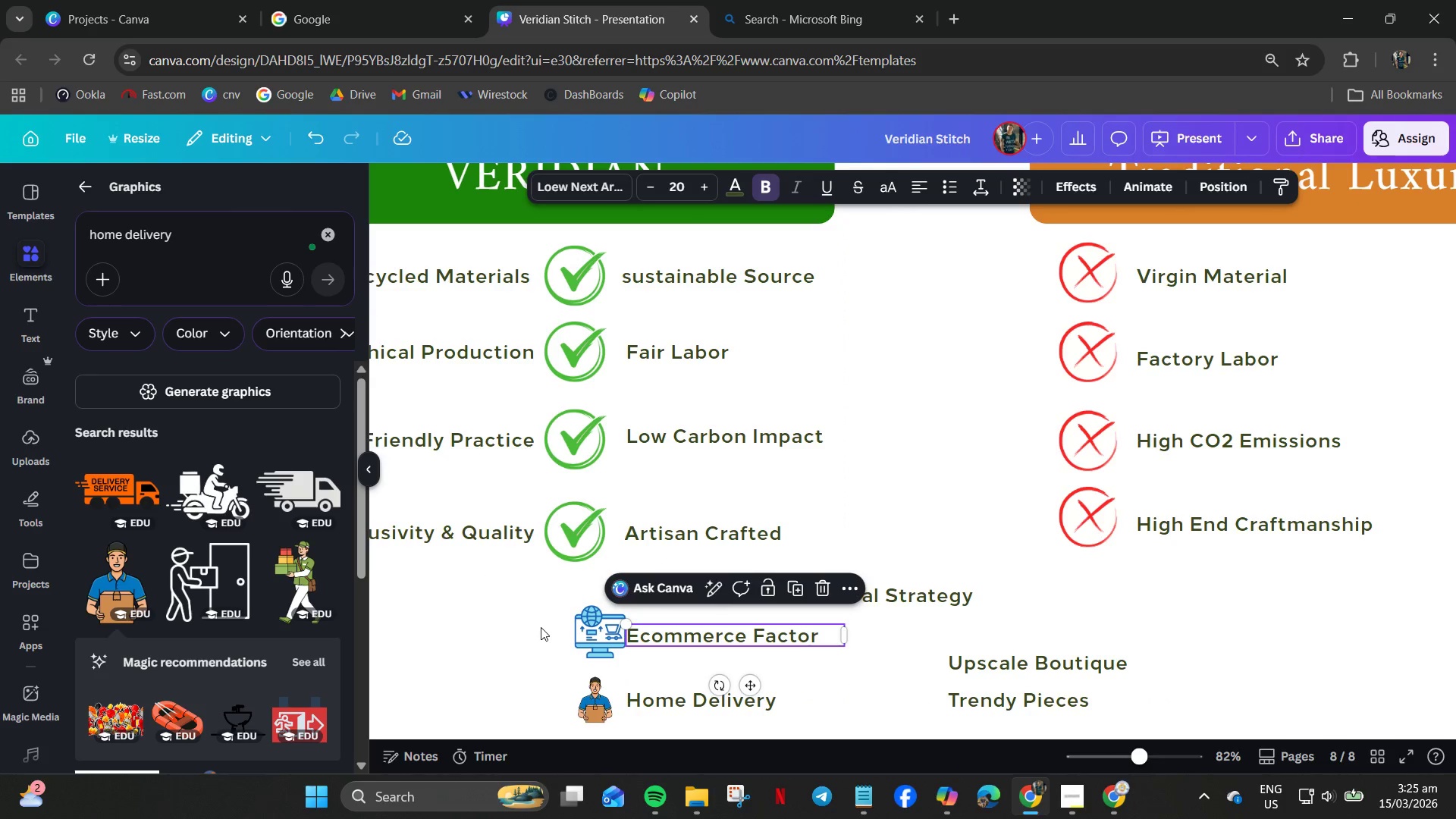 
left_click_drag(start_coordinate=[539, 627], to_coordinate=[640, 639])
 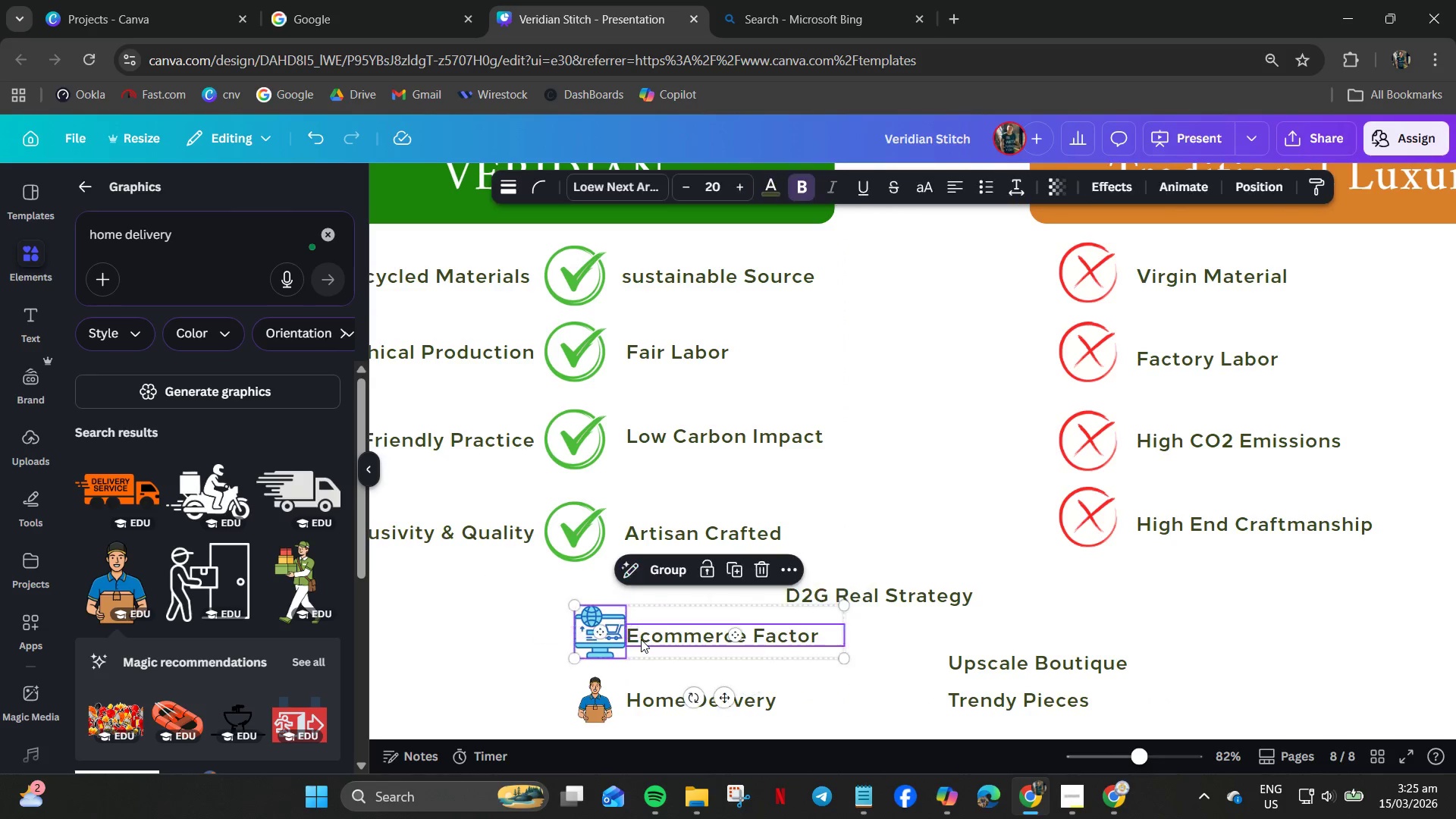 
right_click([641, 639])
 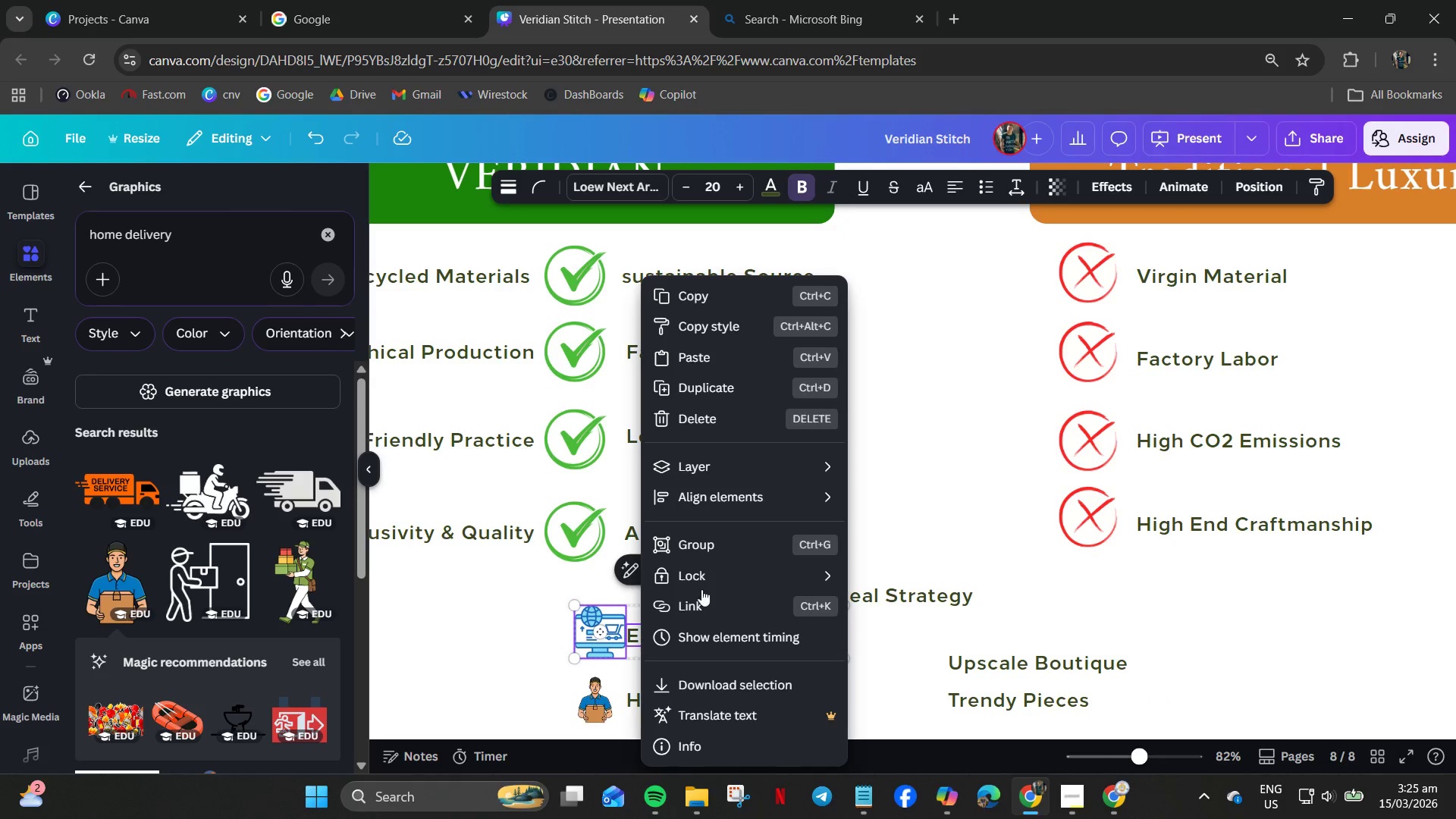 
left_click([696, 553])
 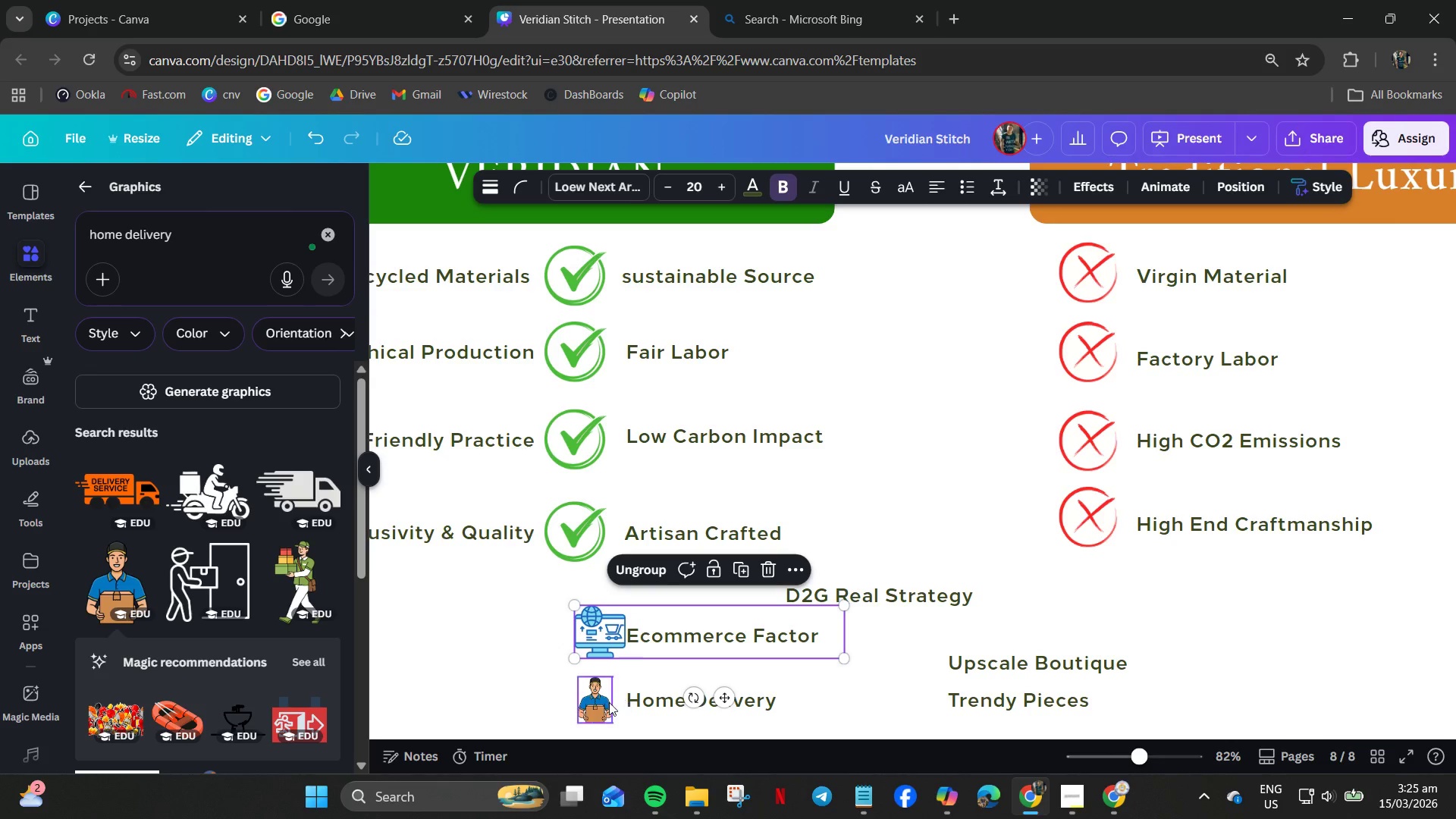 
left_click_drag(start_coordinate=[604, 703], to_coordinate=[612, 695])
 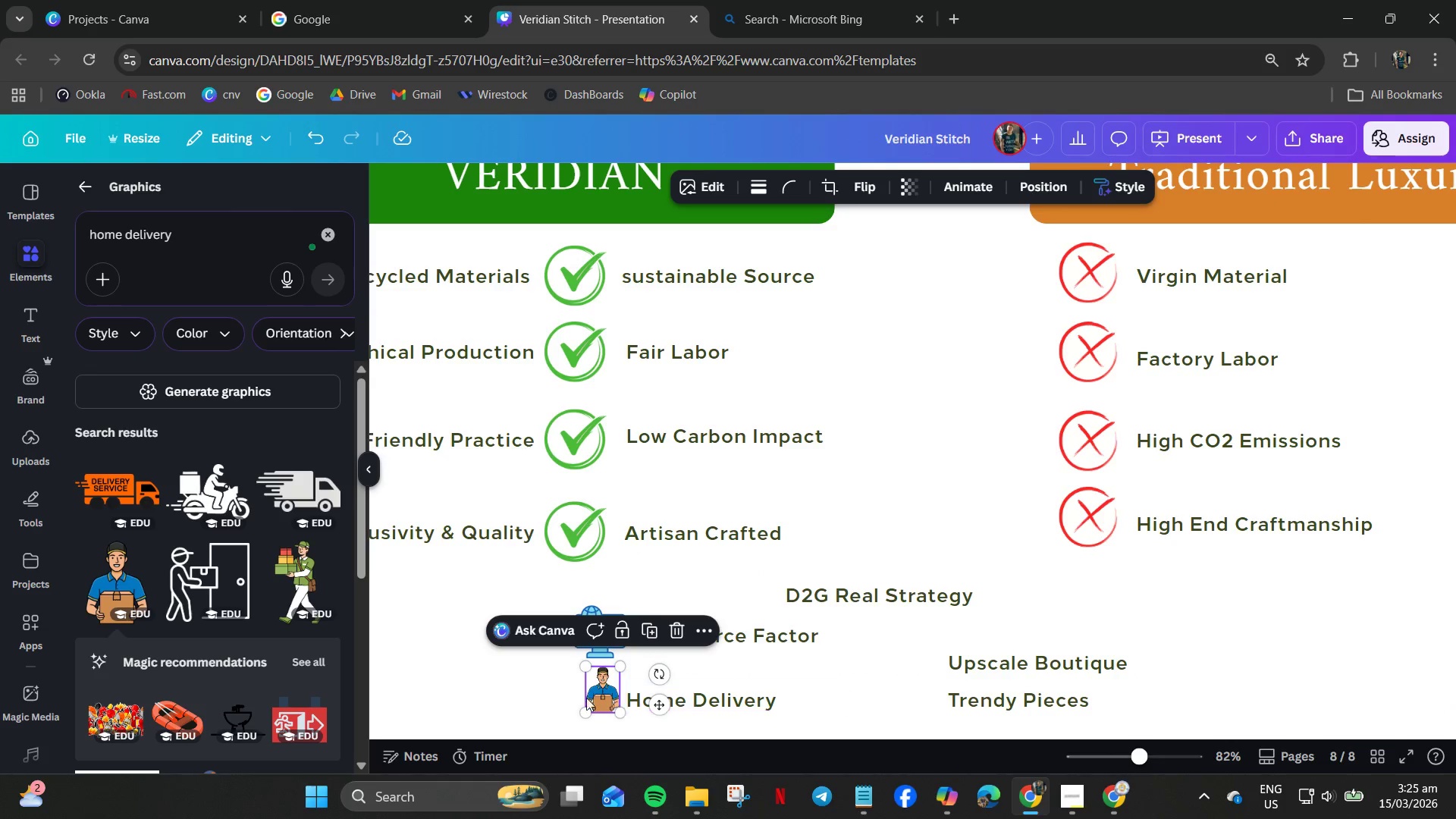 
left_click_drag(start_coordinate=[556, 698], to_coordinate=[644, 703])
 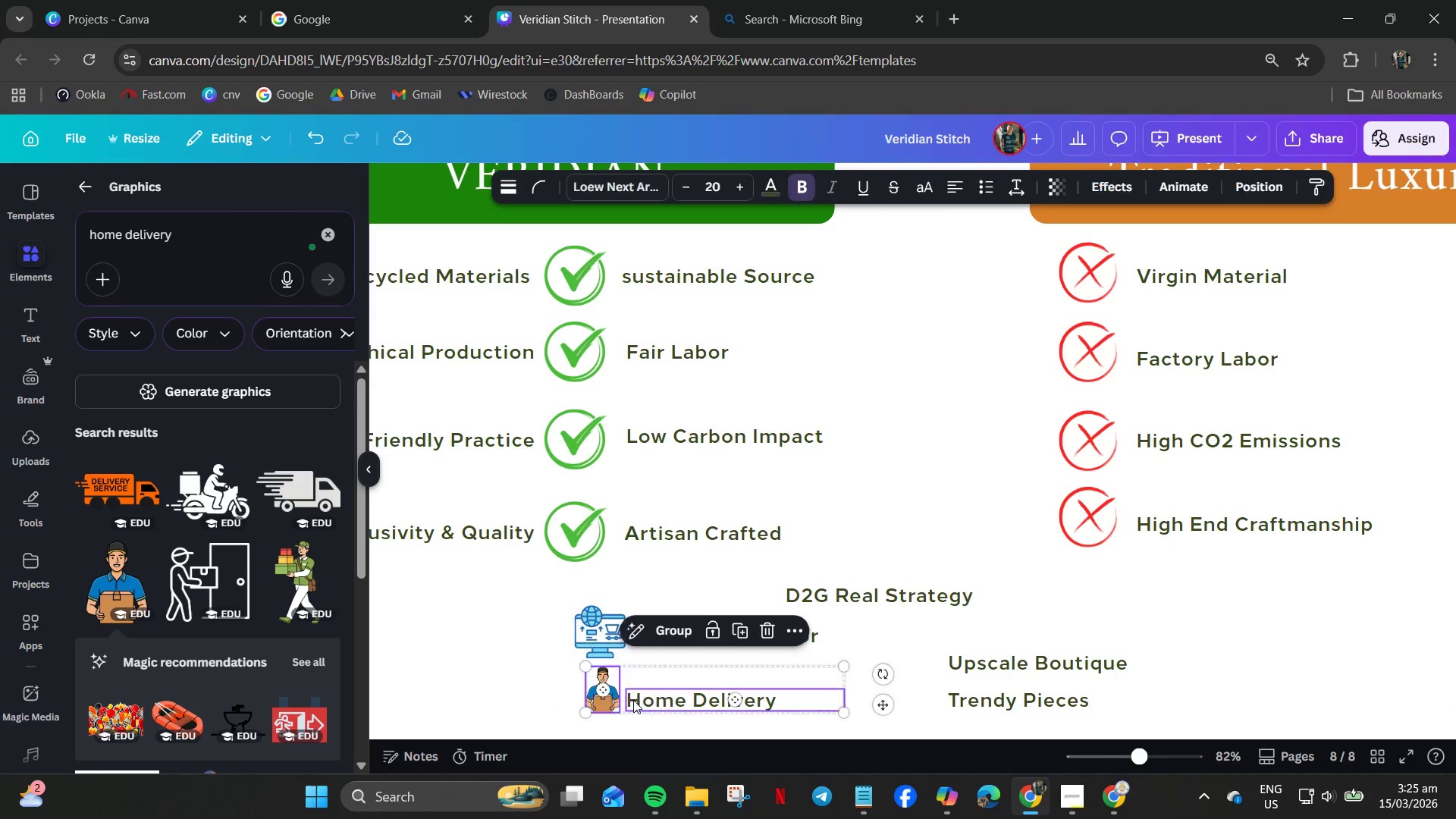 
right_click([633, 700])
 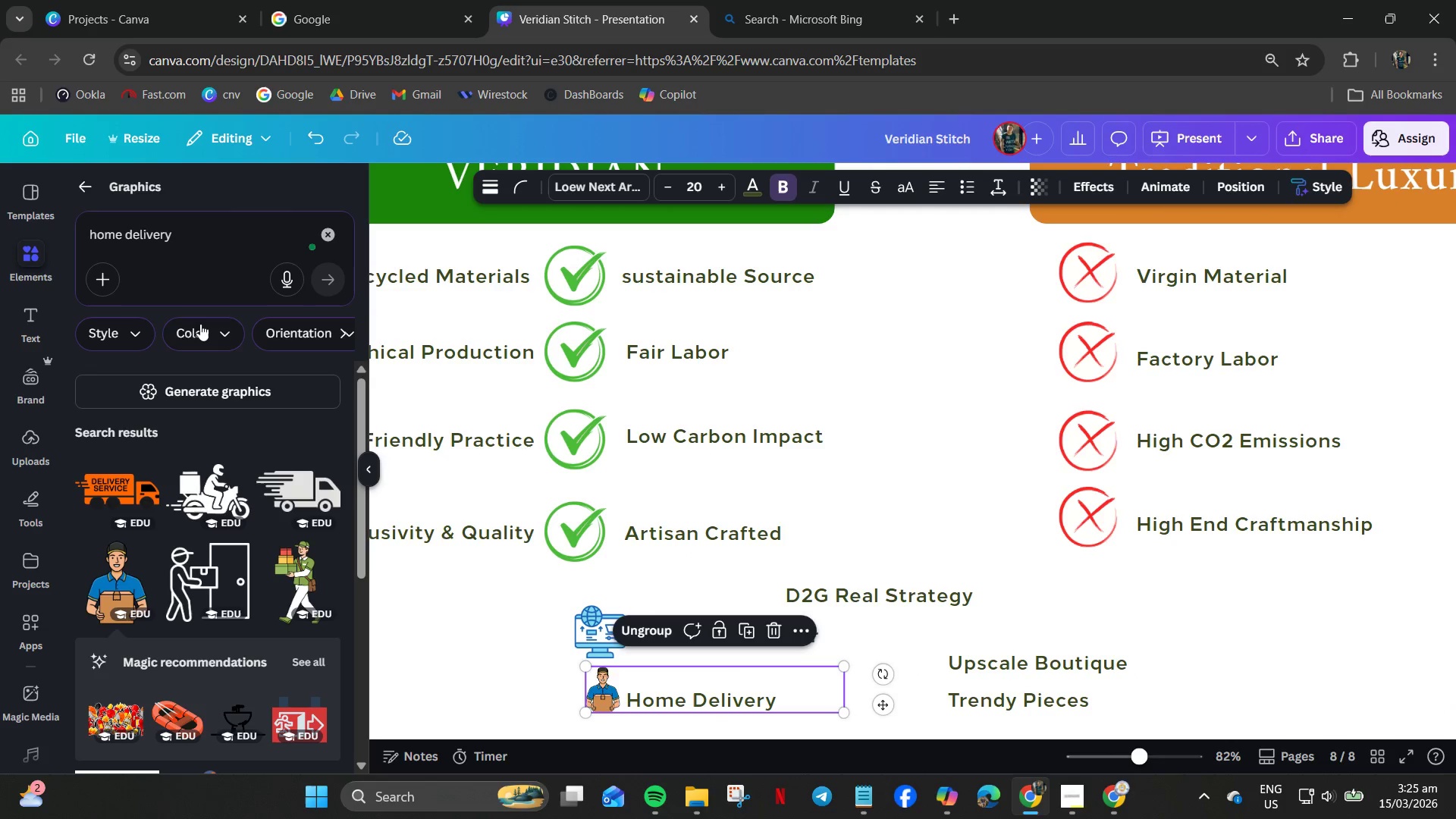 
key(Control+ControlLeft)
 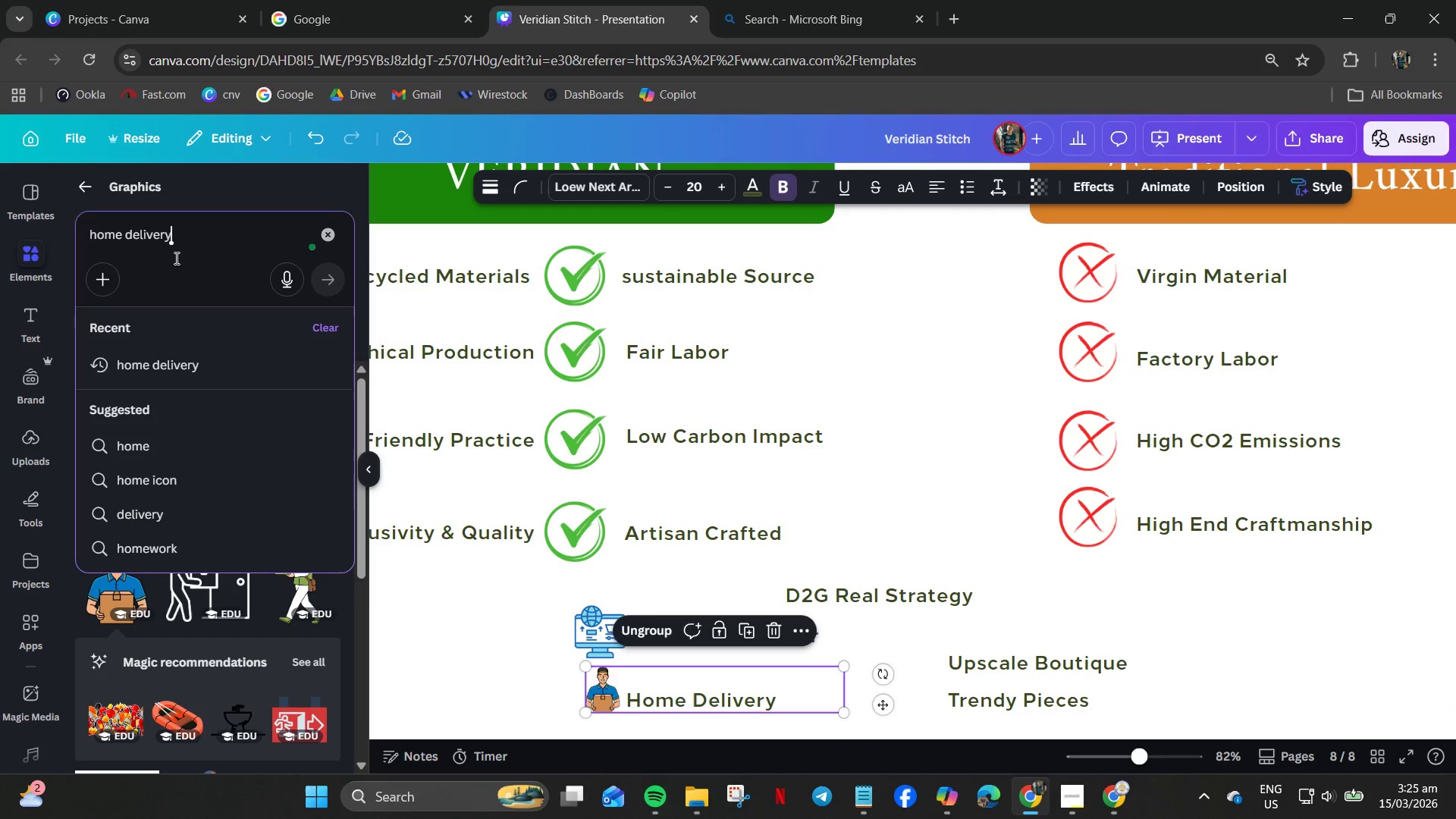 
key(Control+A)
 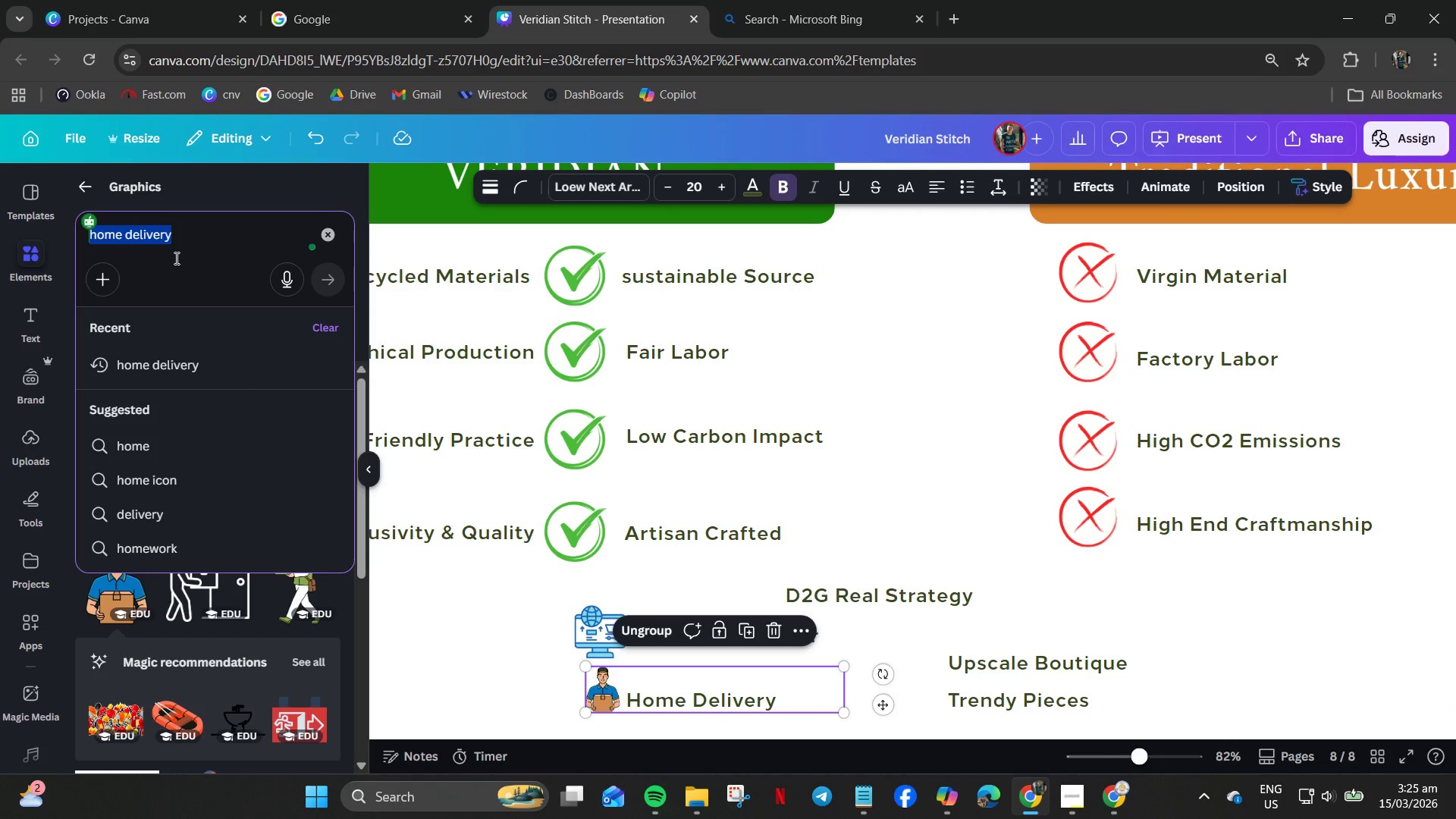 
type(upsacle)
key(Backspace)
key(Backspace)
key(Backspace)
key(Backspace)
type(clae boutique)
 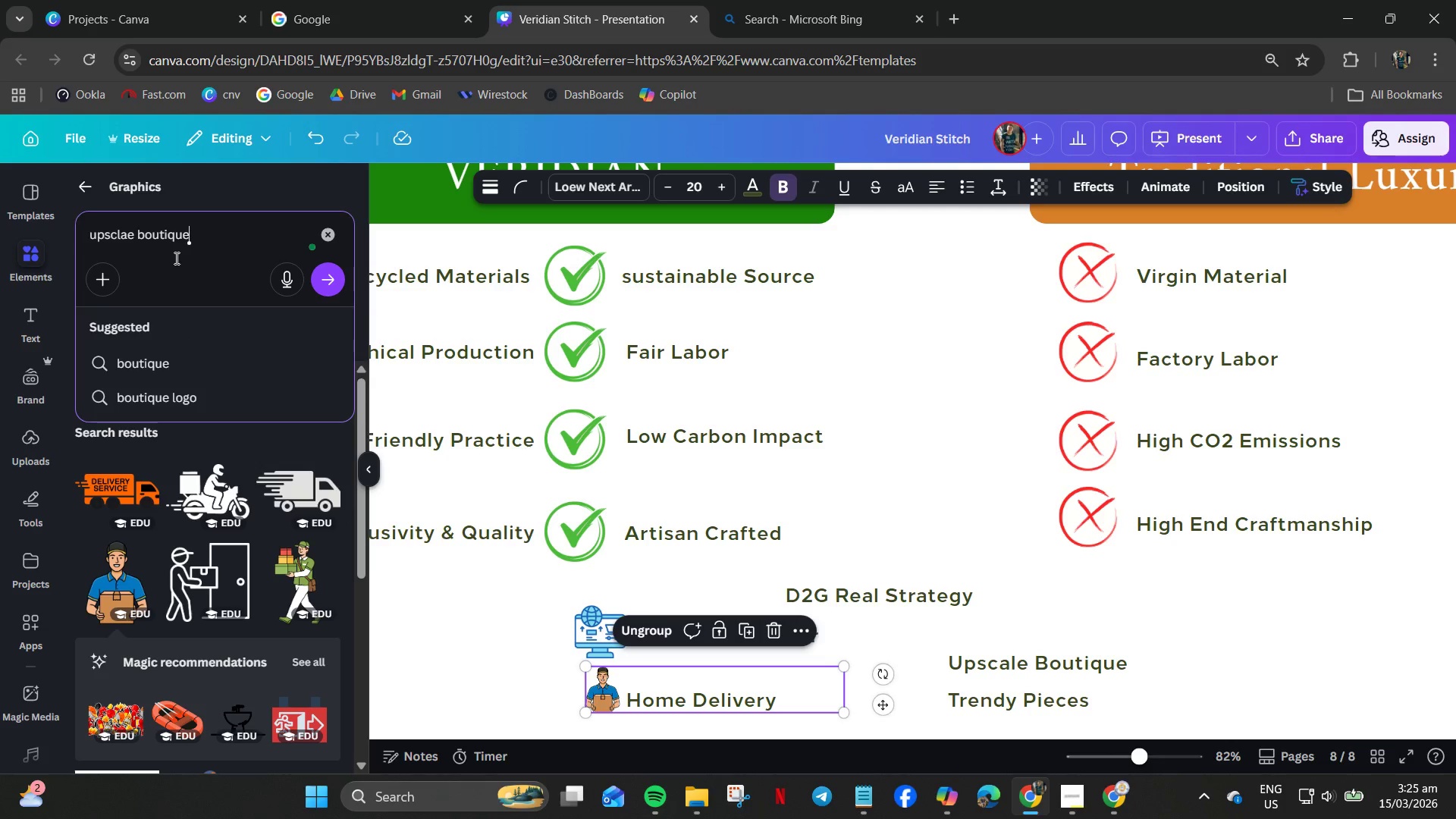 
key(Enter)
 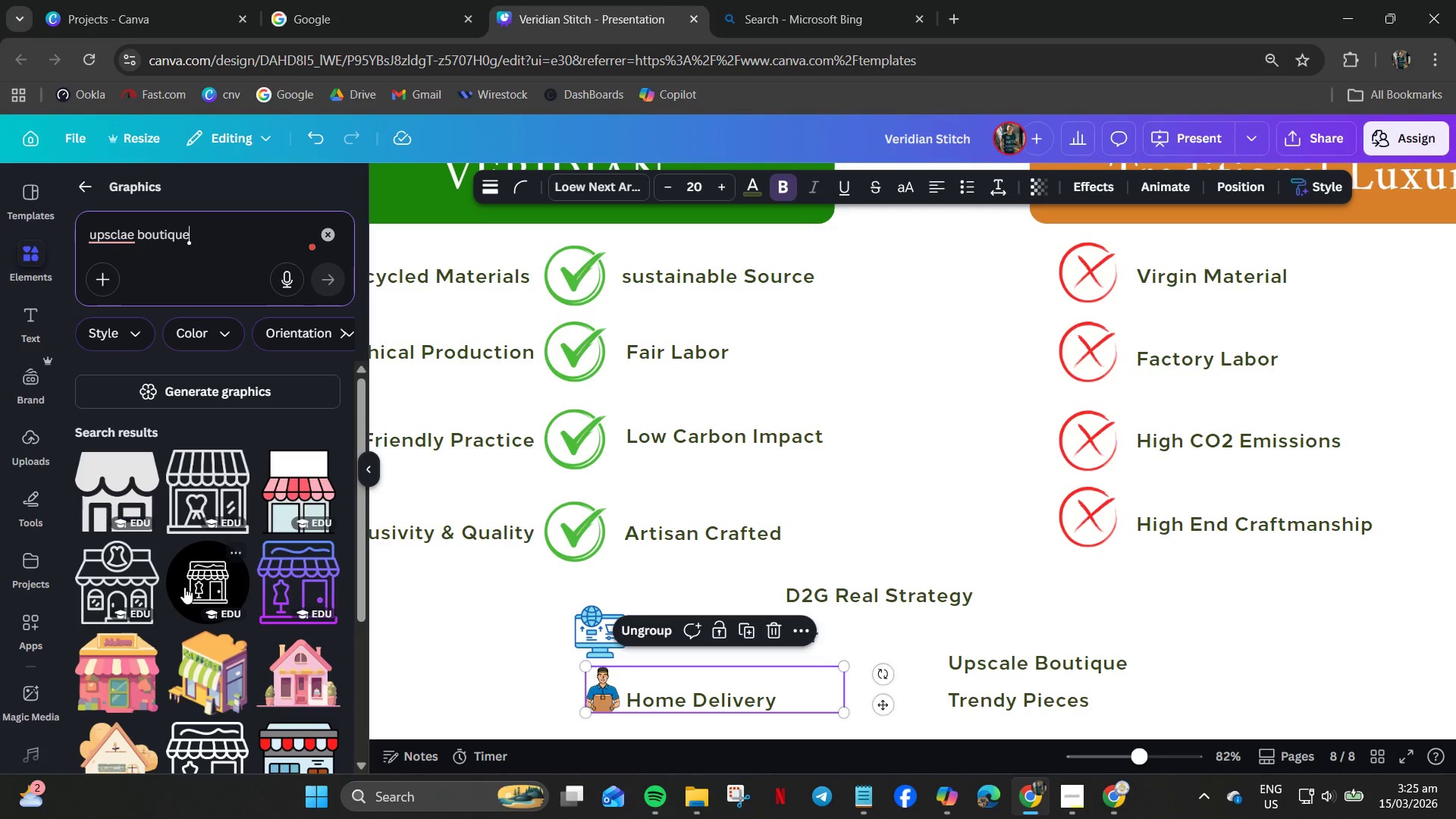 
scroll: coordinate [90, 531], scroll_direction: down, amount: 8.0
 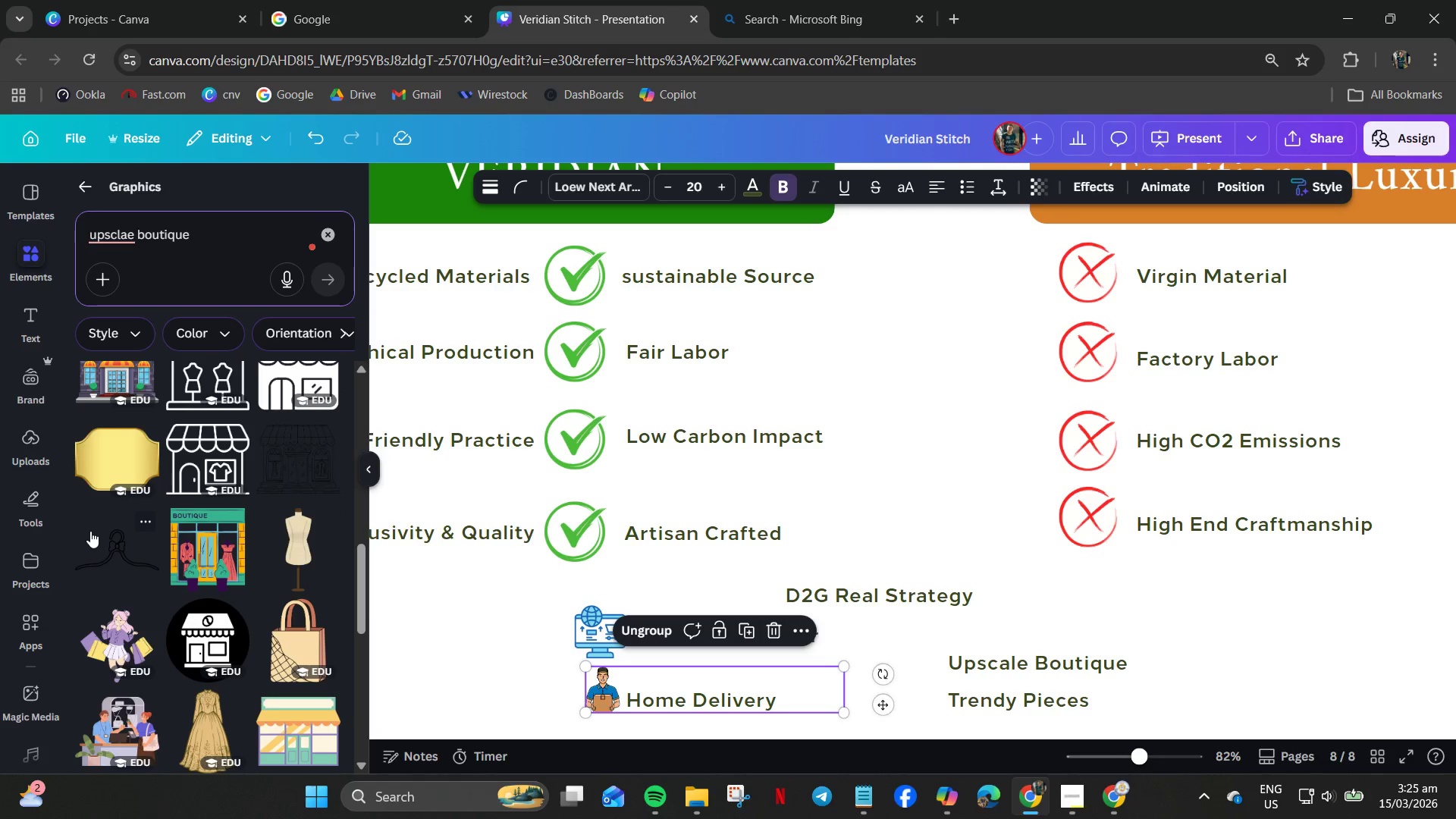 
scroll: coordinate [90, 531], scroll_direction: up, amount: 1.0
 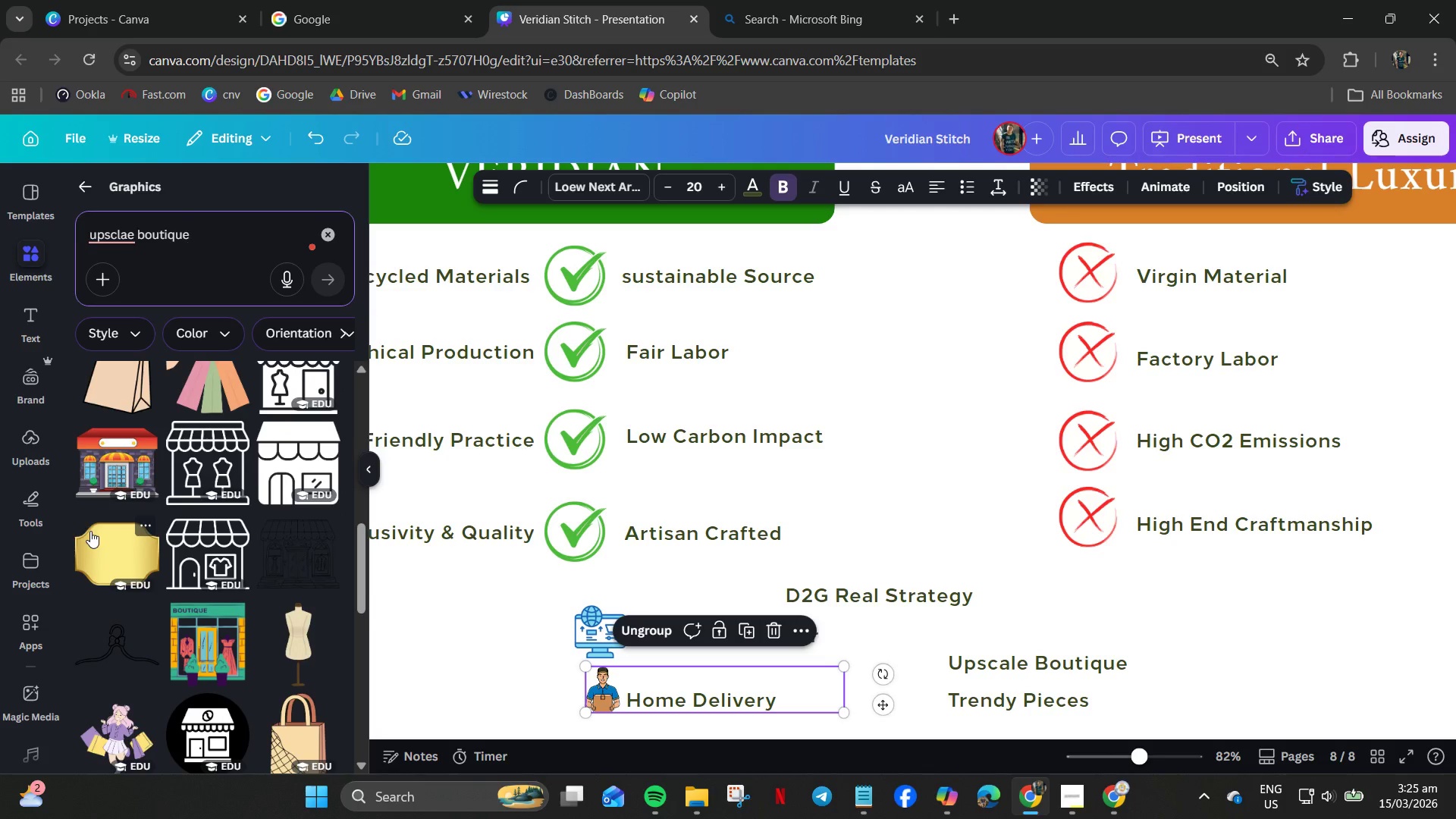 
scroll: coordinate [90, 531], scroll_direction: down, amount: 1.0
 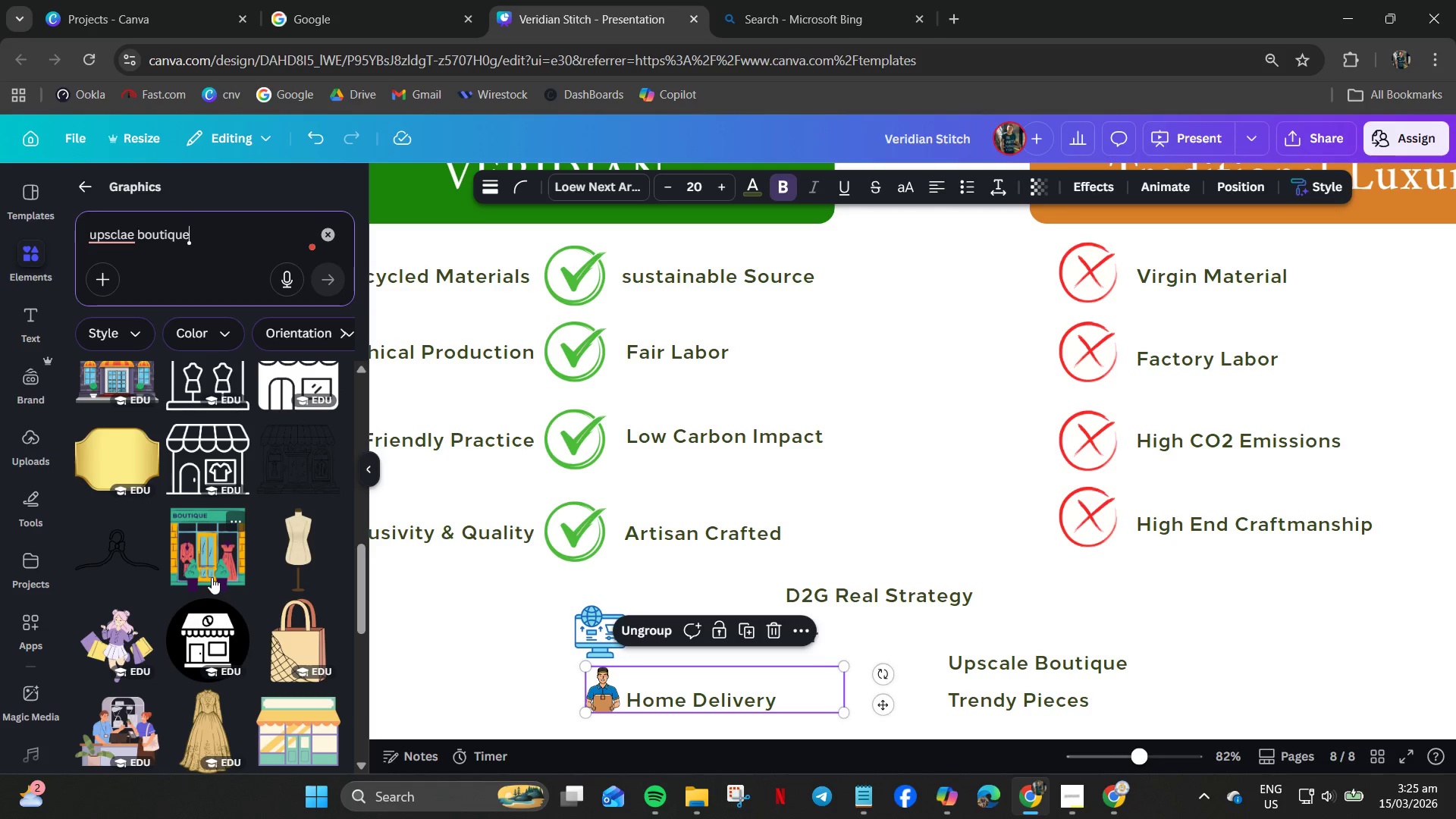 
key(Control+ControlLeft)
 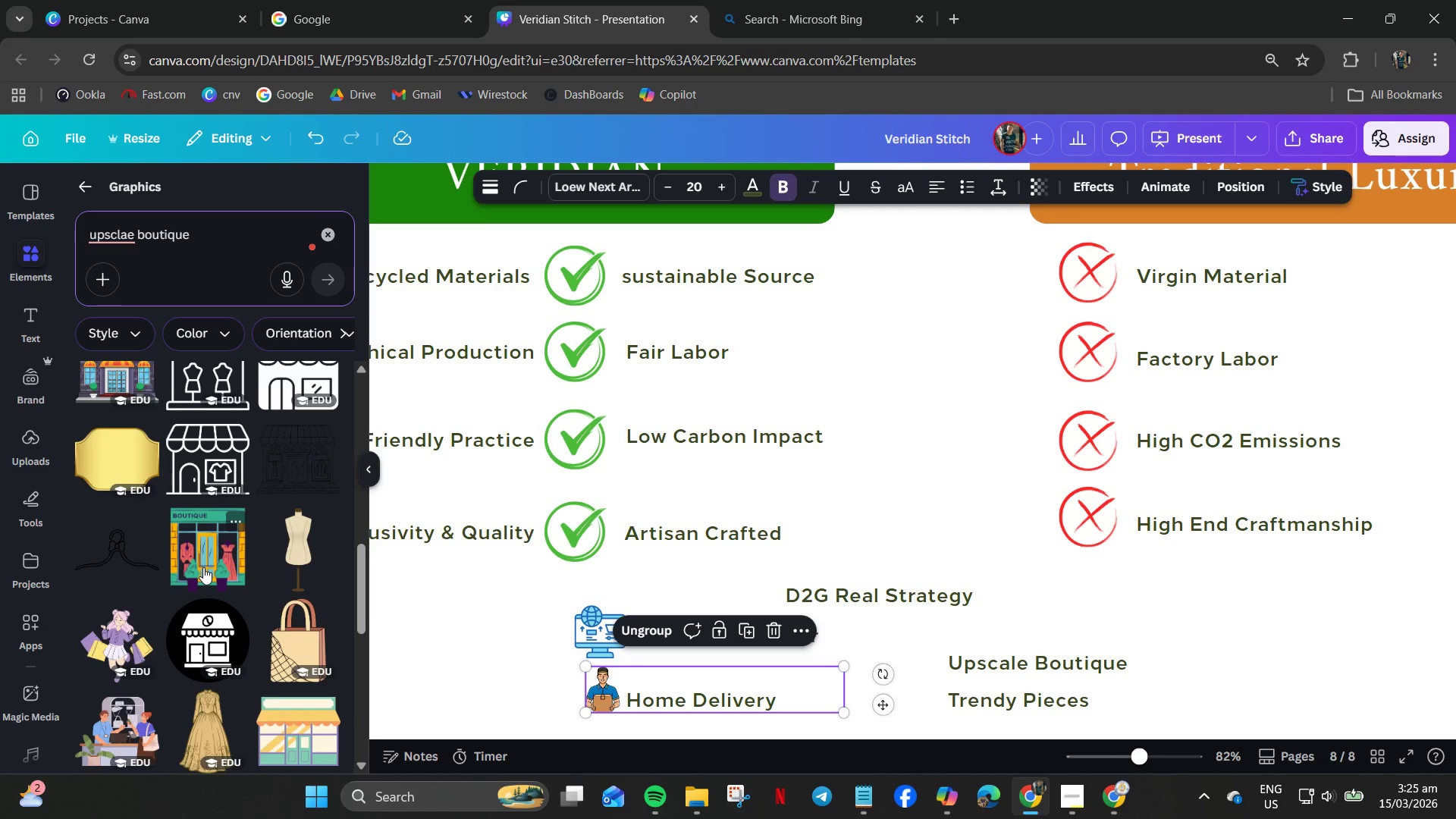 
scroll: coordinate [184, 609], scroll_direction: down, amount: 10.0
 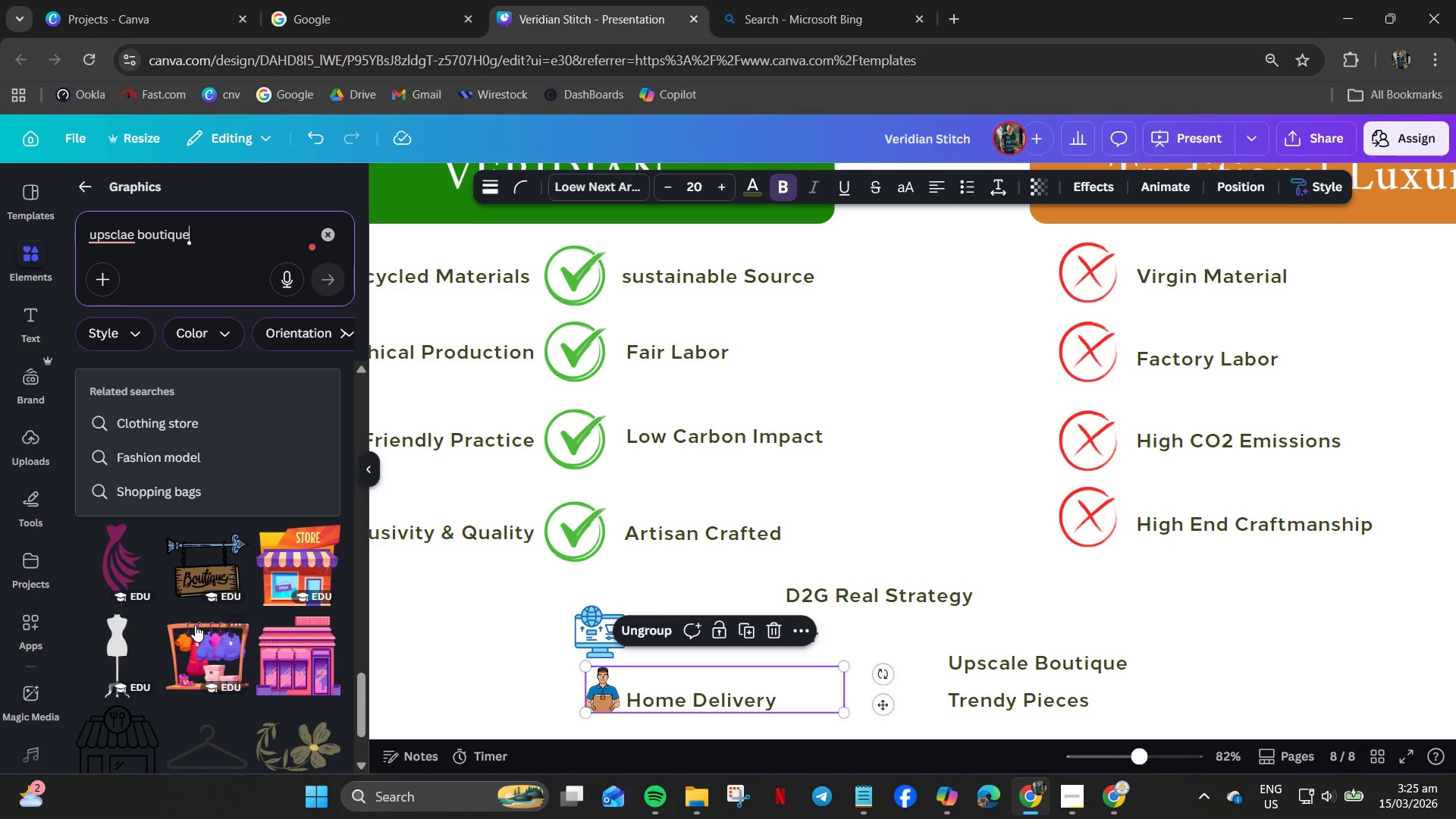 
left_click([199, 641])
 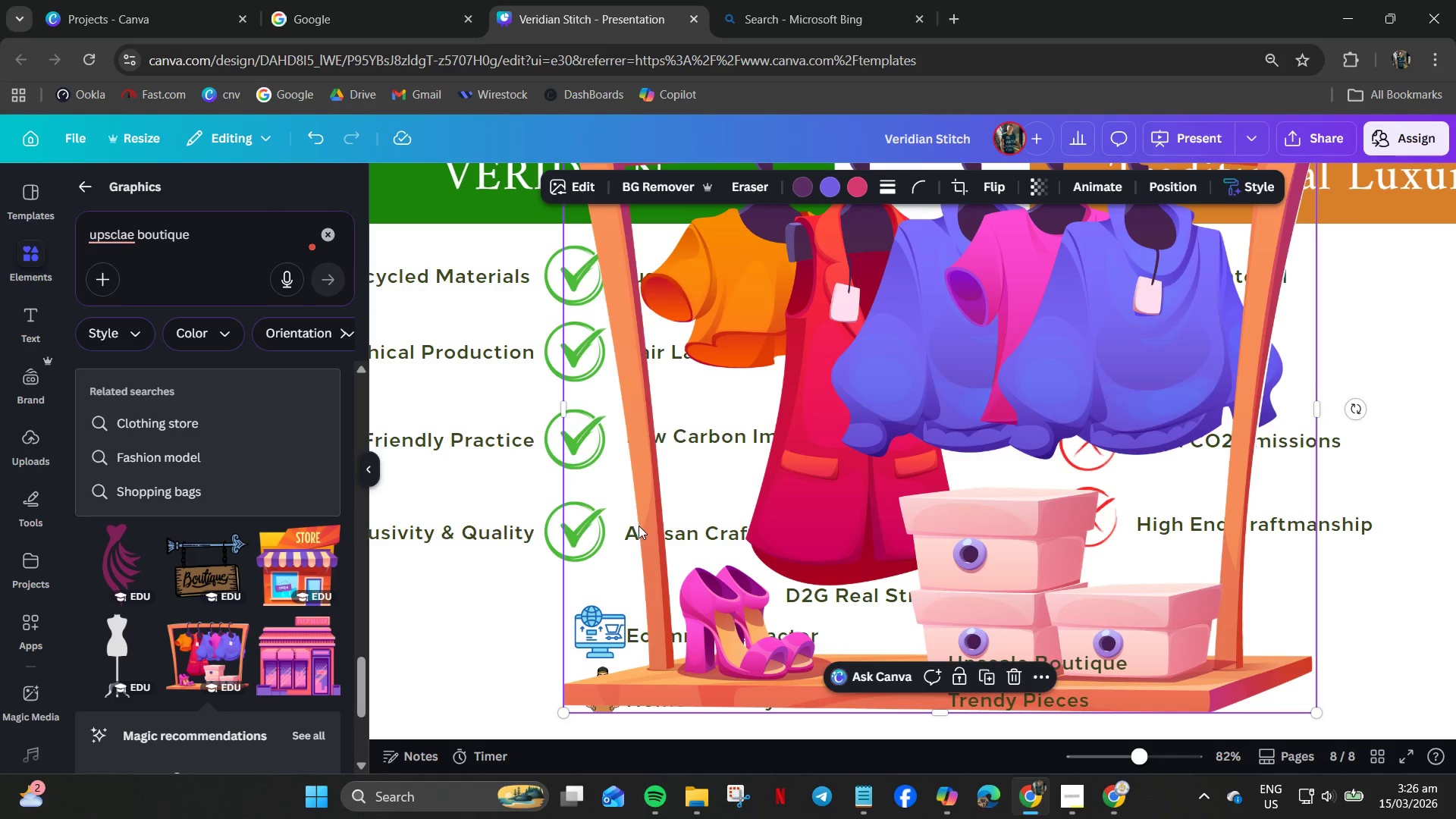 
key(Control+Z)
 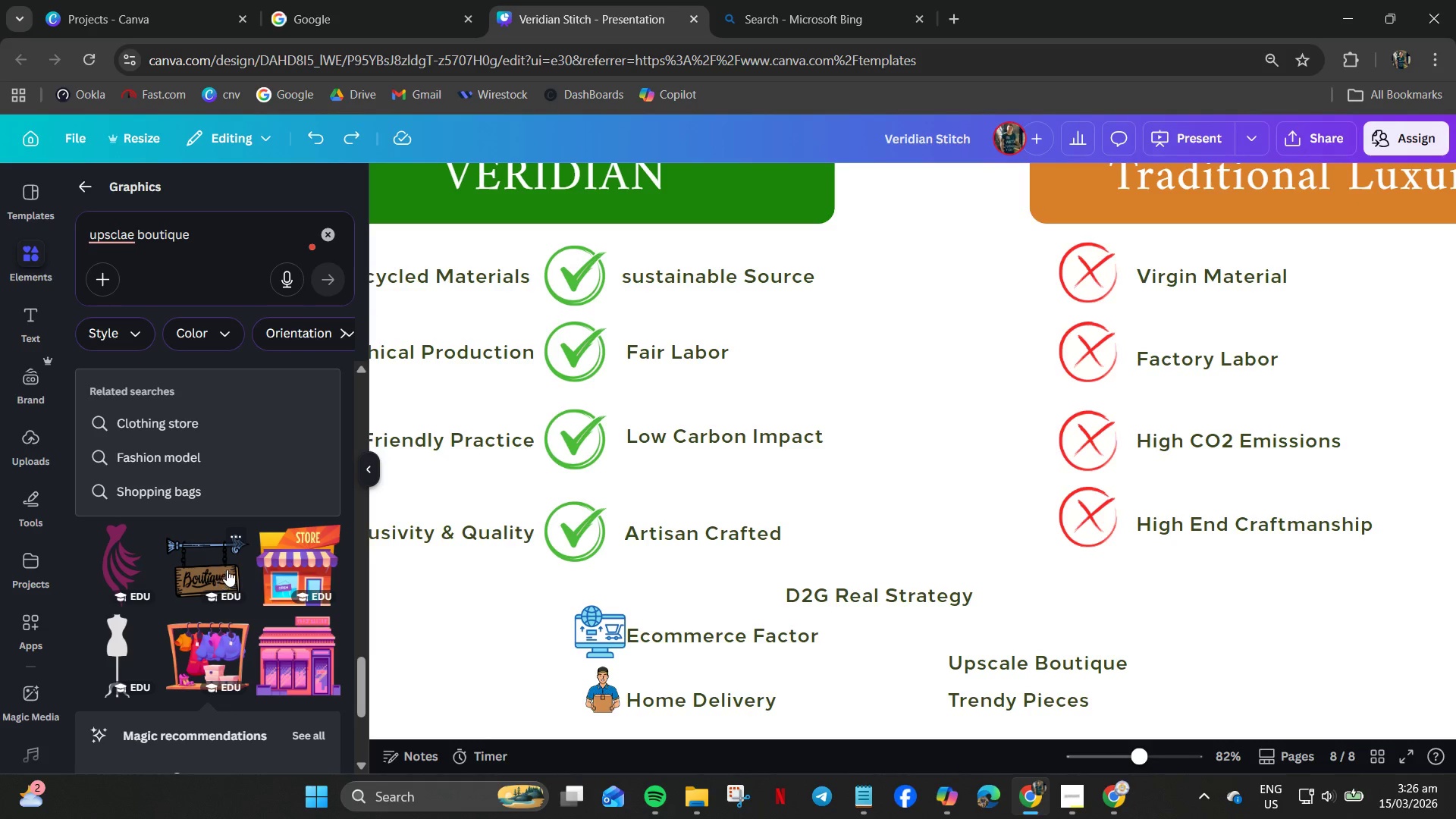 
scroll: coordinate [231, 569], scroll_direction: down, amount: 5.0
 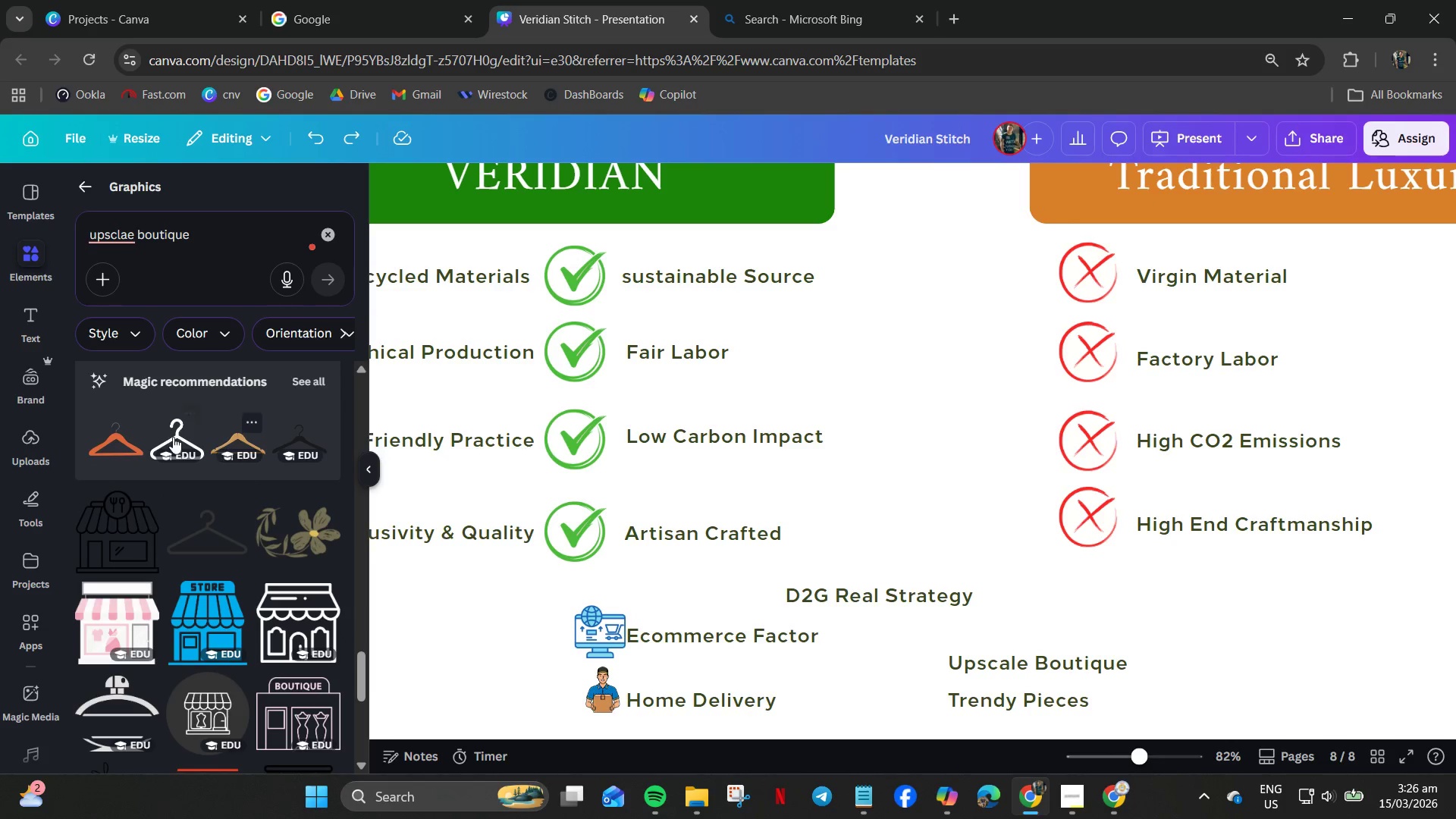 
left_click([138, 432])
 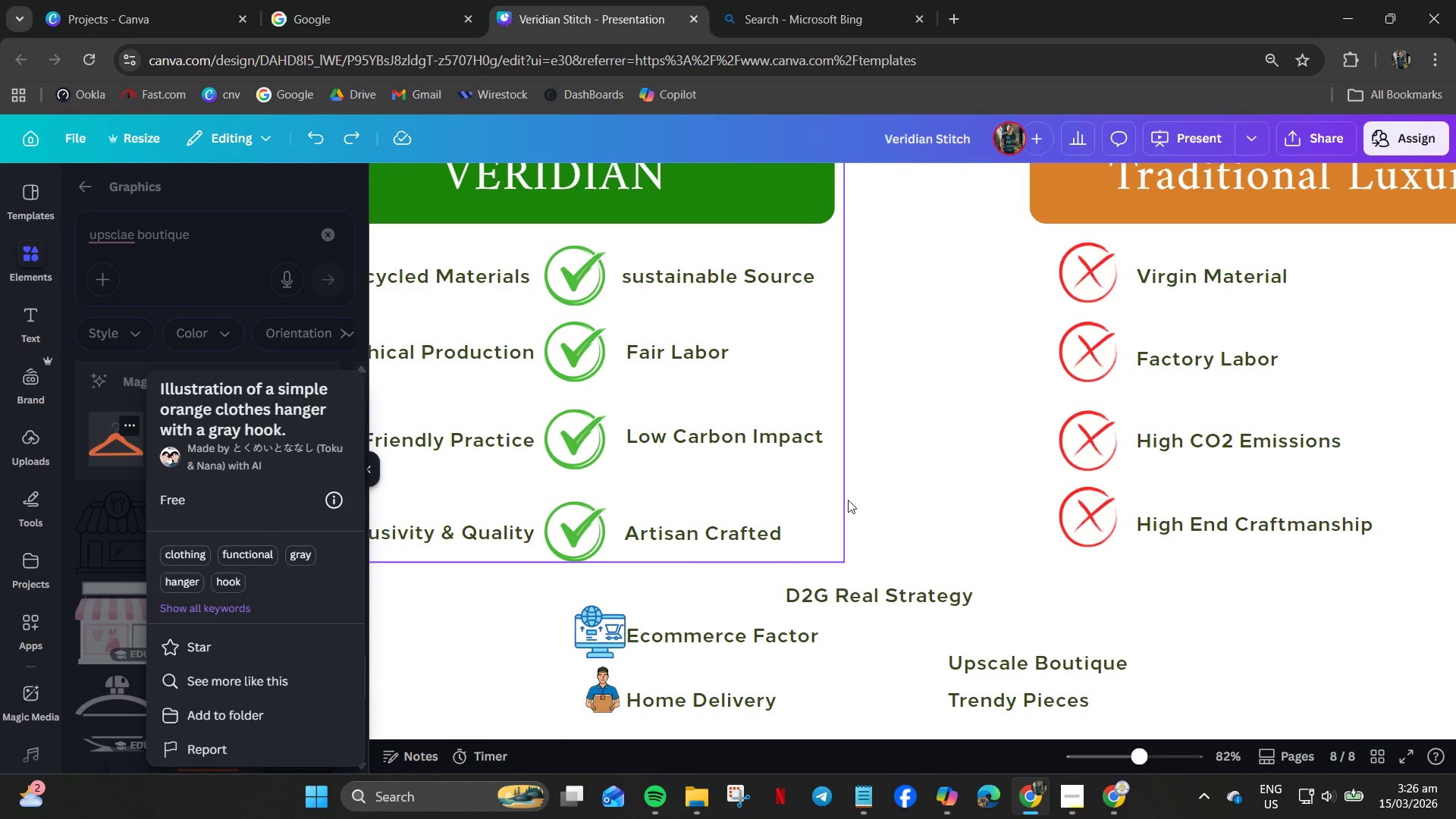 
hold_key(key=ControlLeft, duration=0.45)
scroll: coordinate [924, 504], scroll_direction: down, amount: 3.0
 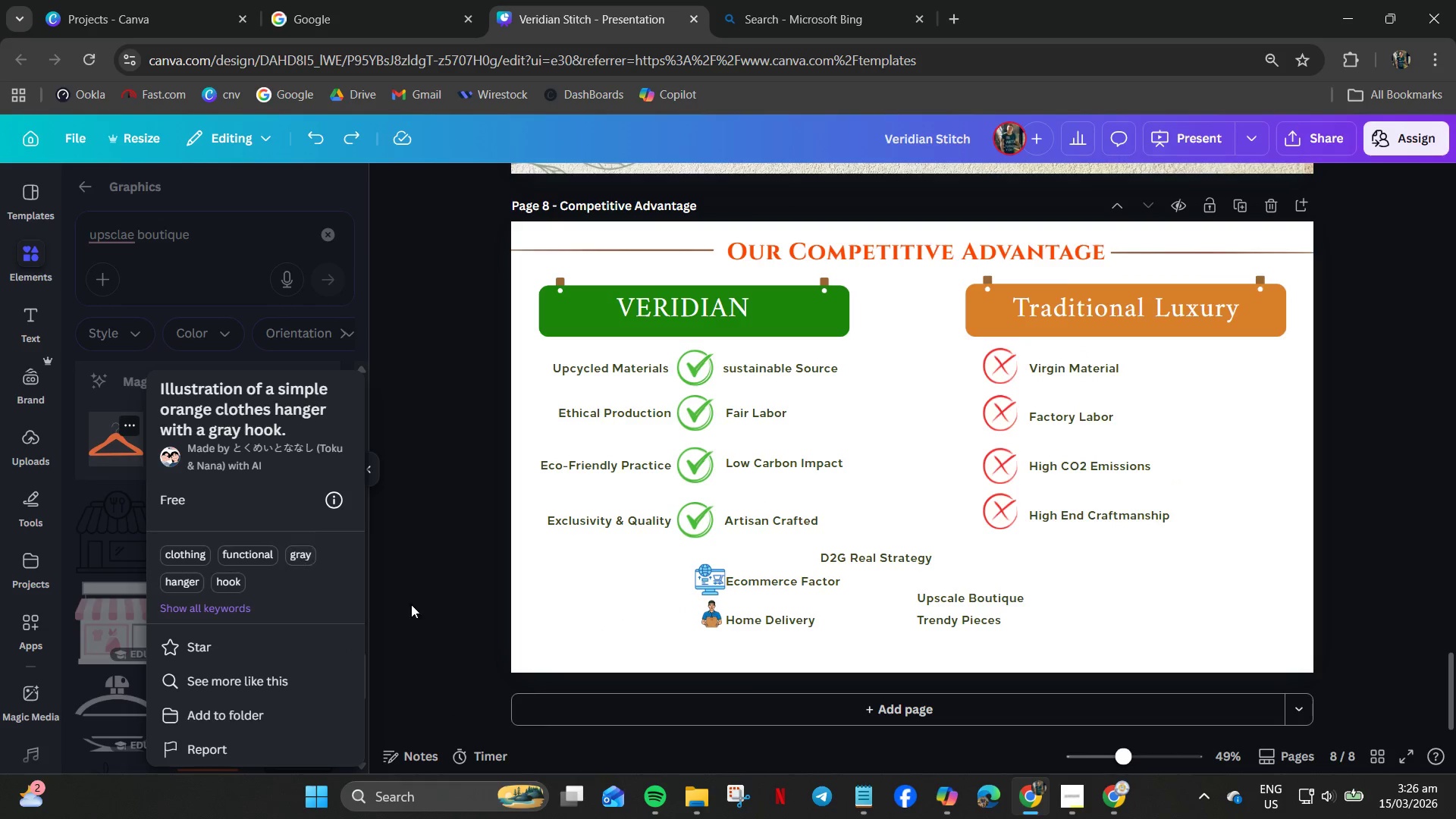 
left_click([422, 594])
 